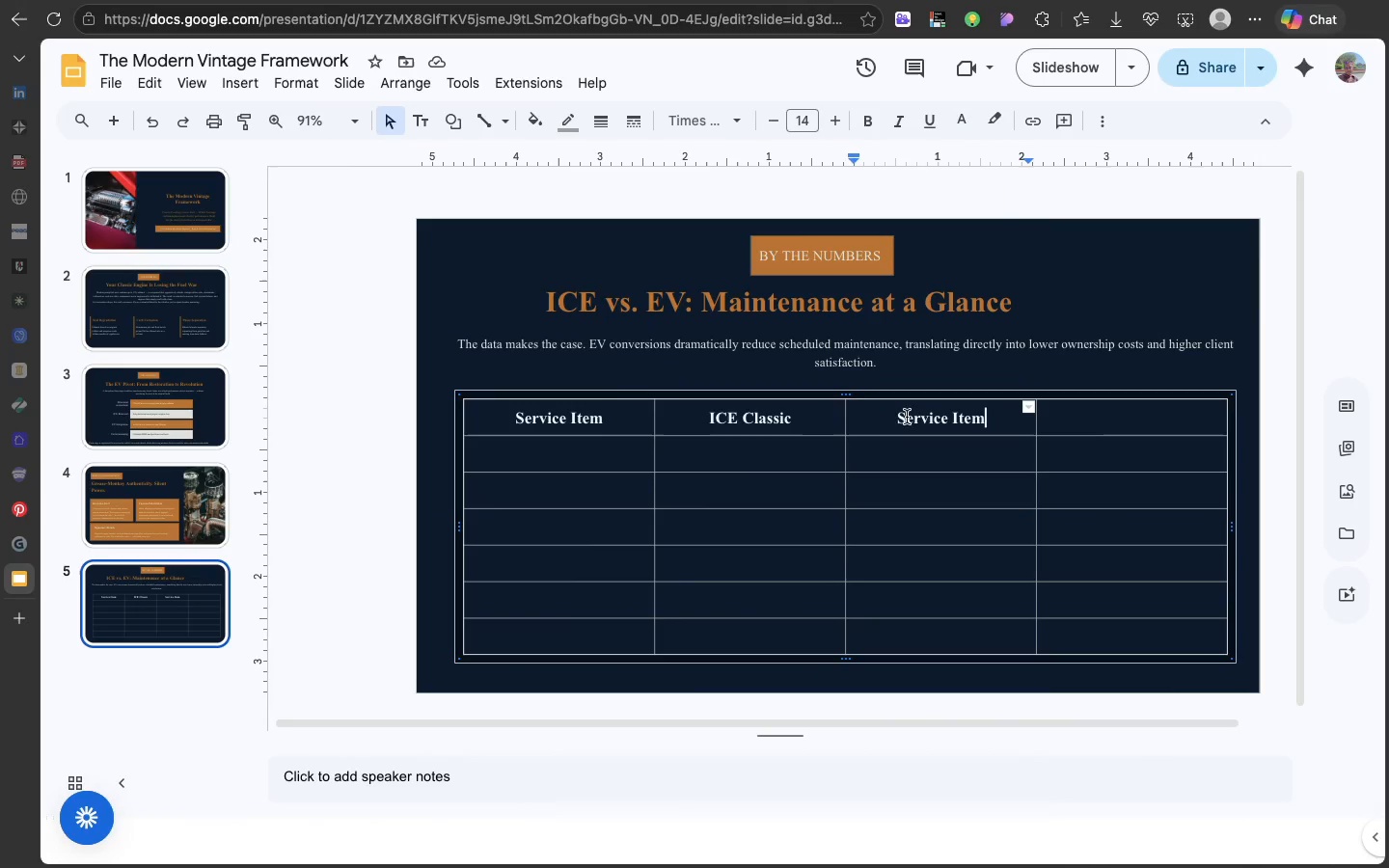 
double_click([912, 421])
 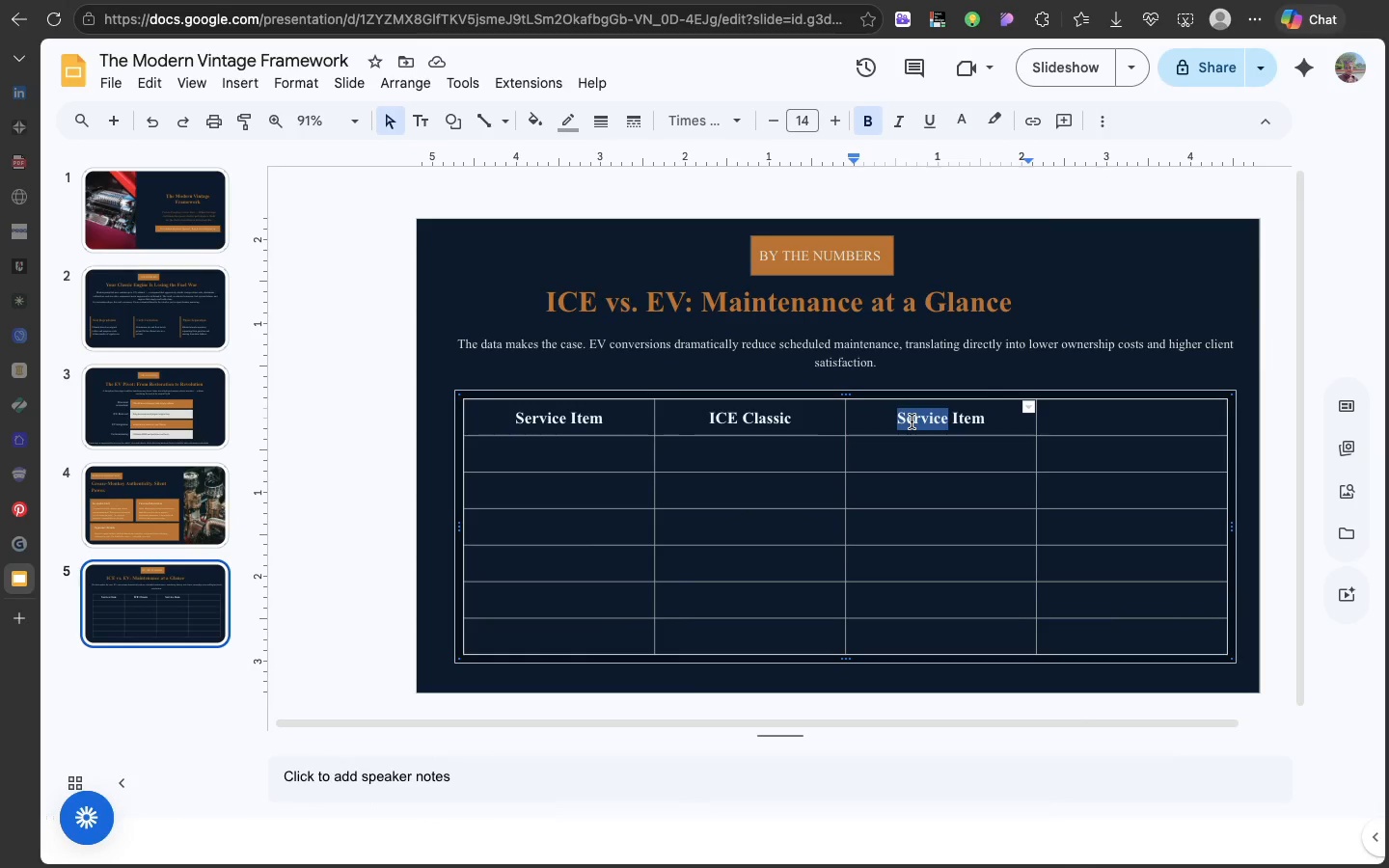 
double_click([912, 421])
 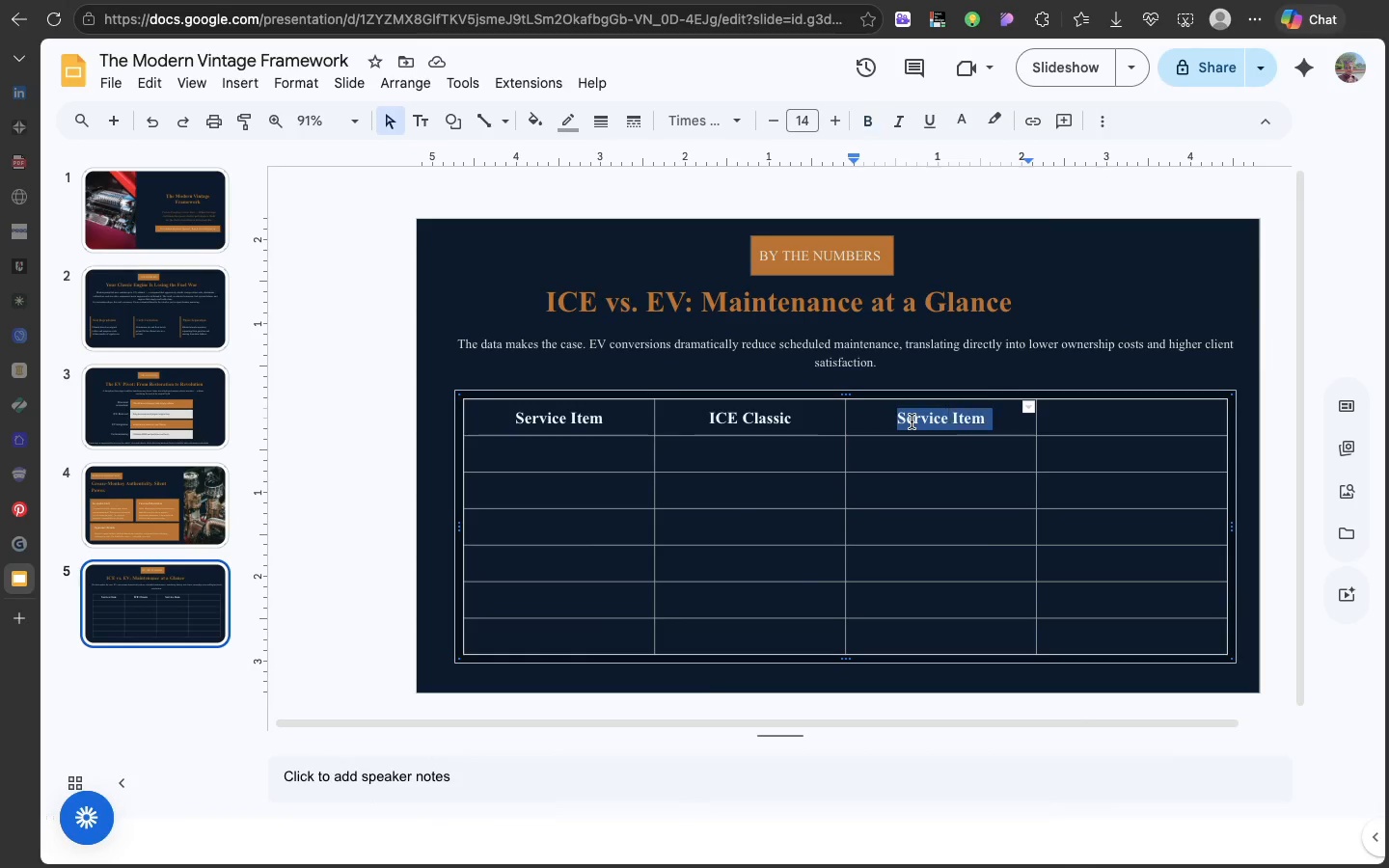 
triple_click([912, 421])
 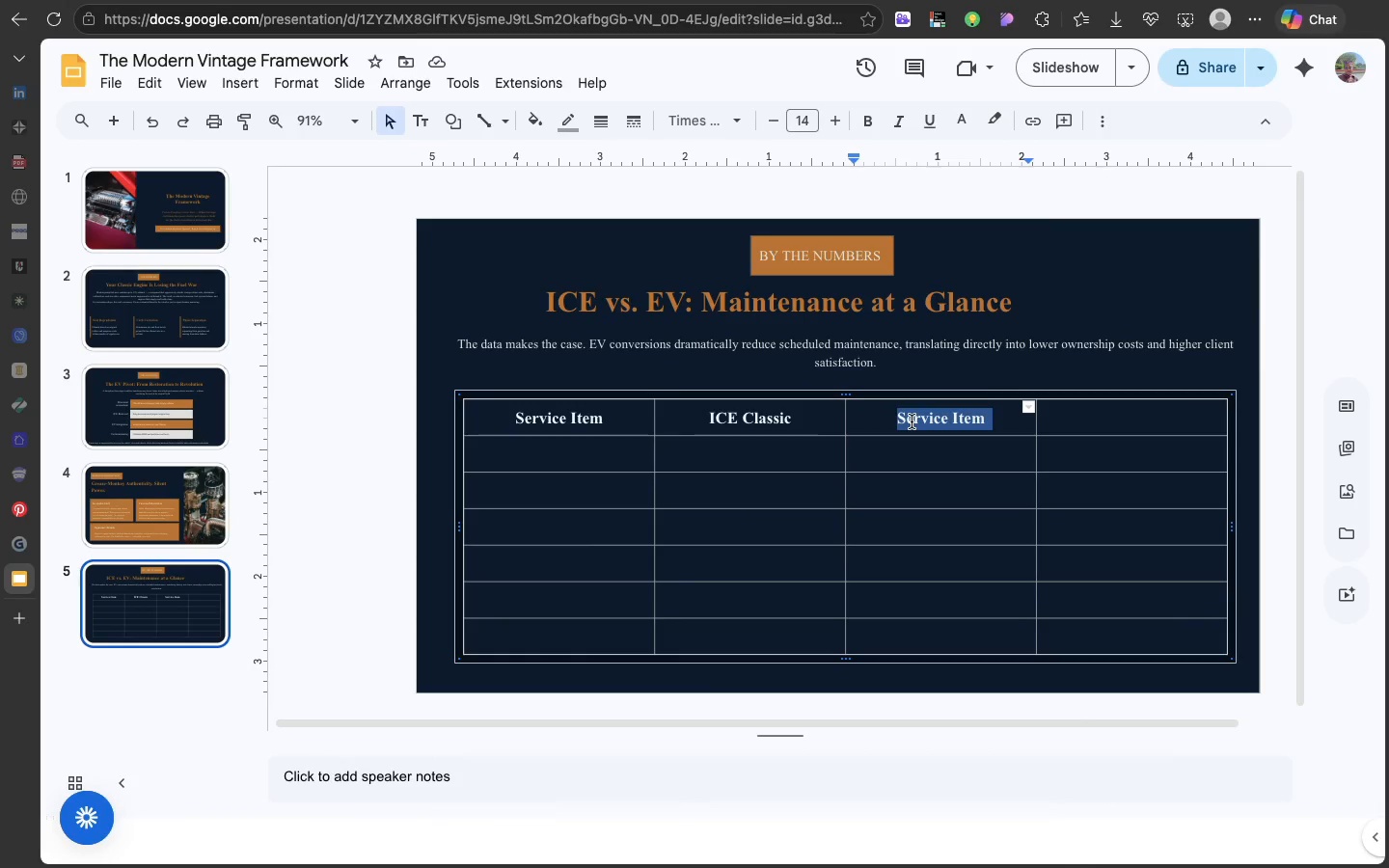 
type(EV )
 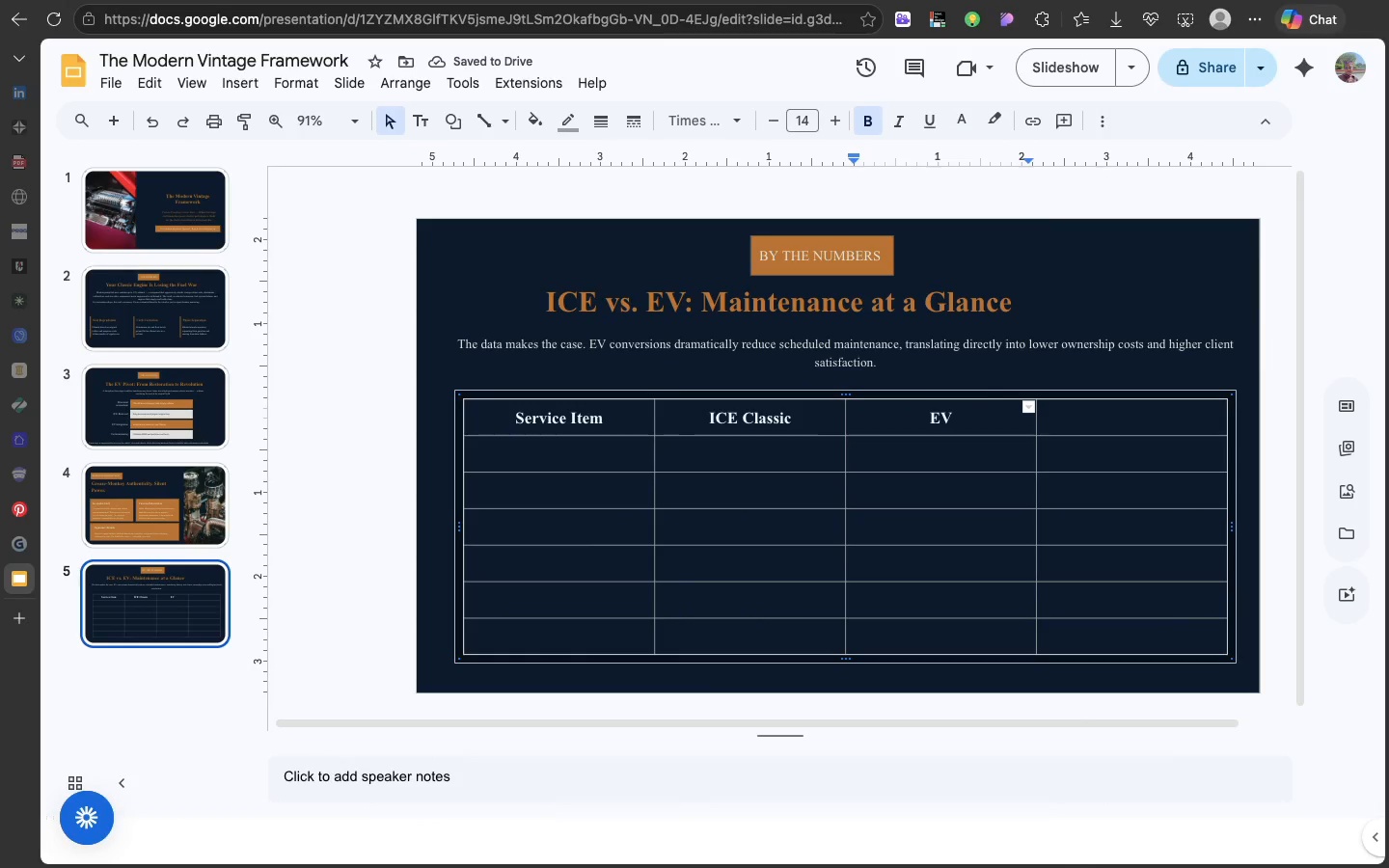 
wait(5.24)
 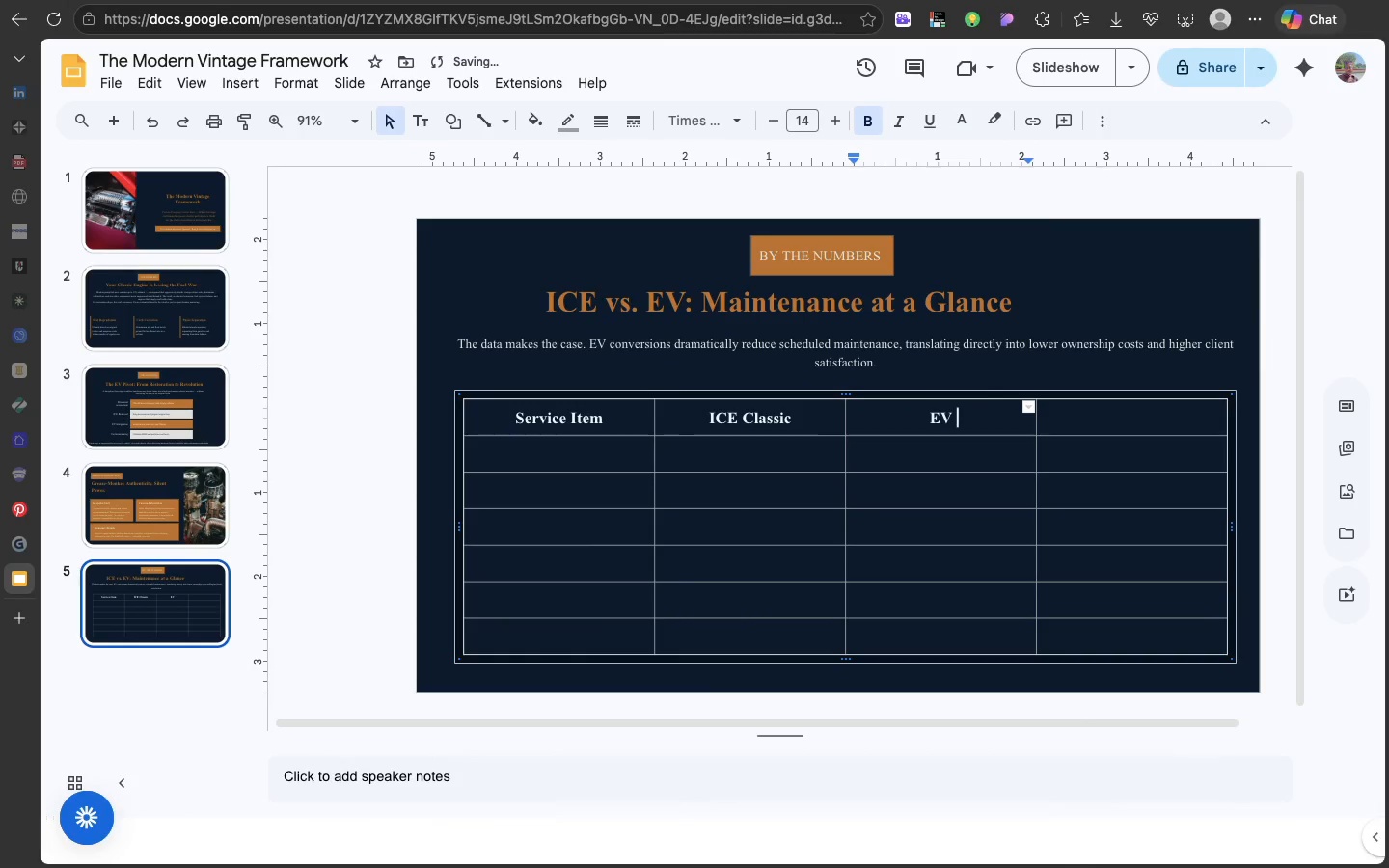 
type(Conversion)
 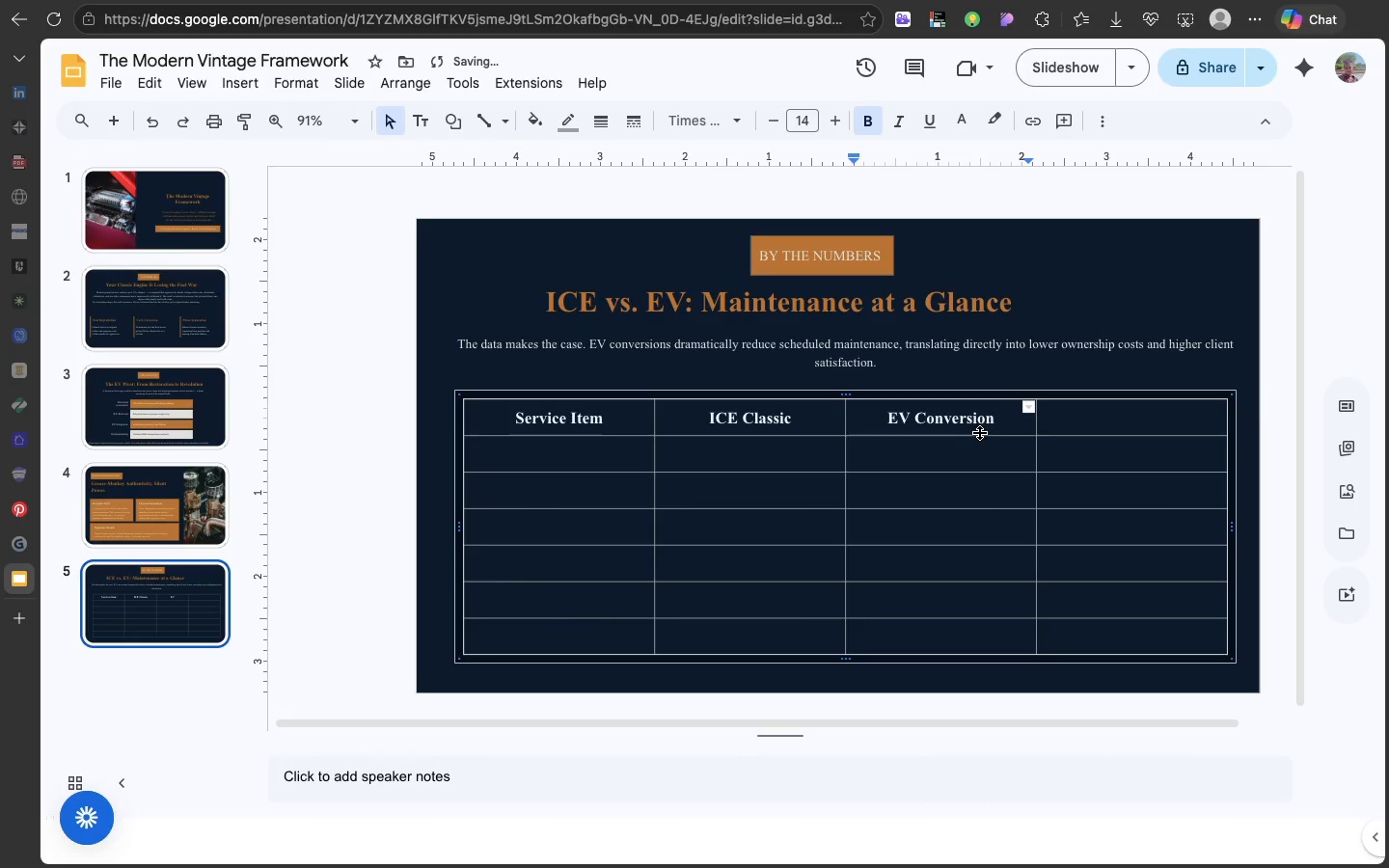 
left_click([980, 433])
 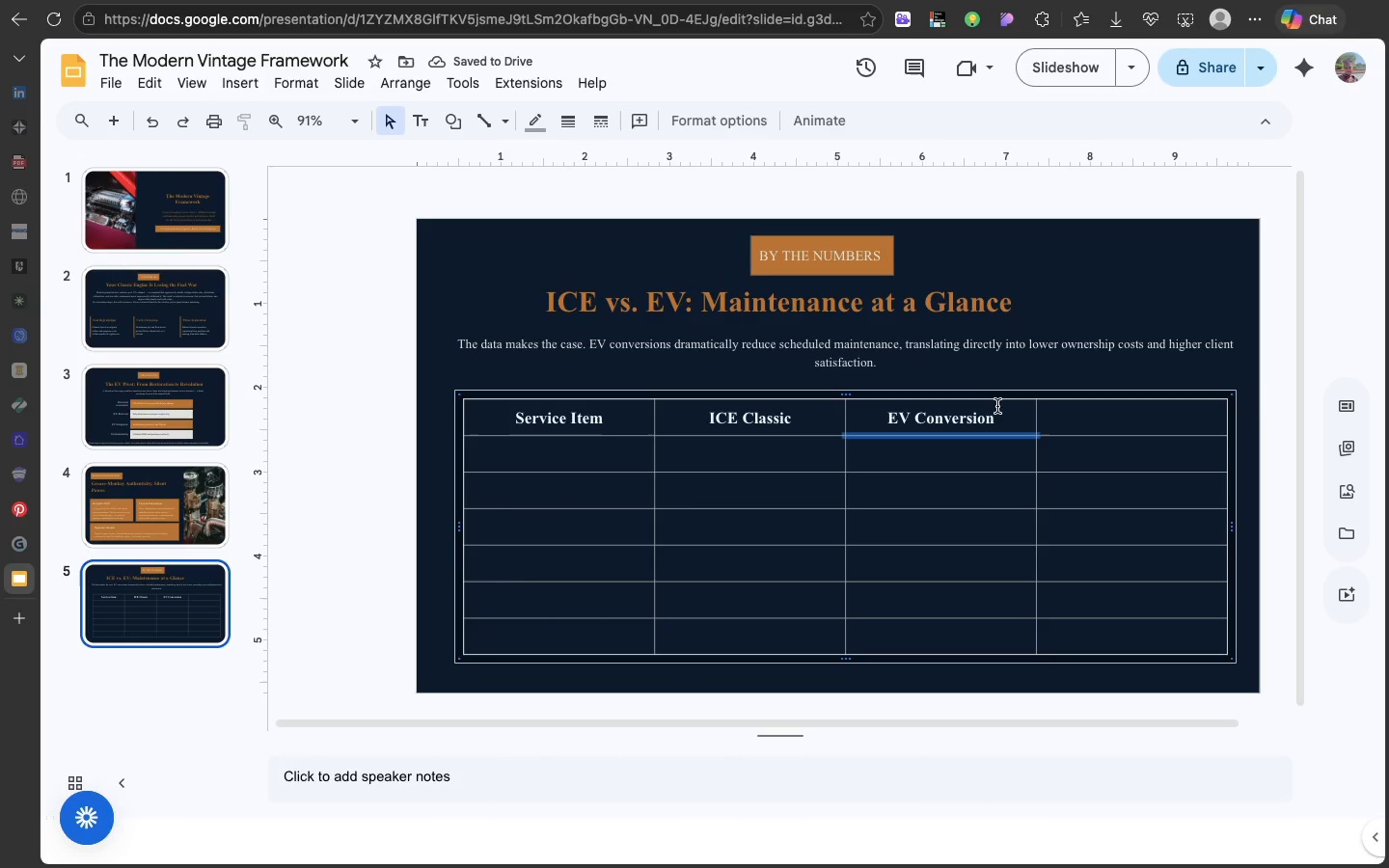 
left_click([997, 406])
 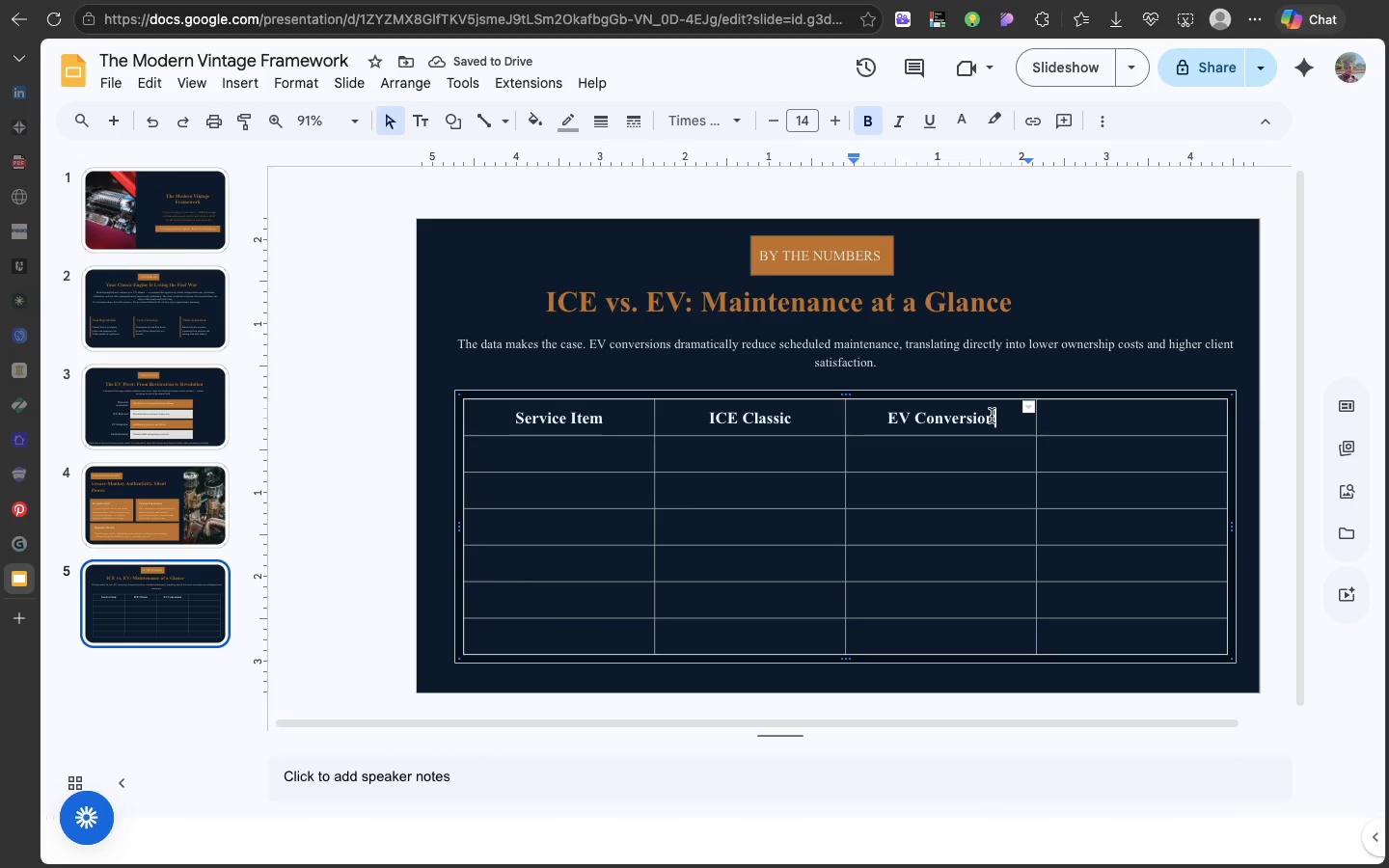 
double_click([992, 416])
 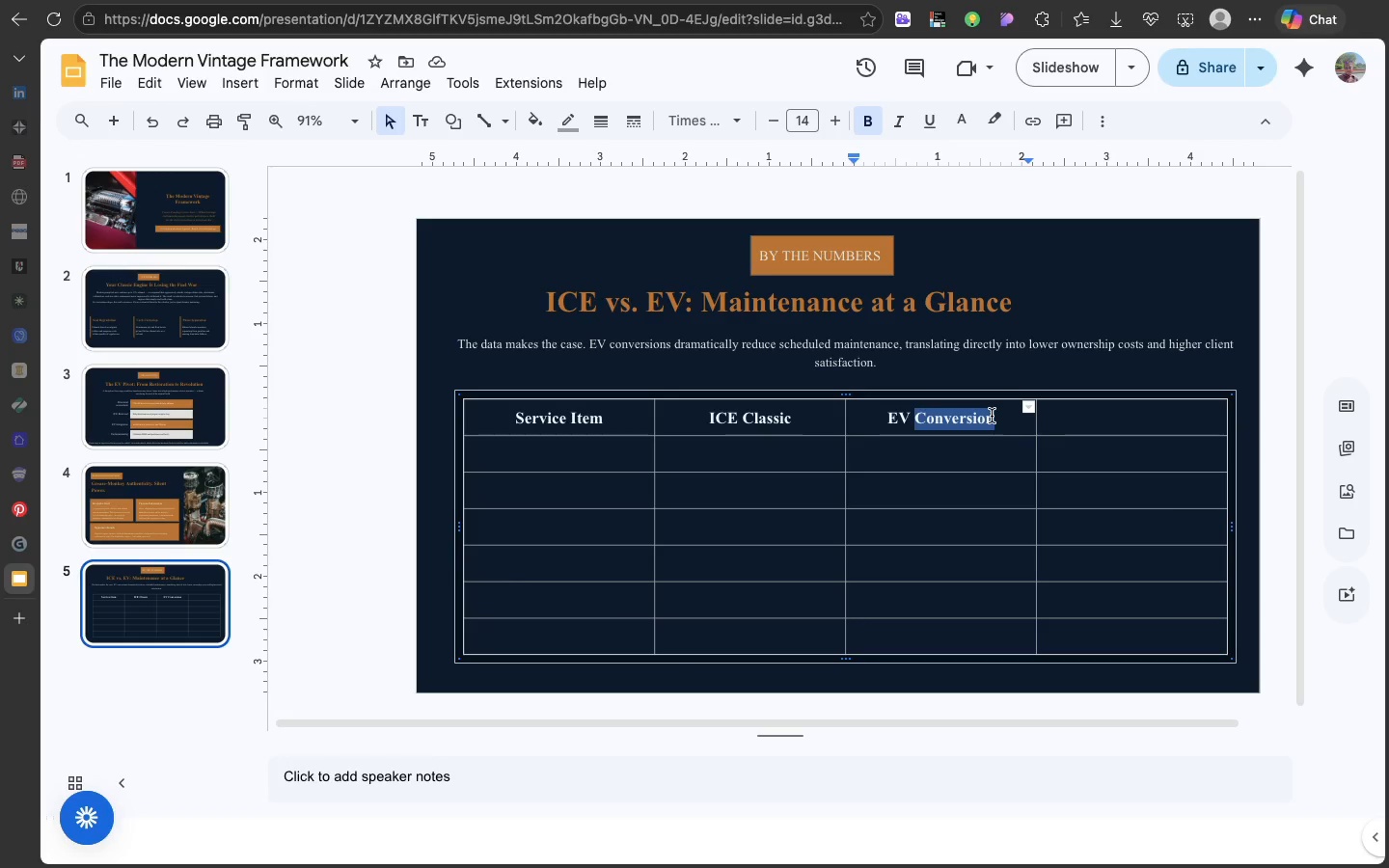 
double_click([992, 416])
 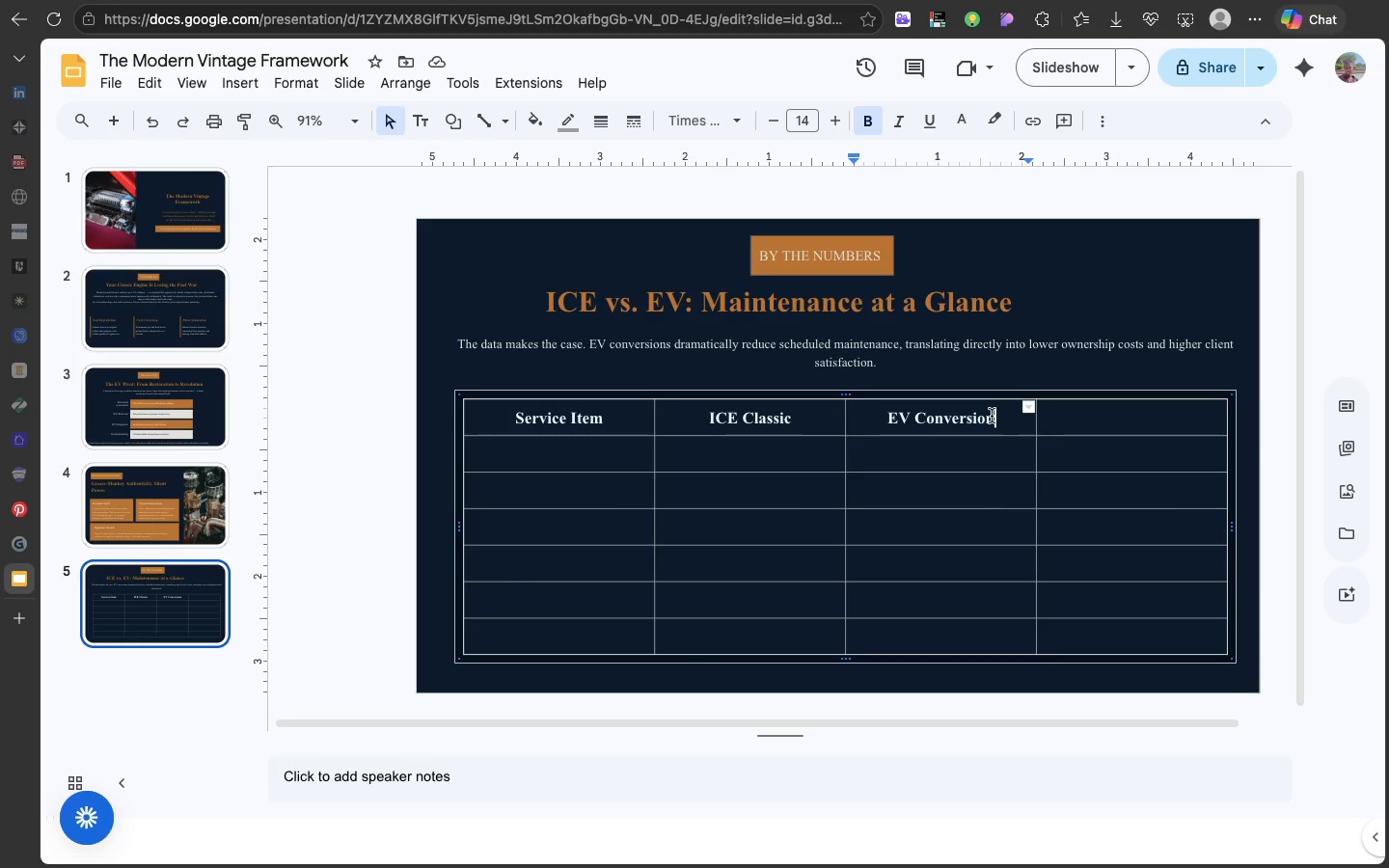 
double_click([992, 416])
 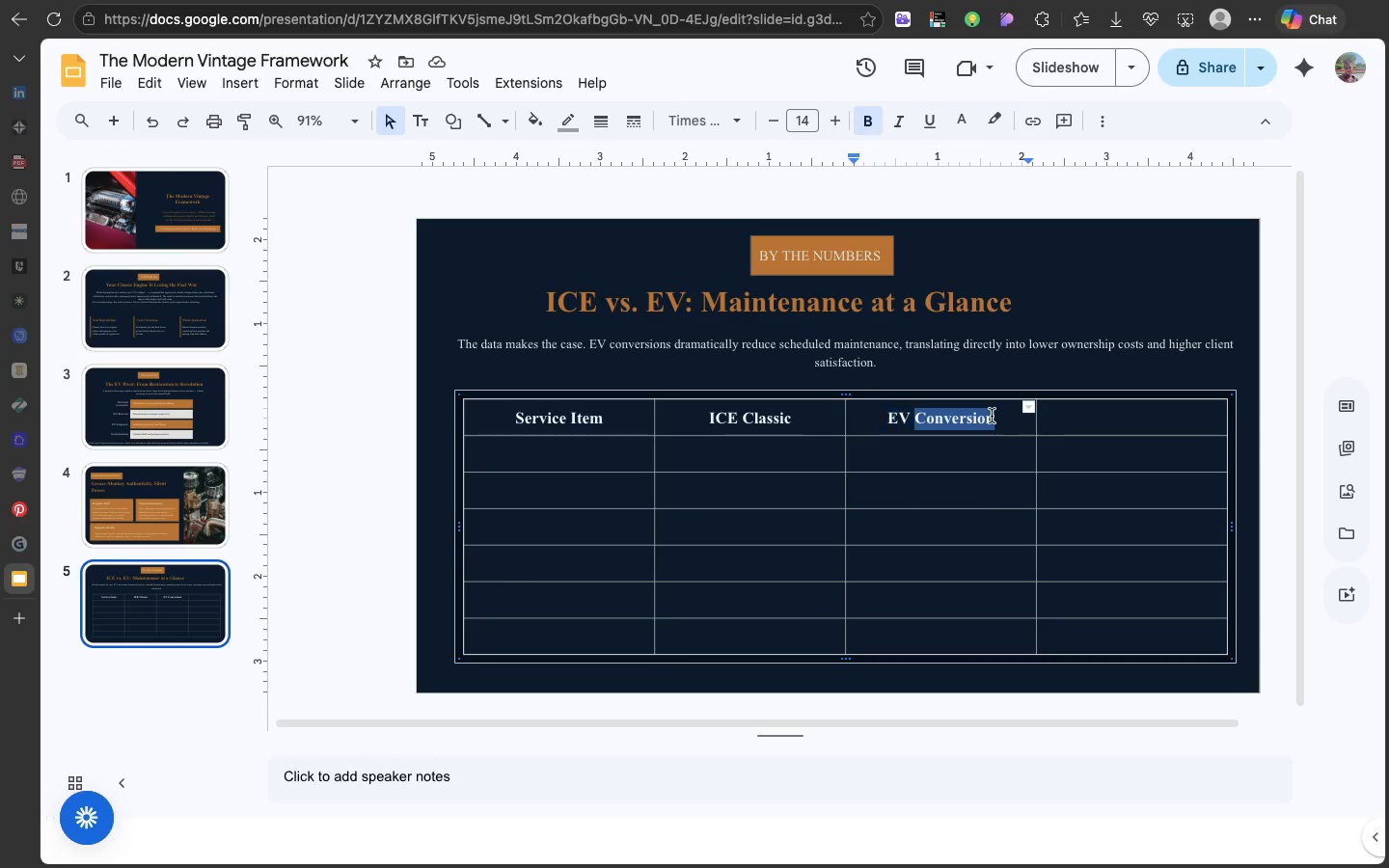 
triple_click([992, 416])
 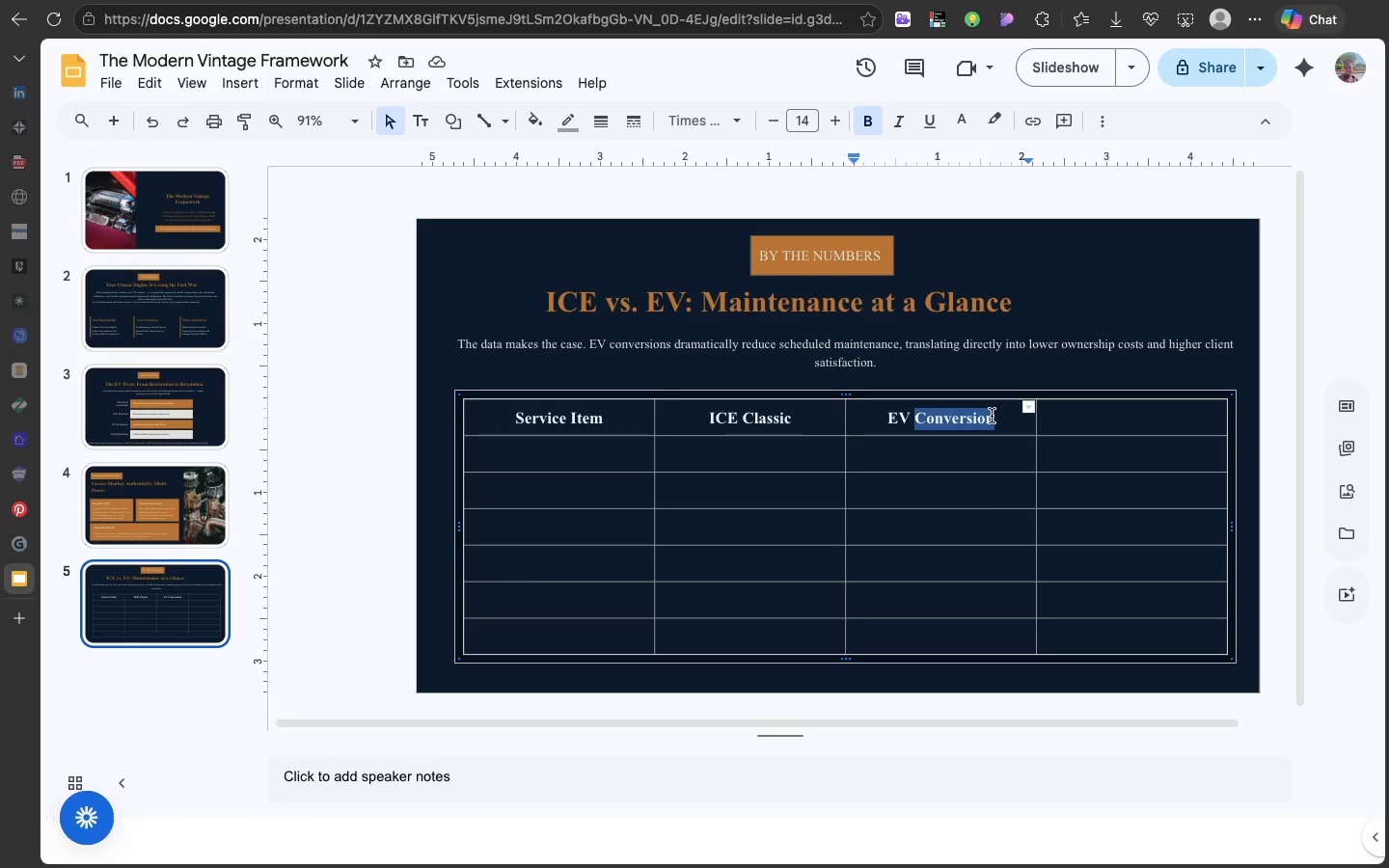 
triple_click([992, 416])
 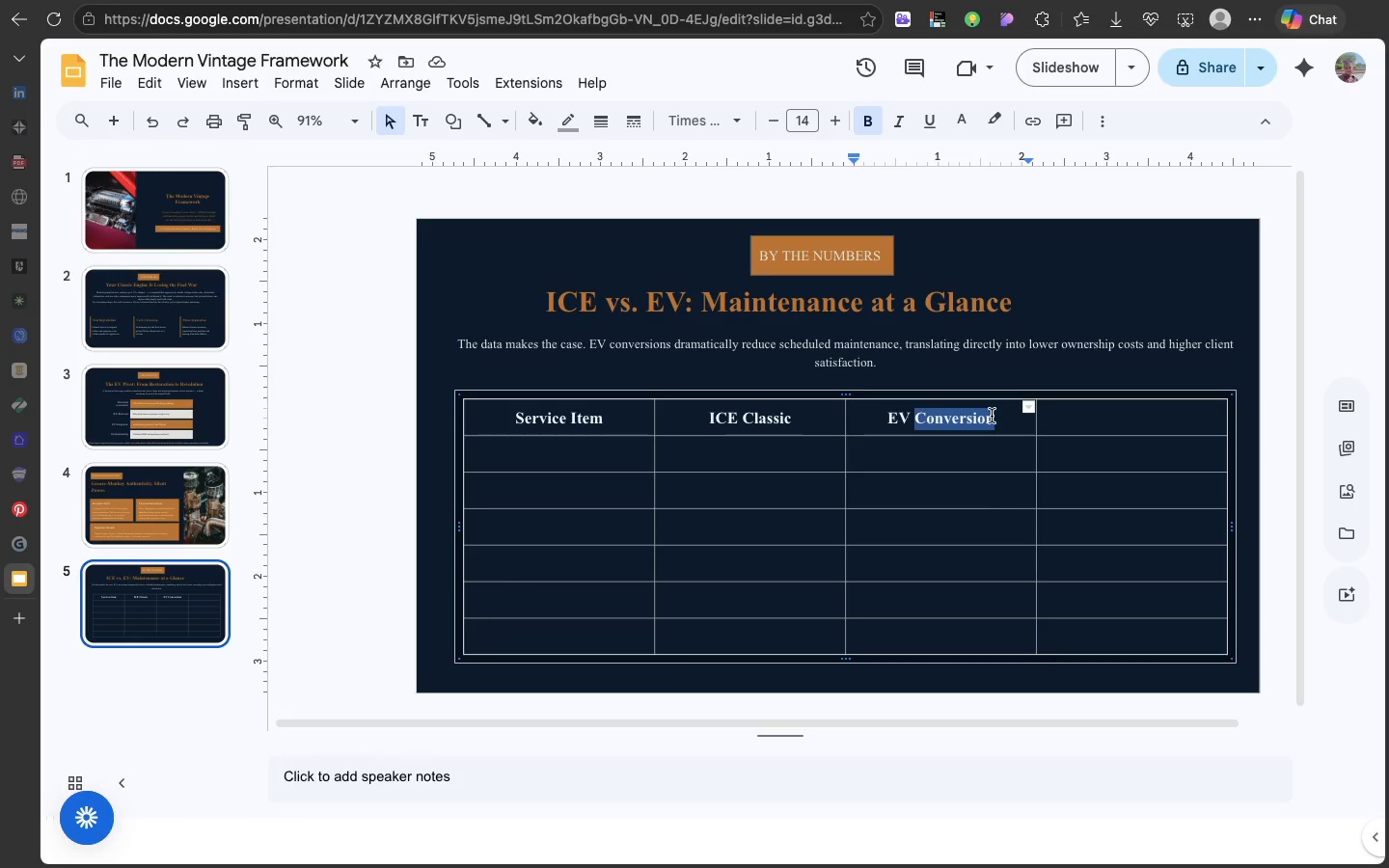 
double_click([992, 416])
 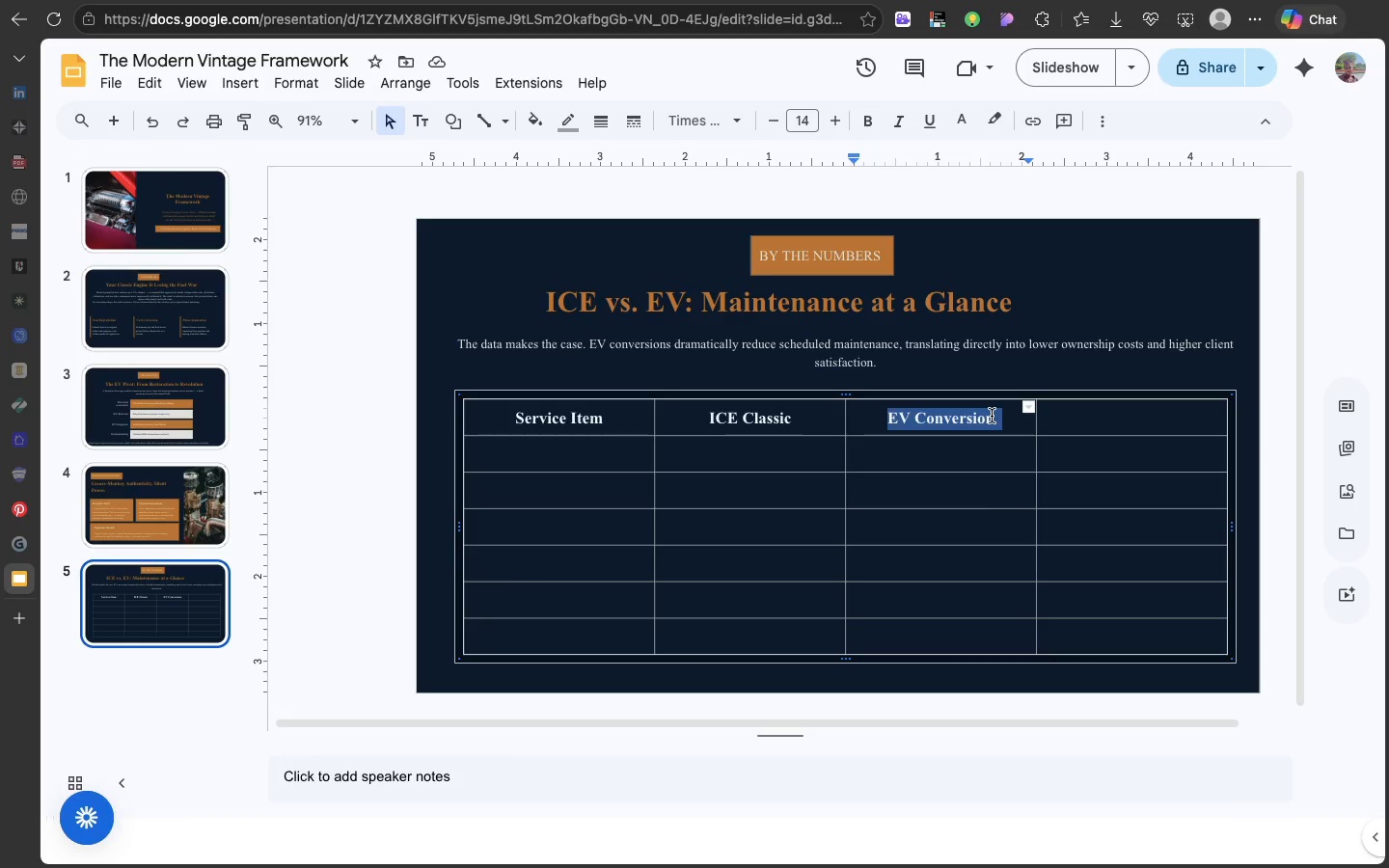 
triple_click([992, 416])
 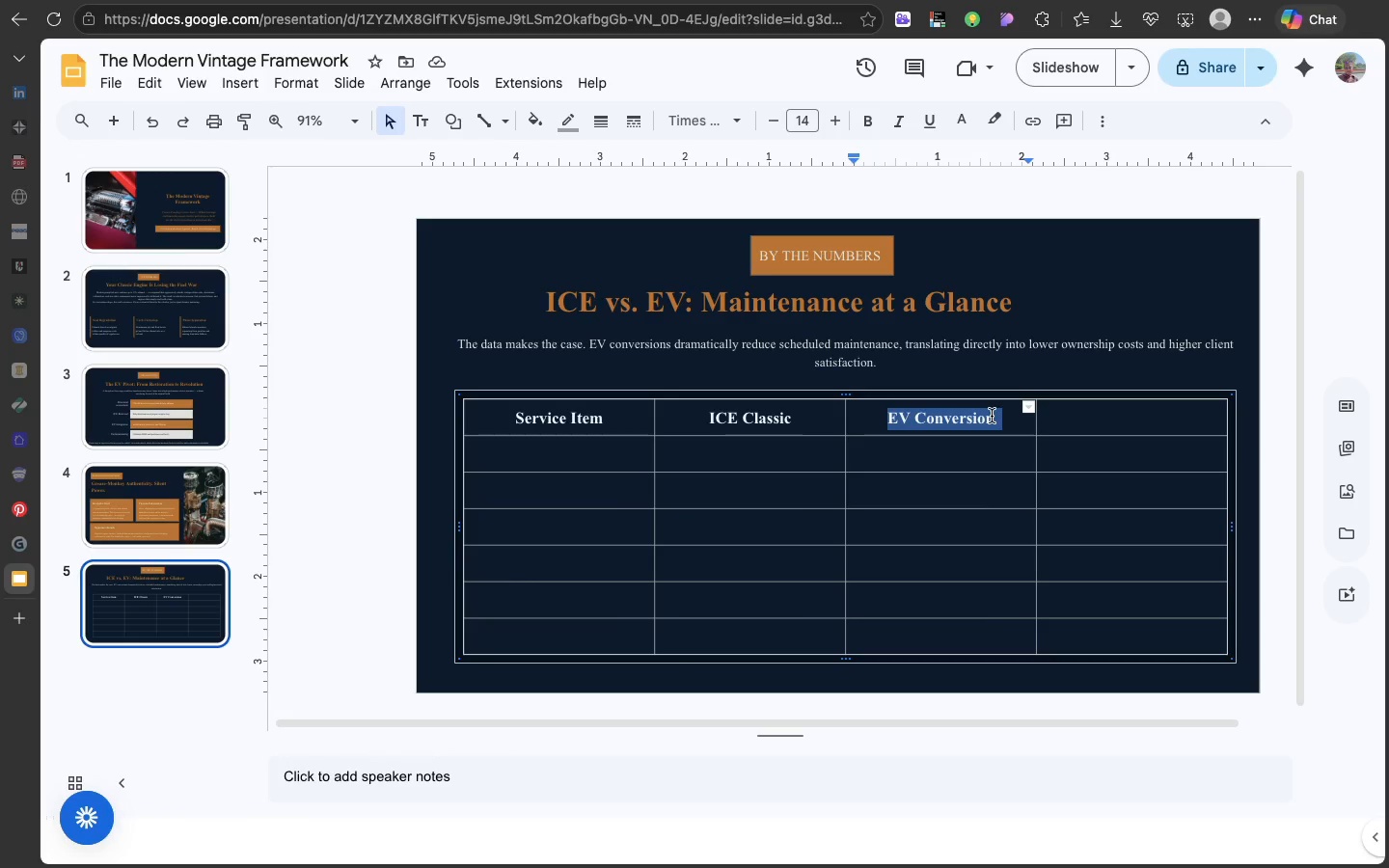 
key(Meta+C)
 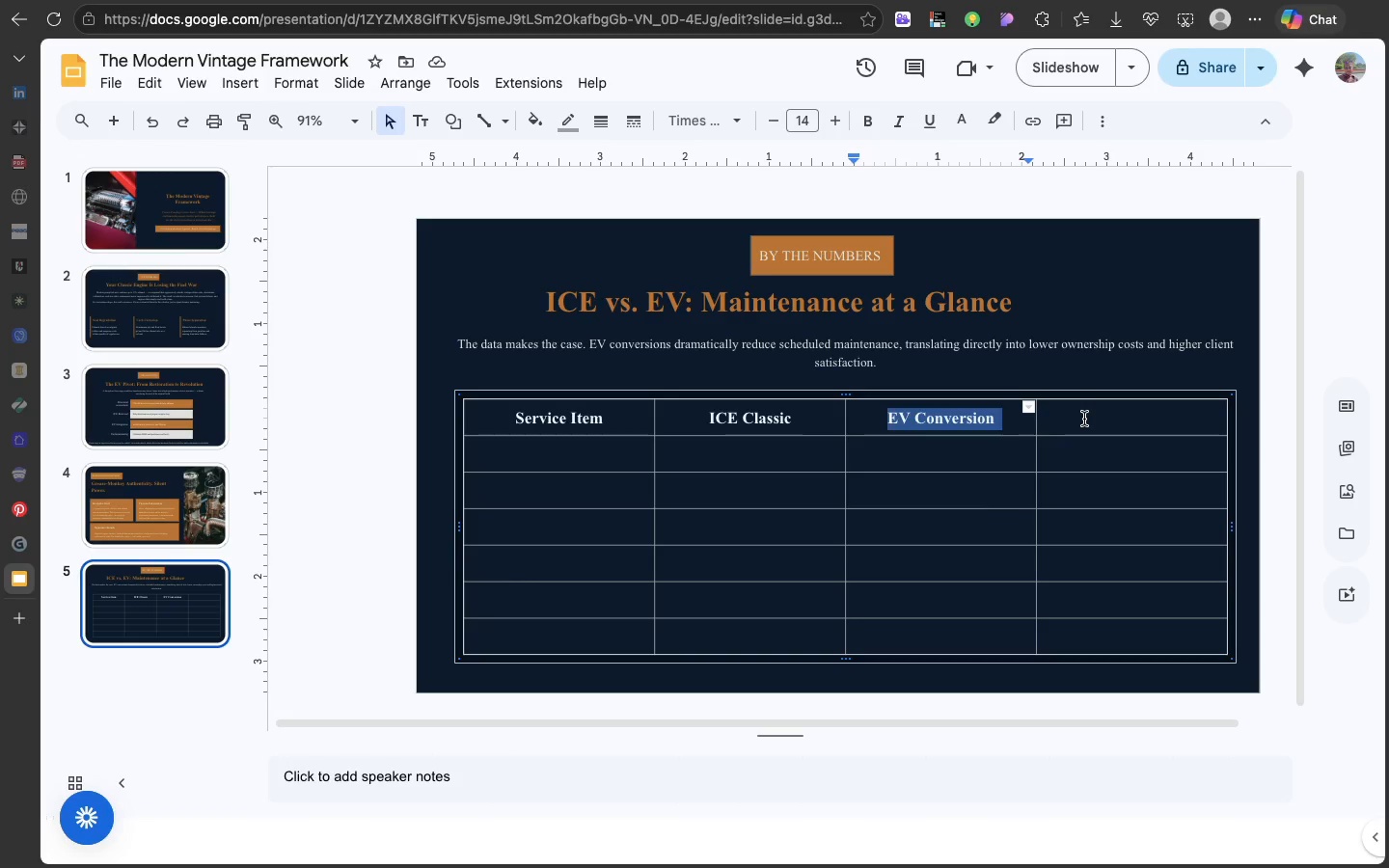 
left_click([1084, 419])
 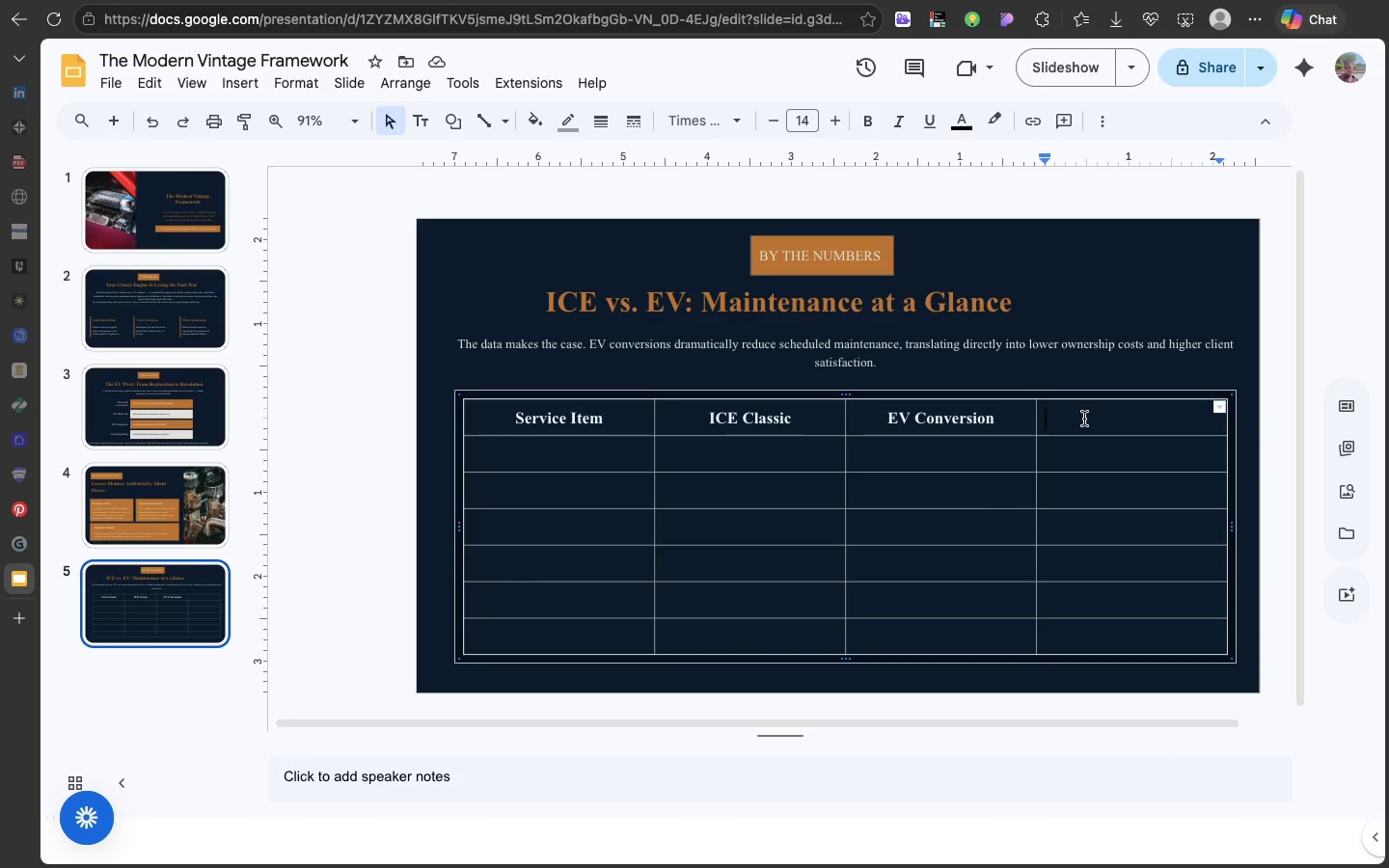 
key(Meta+V)
 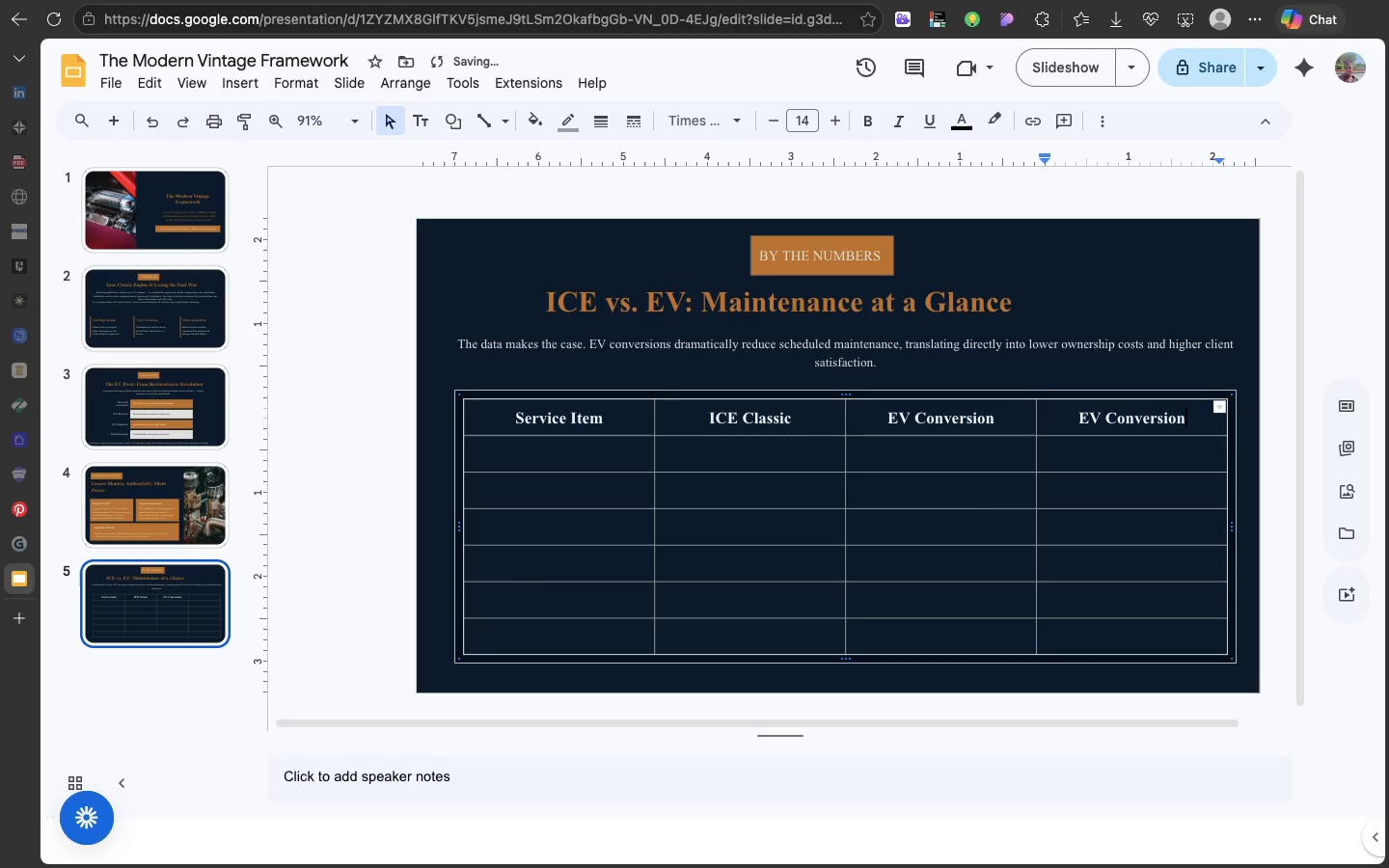 
key(Backspace)
 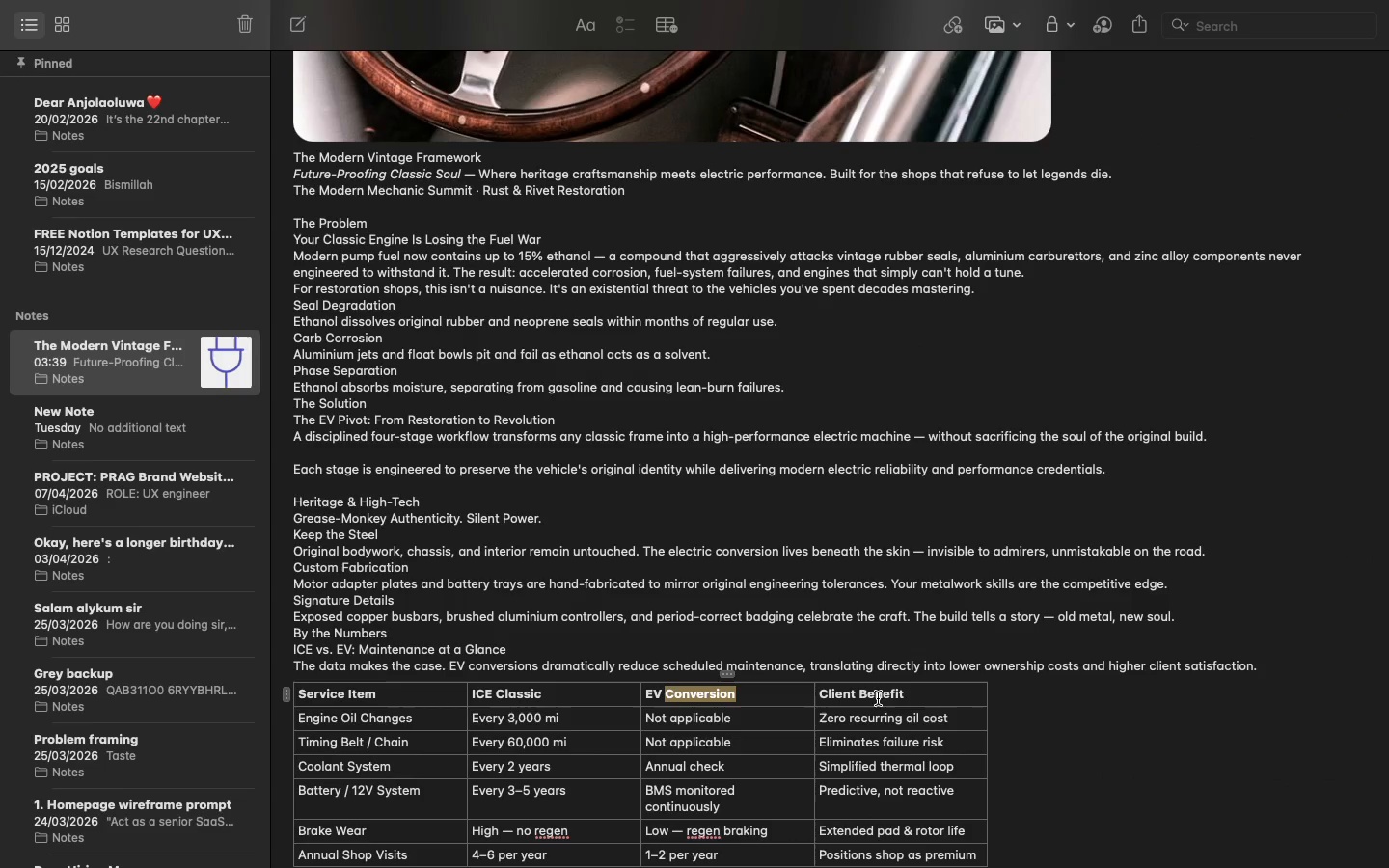 
double_click([880, 690])
 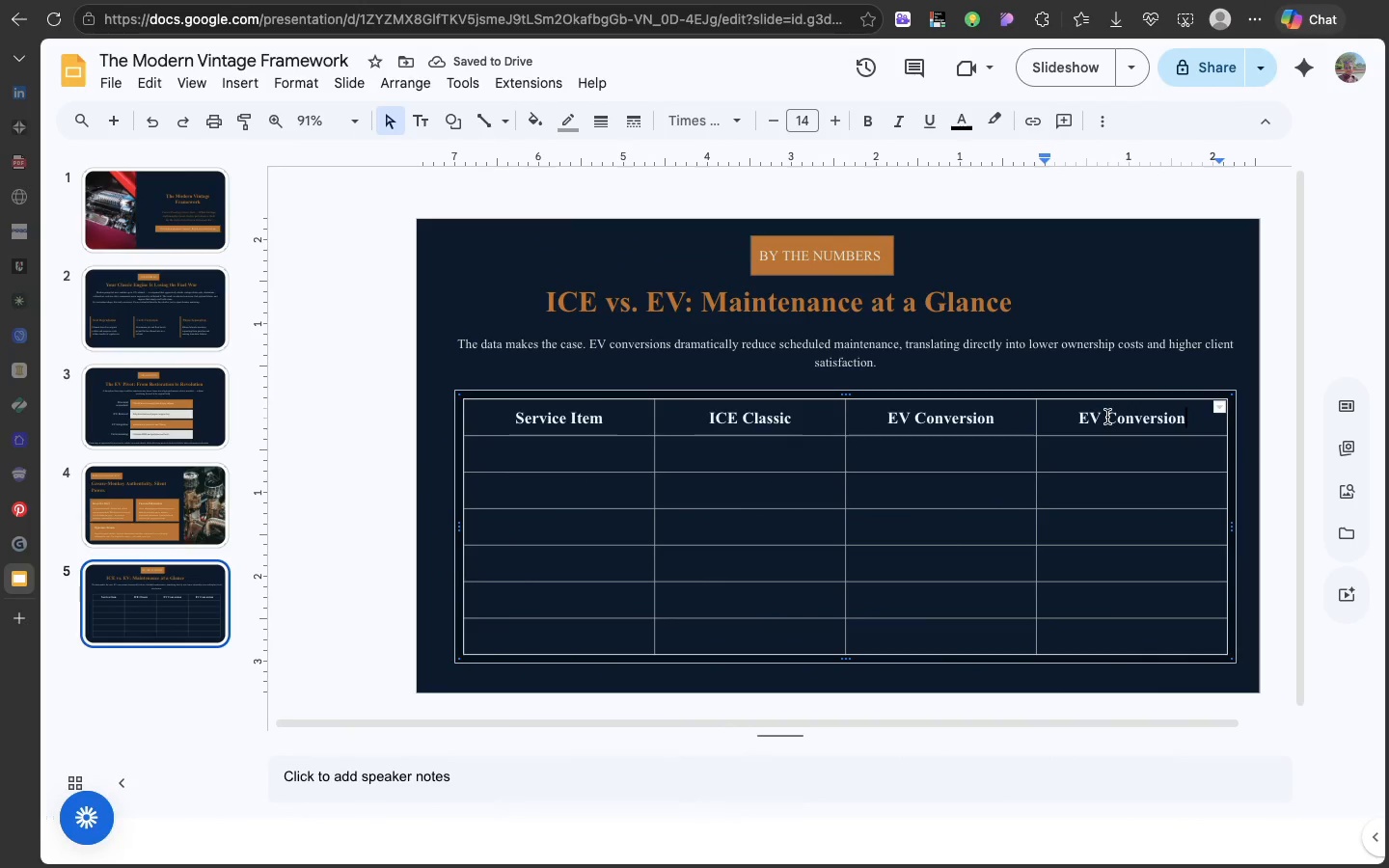 
double_click([1106, 416])
 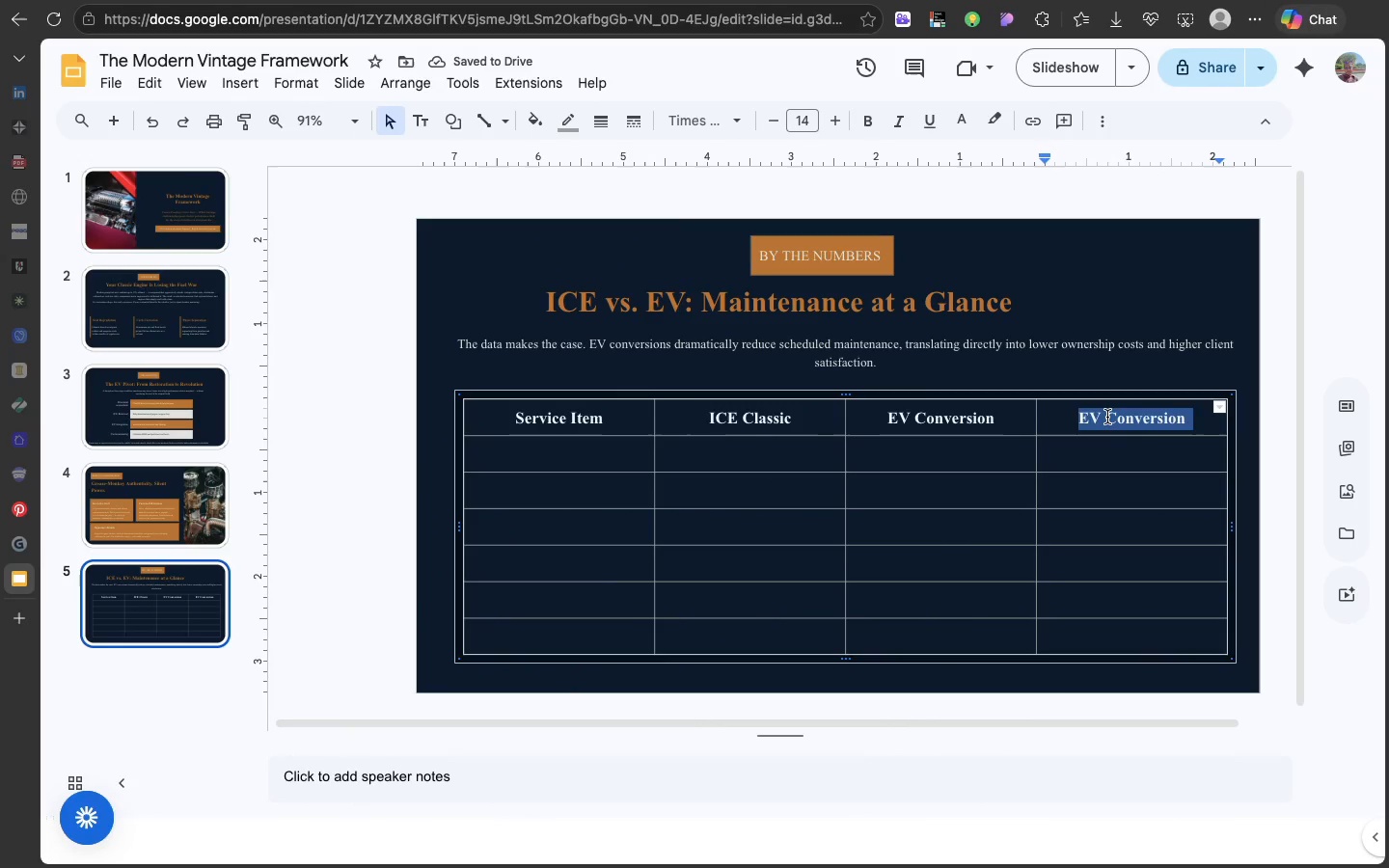 
triple_click([1106, 416])
 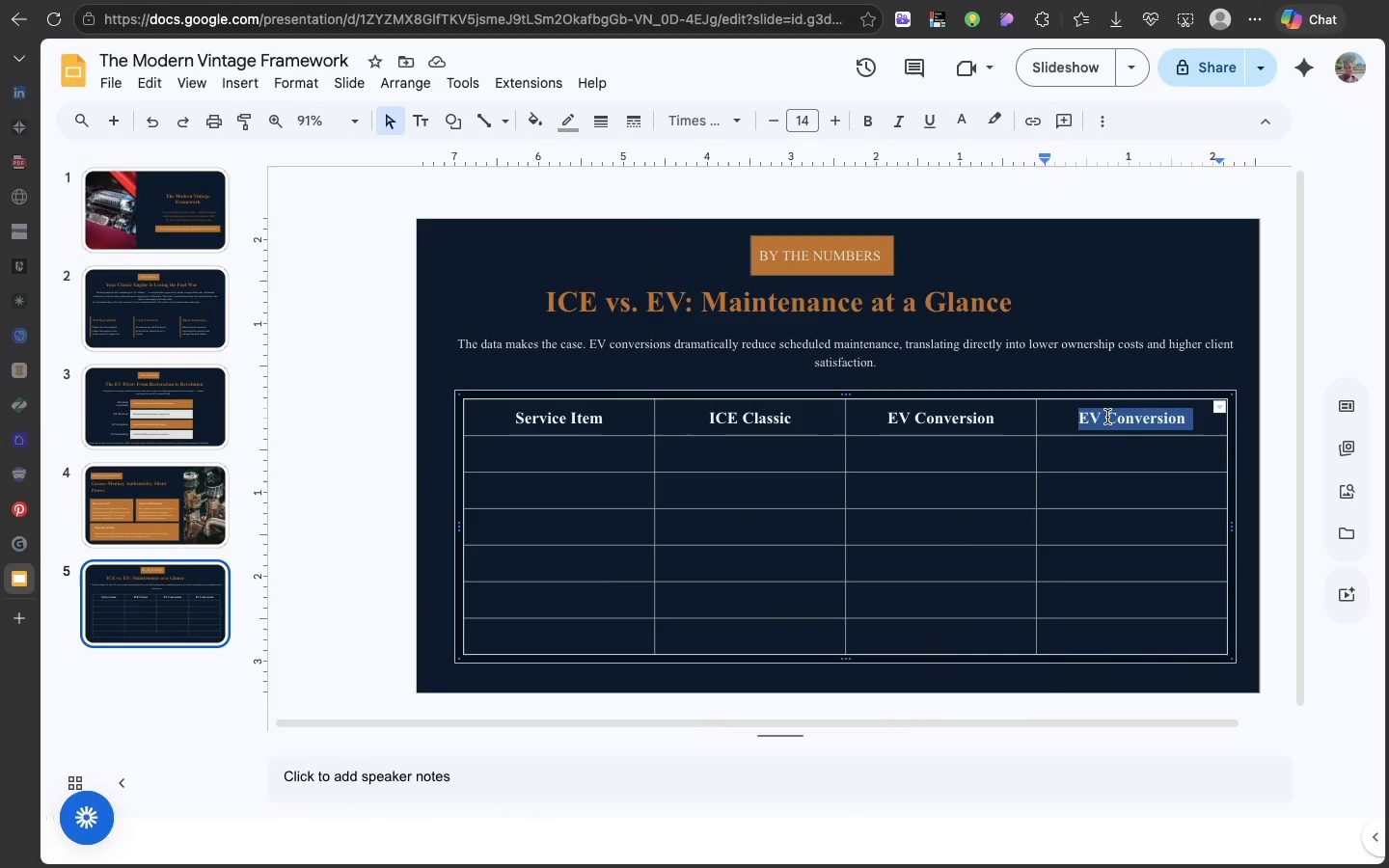 
type(Client Benefit)
 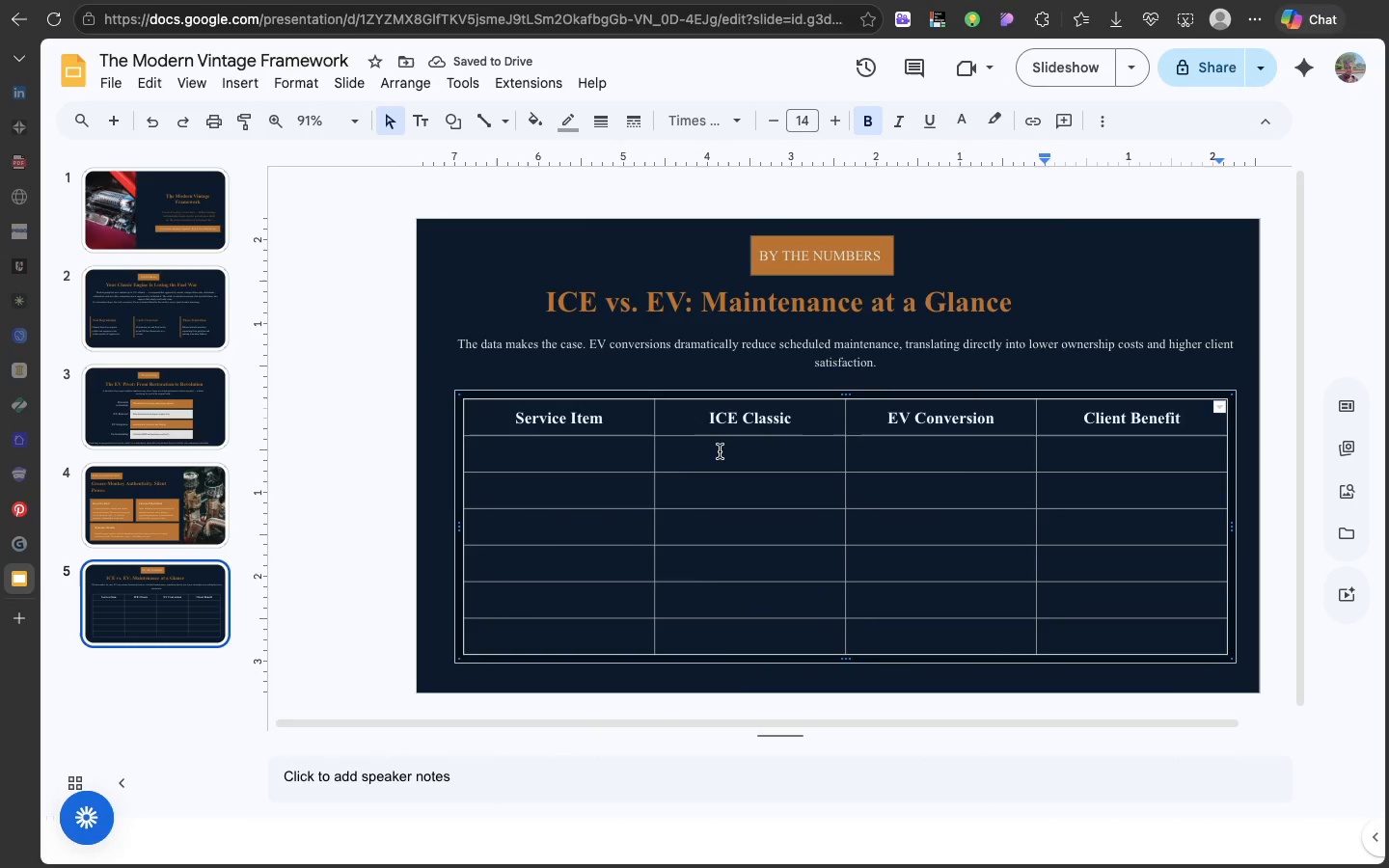 
left_click([611, 465])
 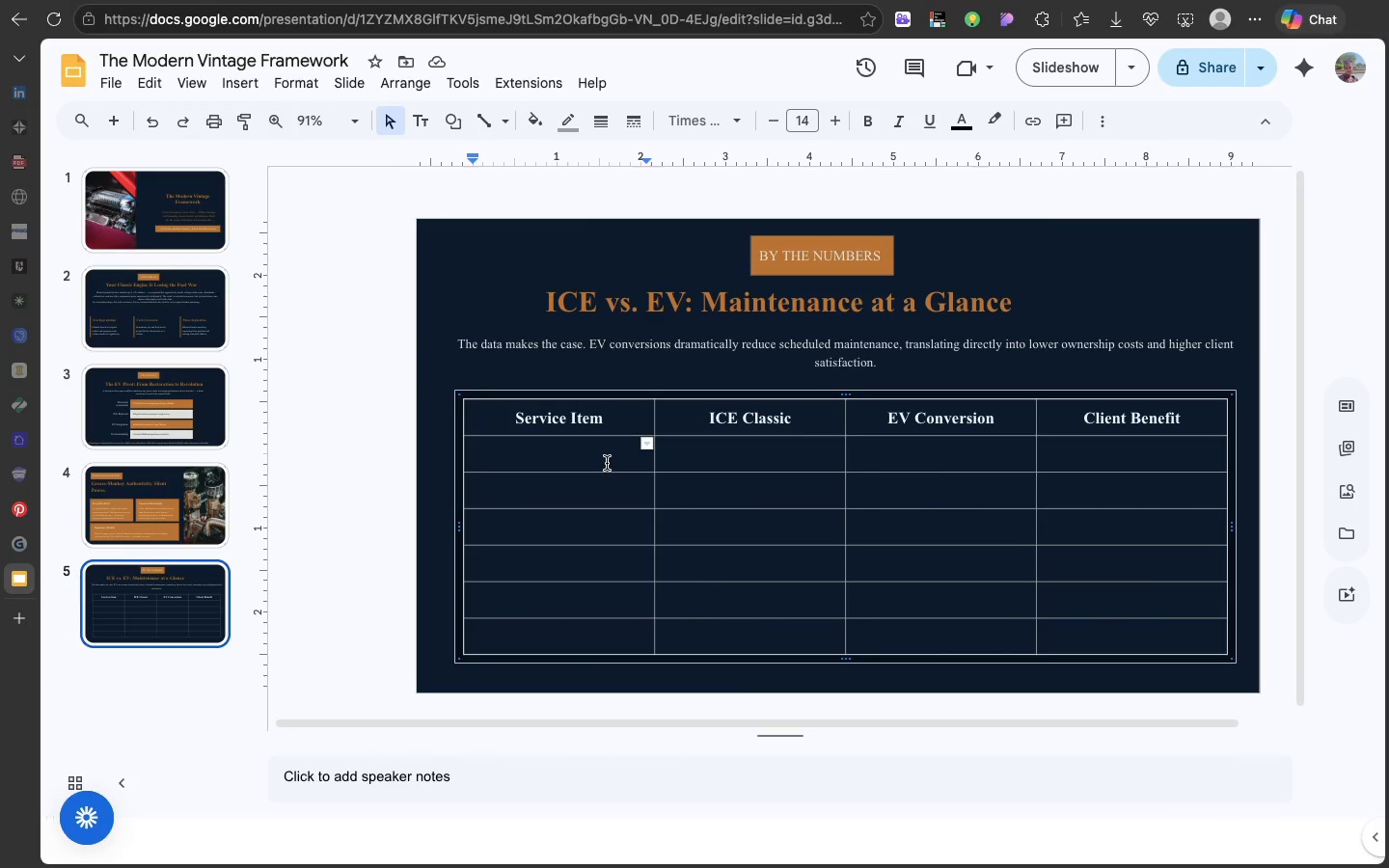 
type(Engine oil changes)
 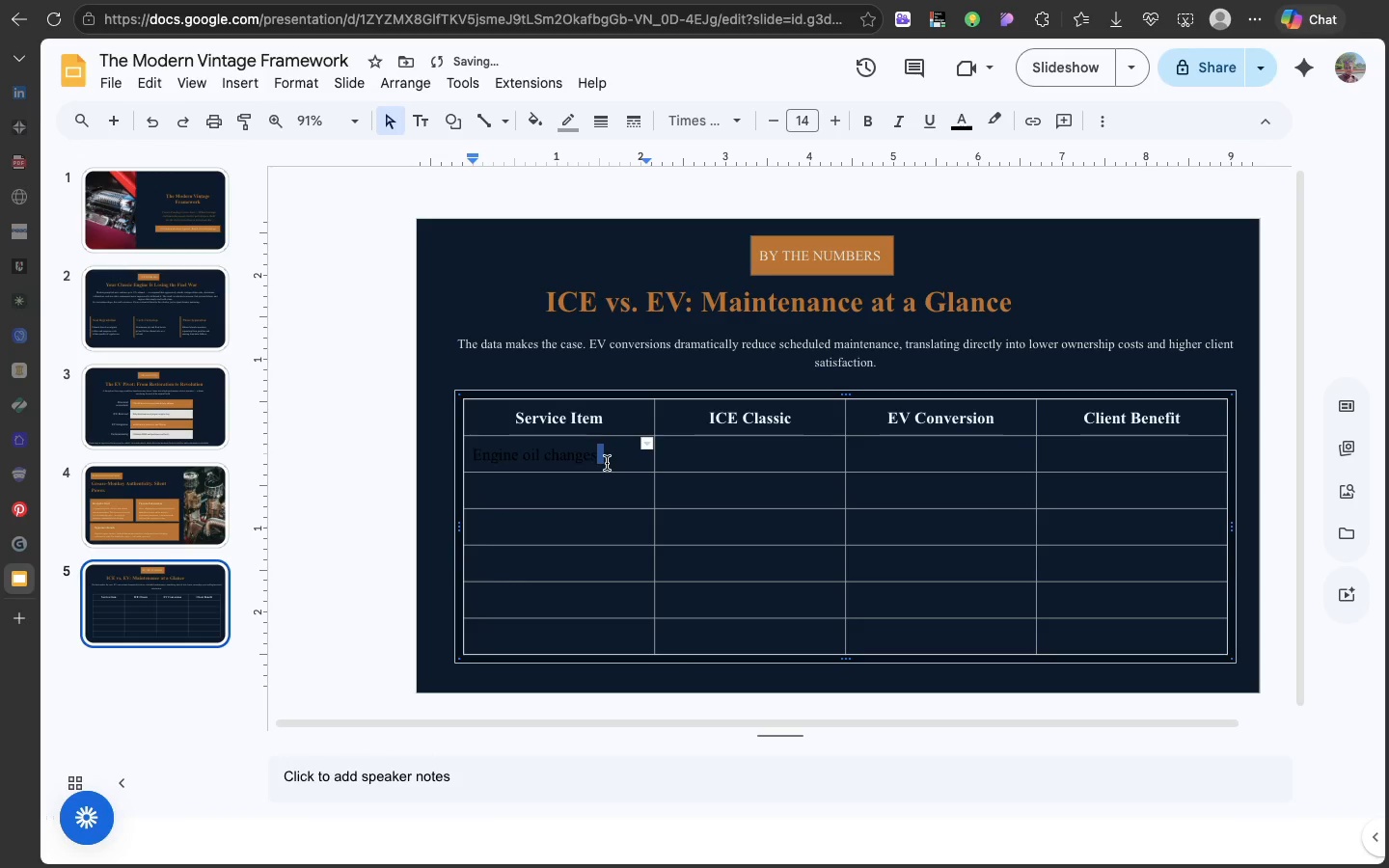 
double_click([607, 463])
 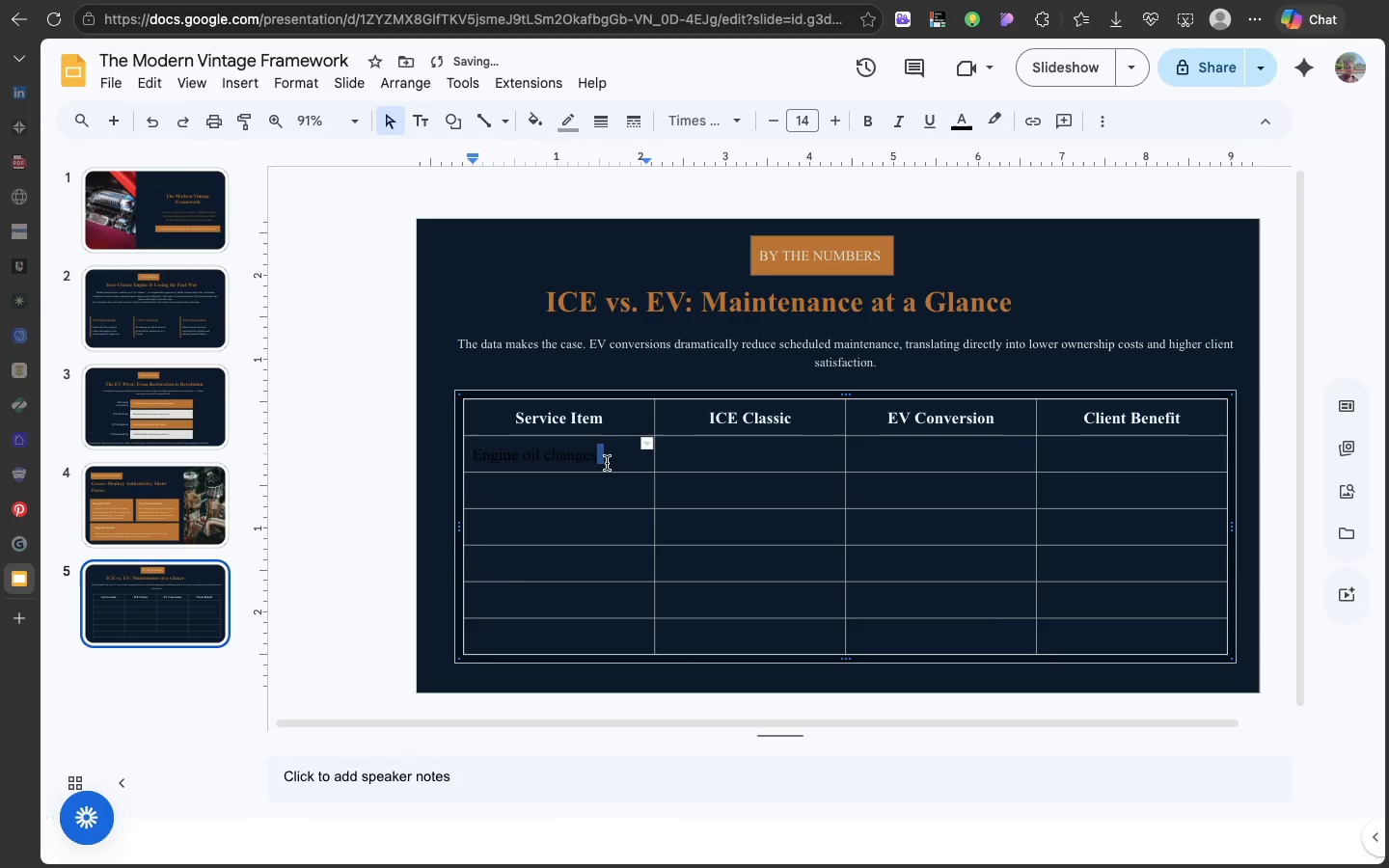 
triple_click([607, 463])
 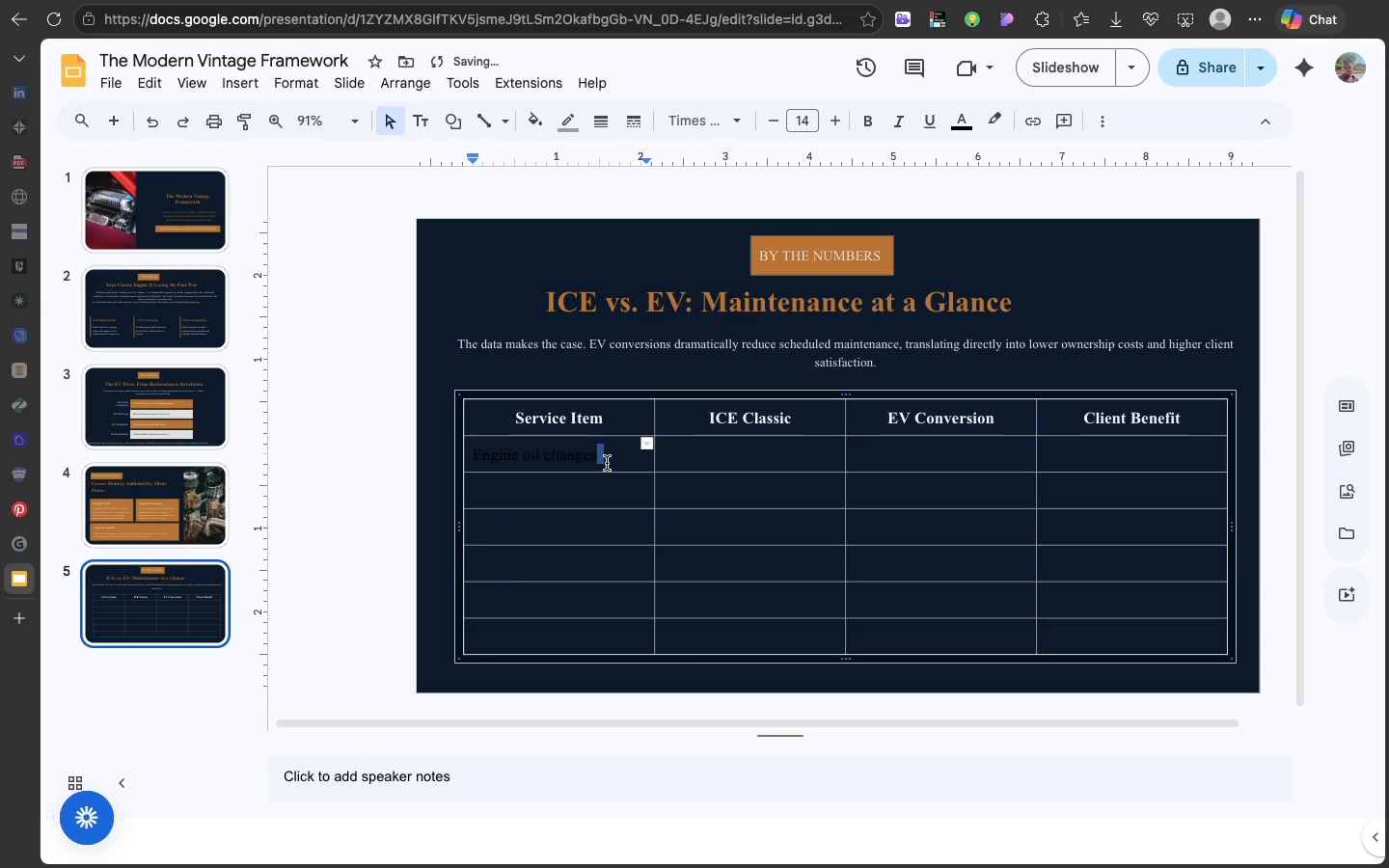 
triple_click([607, 463])
 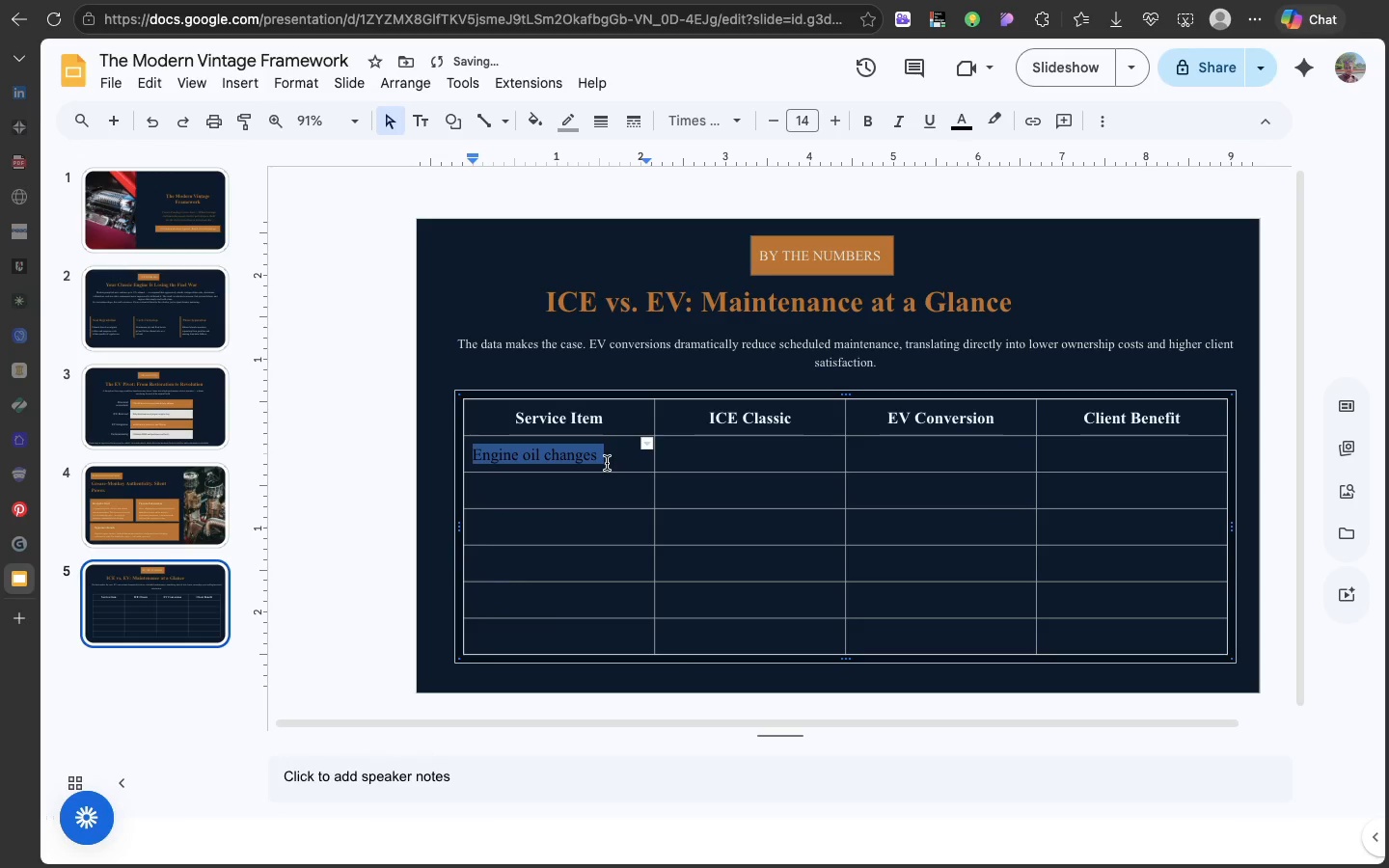 
triple_click([607, 463])
 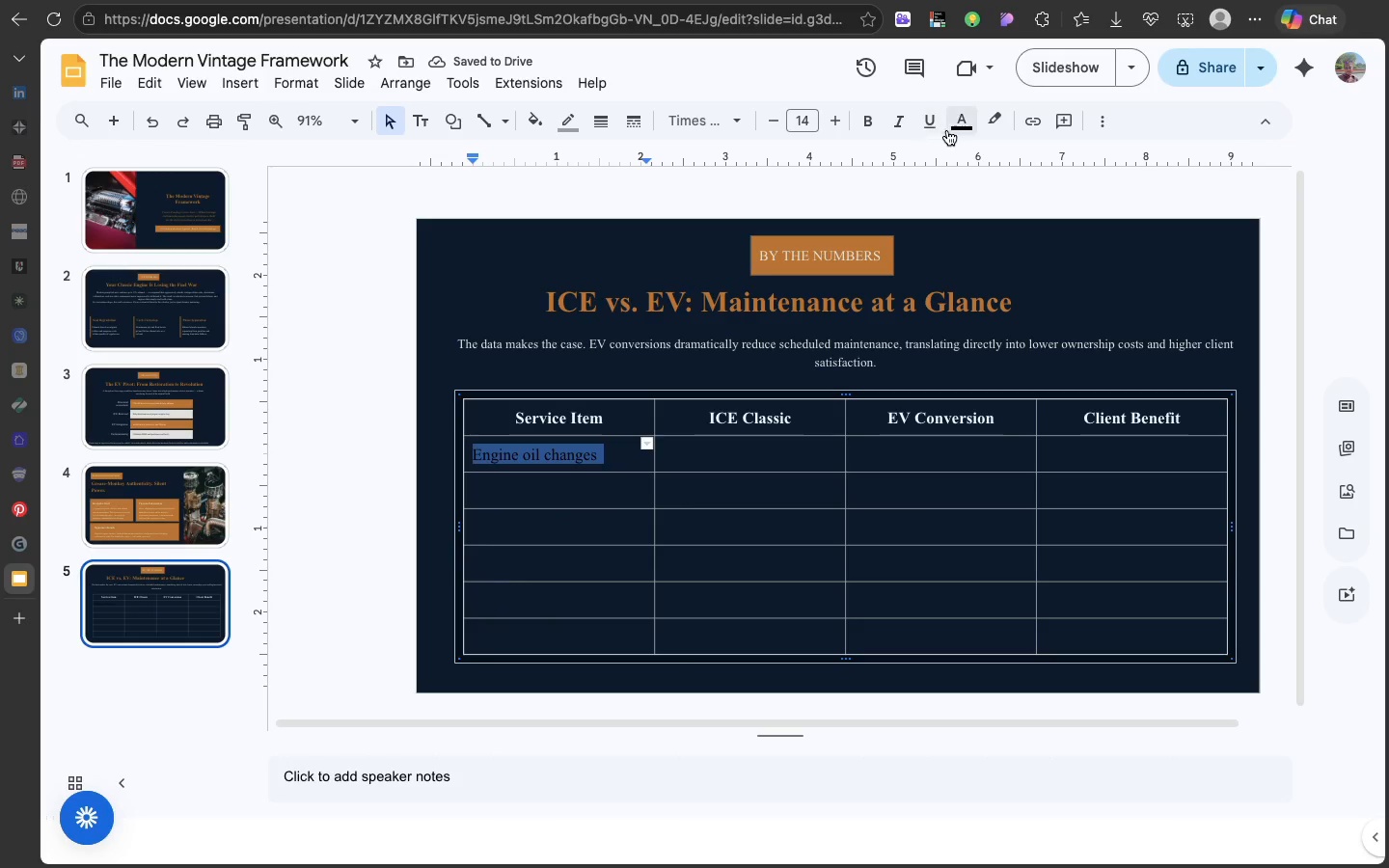 
left_click([947, 130])
 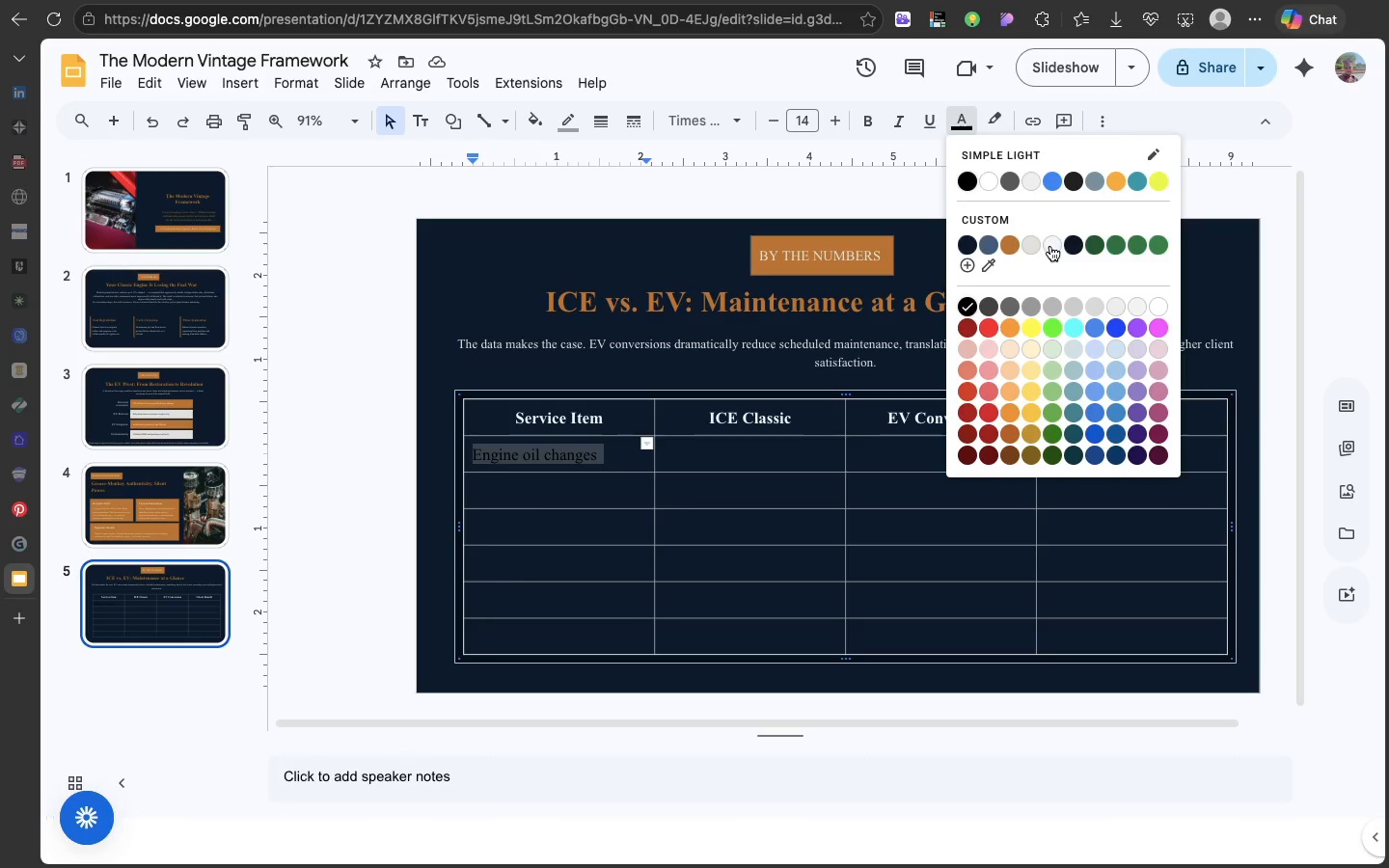 
left_click([1050, 246])
 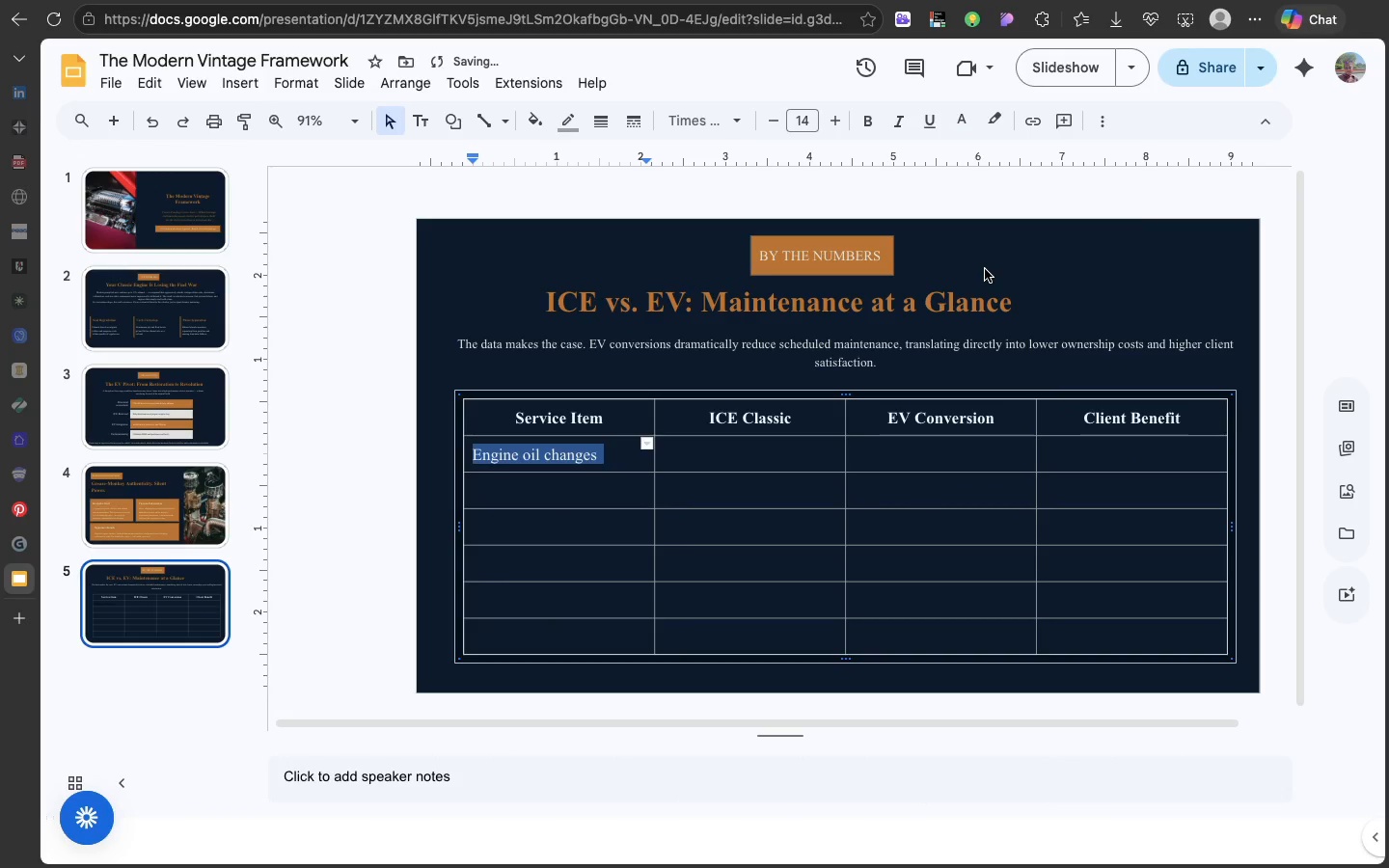 
left_click([985, 269])
 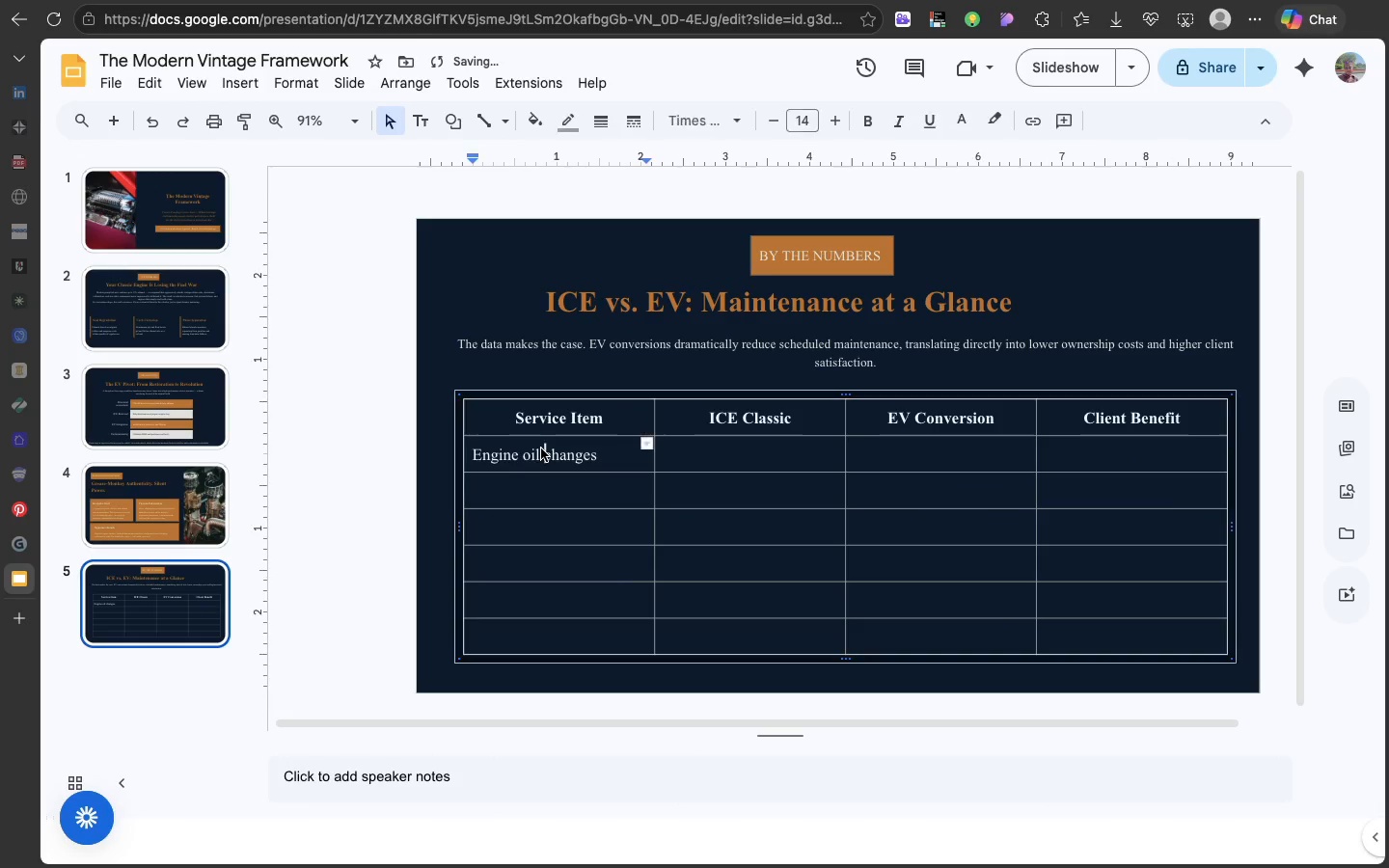 
double_click([541, 448])
 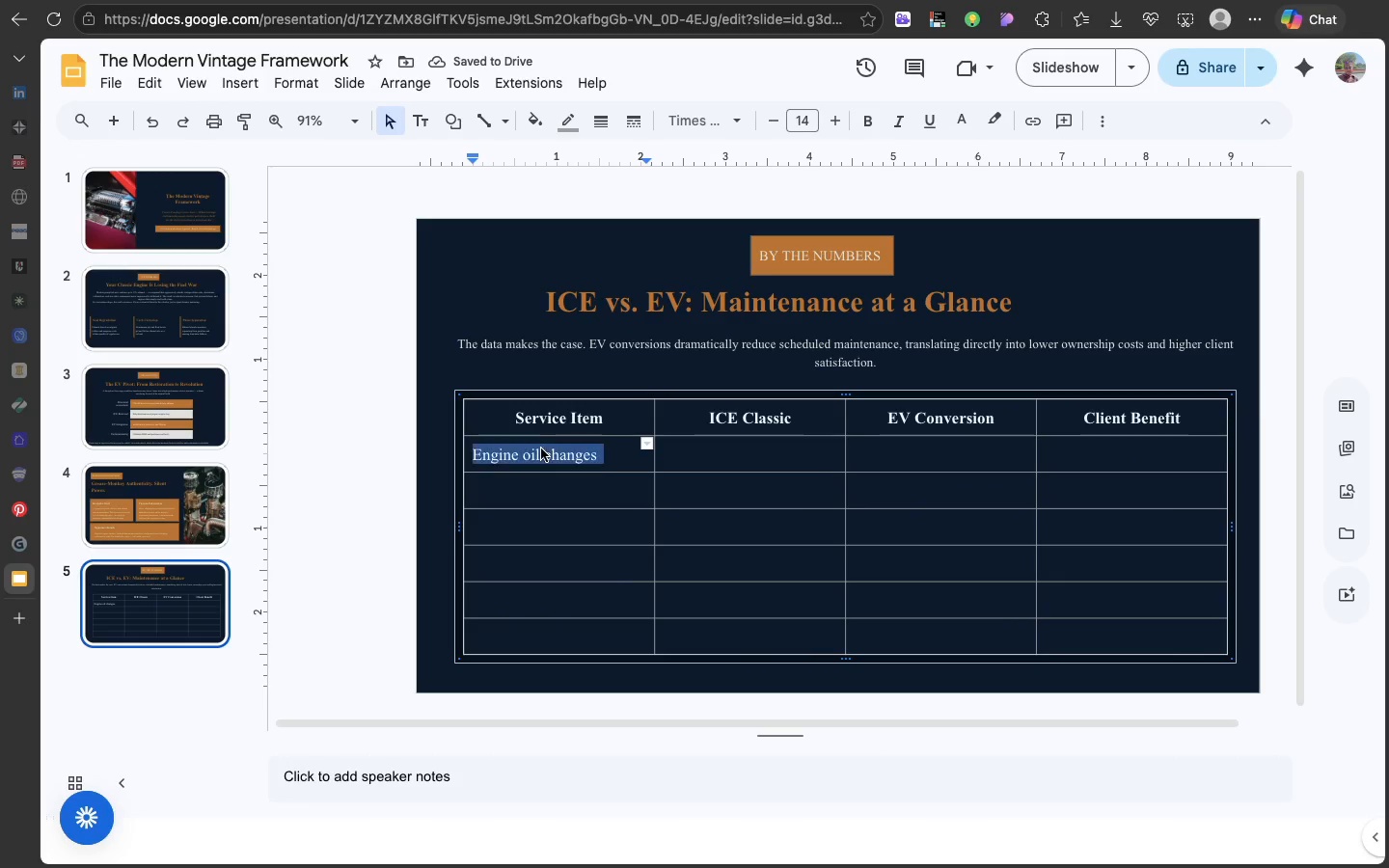 
triple_click([541, 448])
 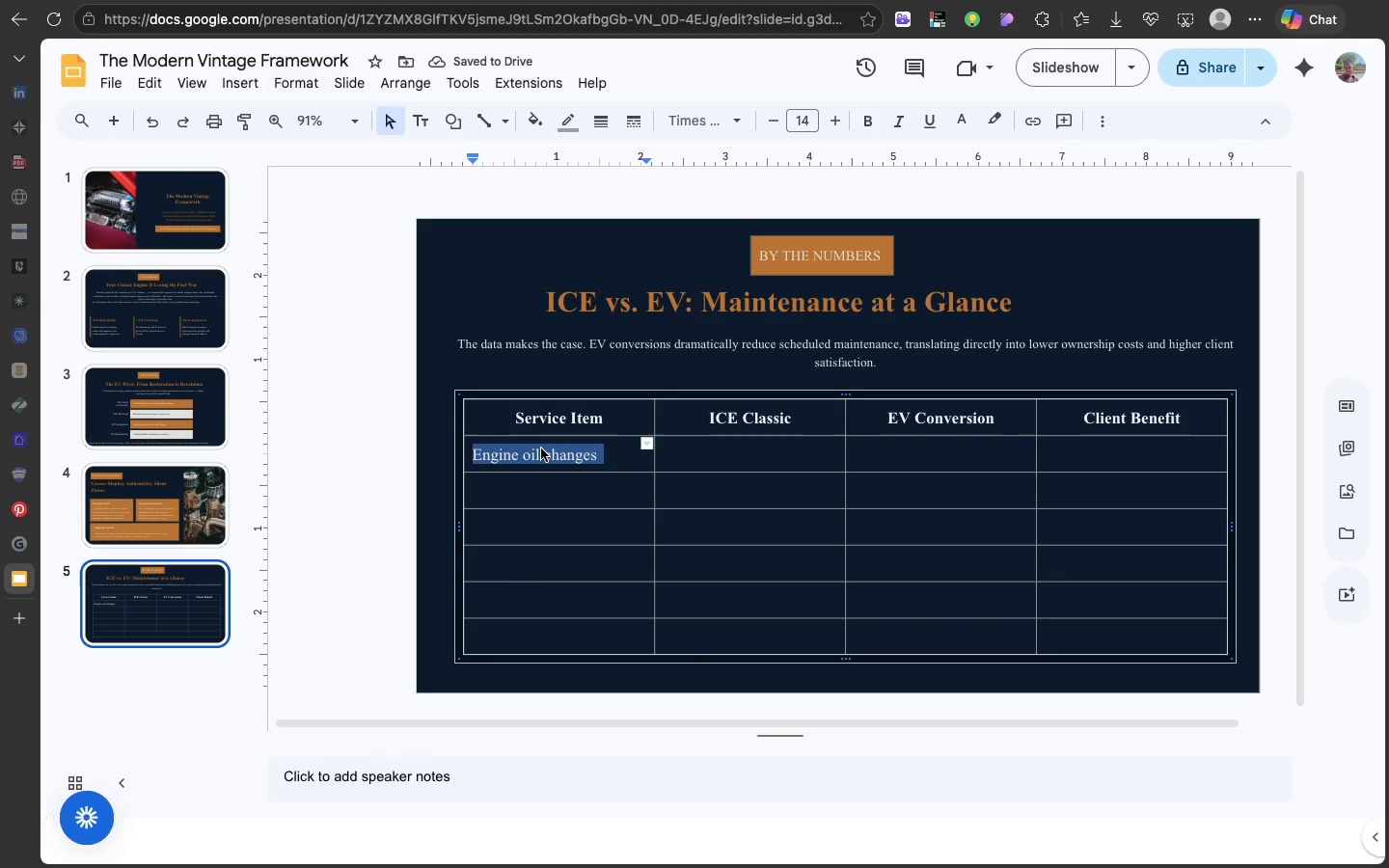 
key(Meta+C)
 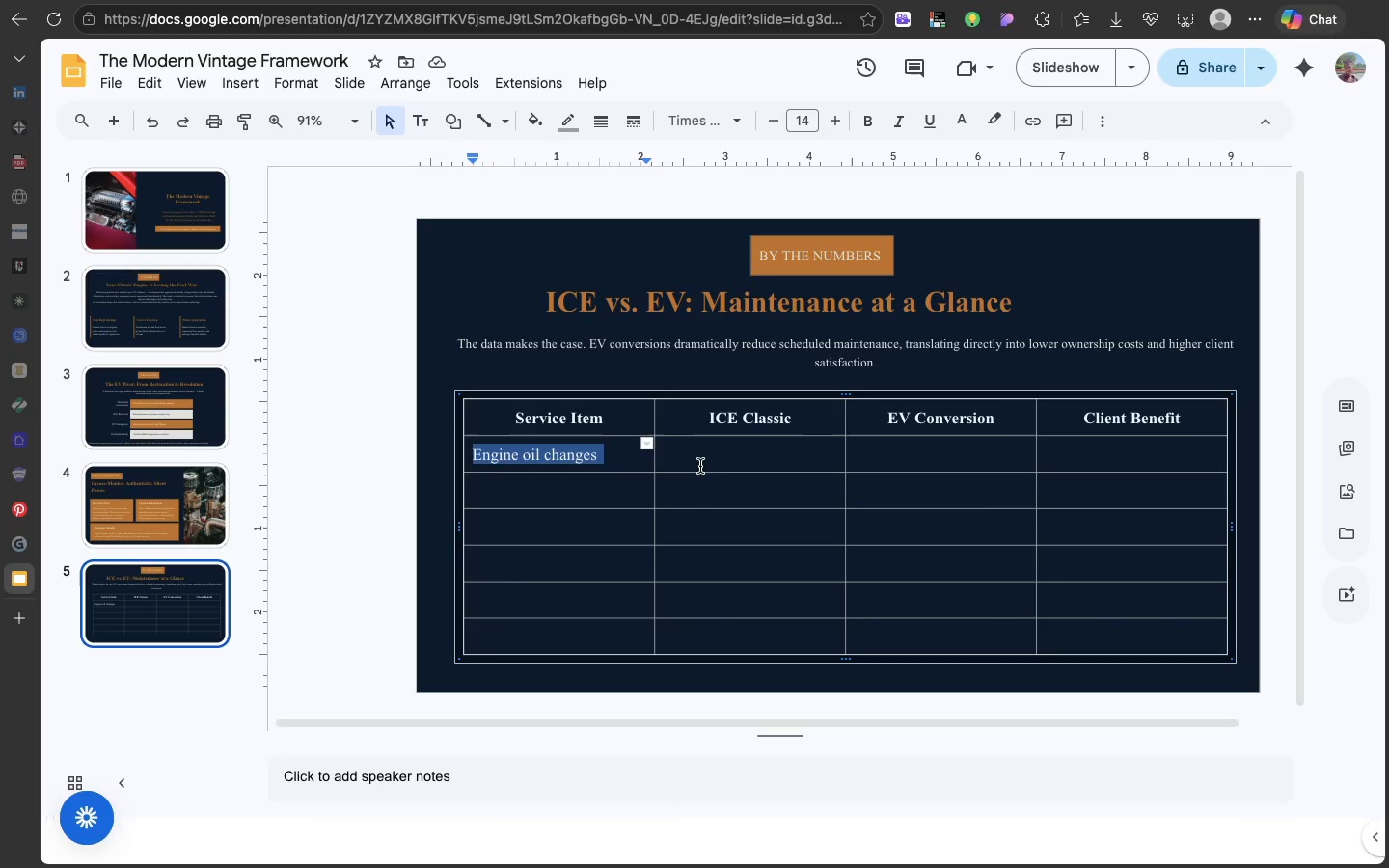 
left_click([700, 466])
 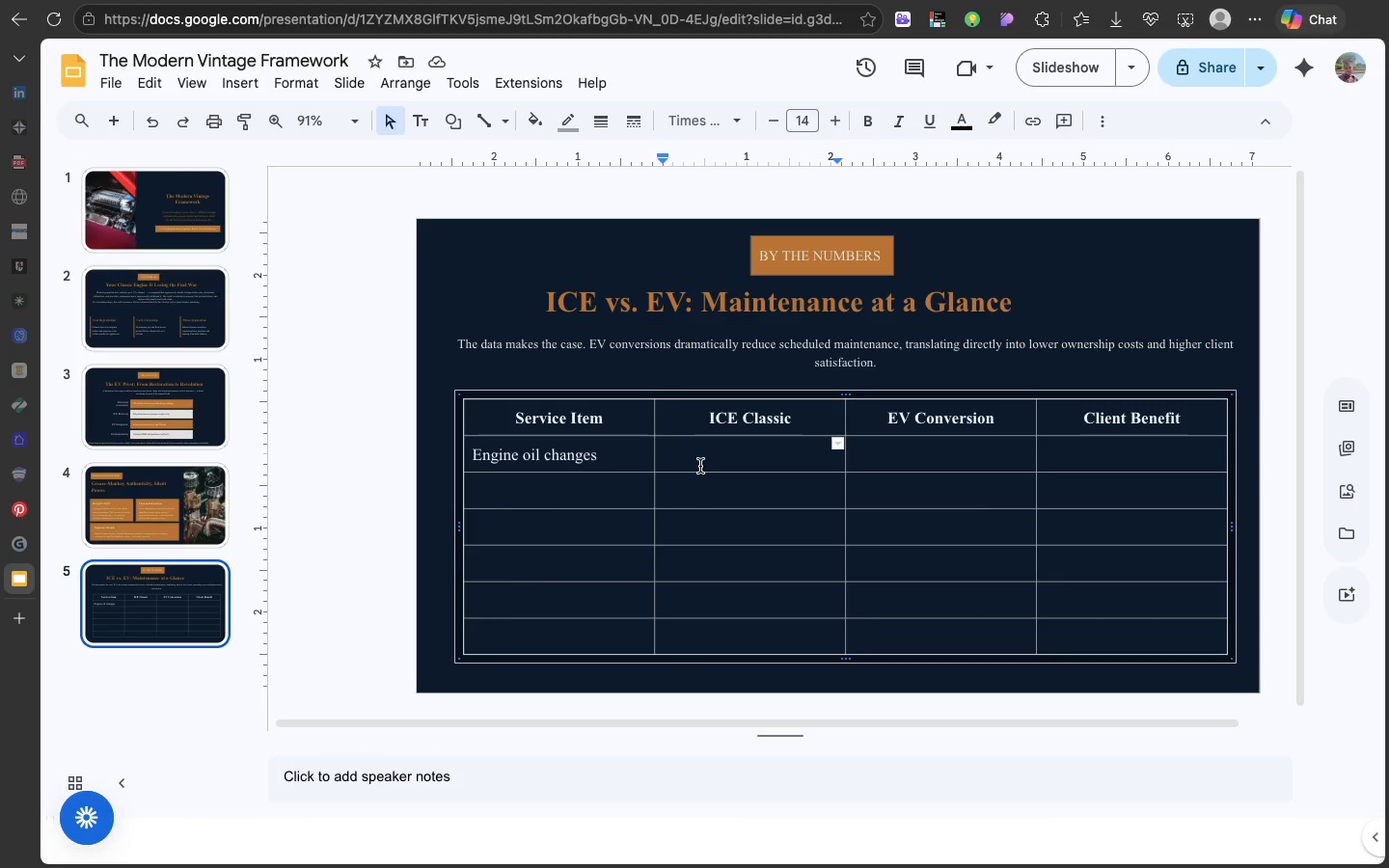 
key(Meta+V)
 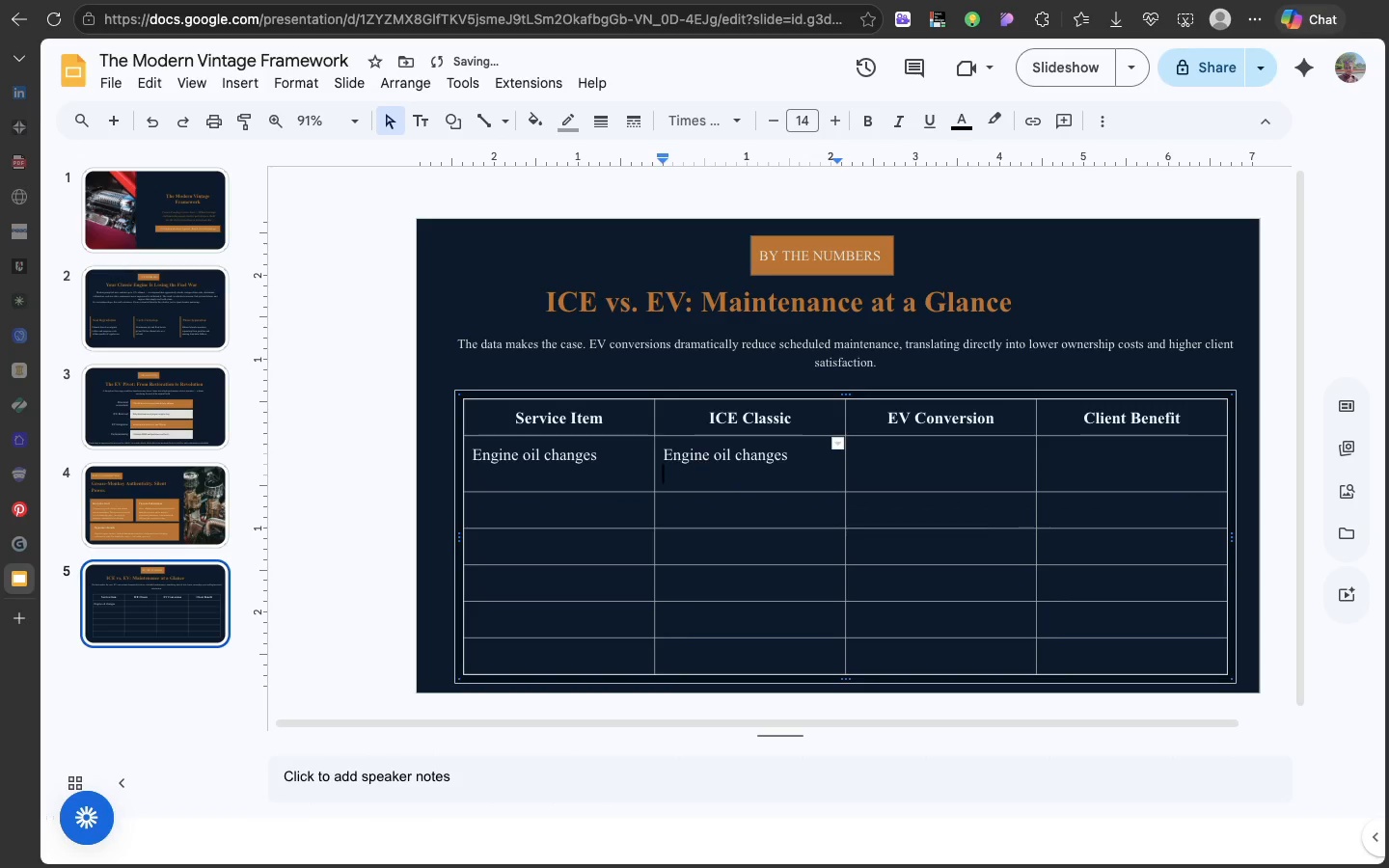 
key(Backspace)
 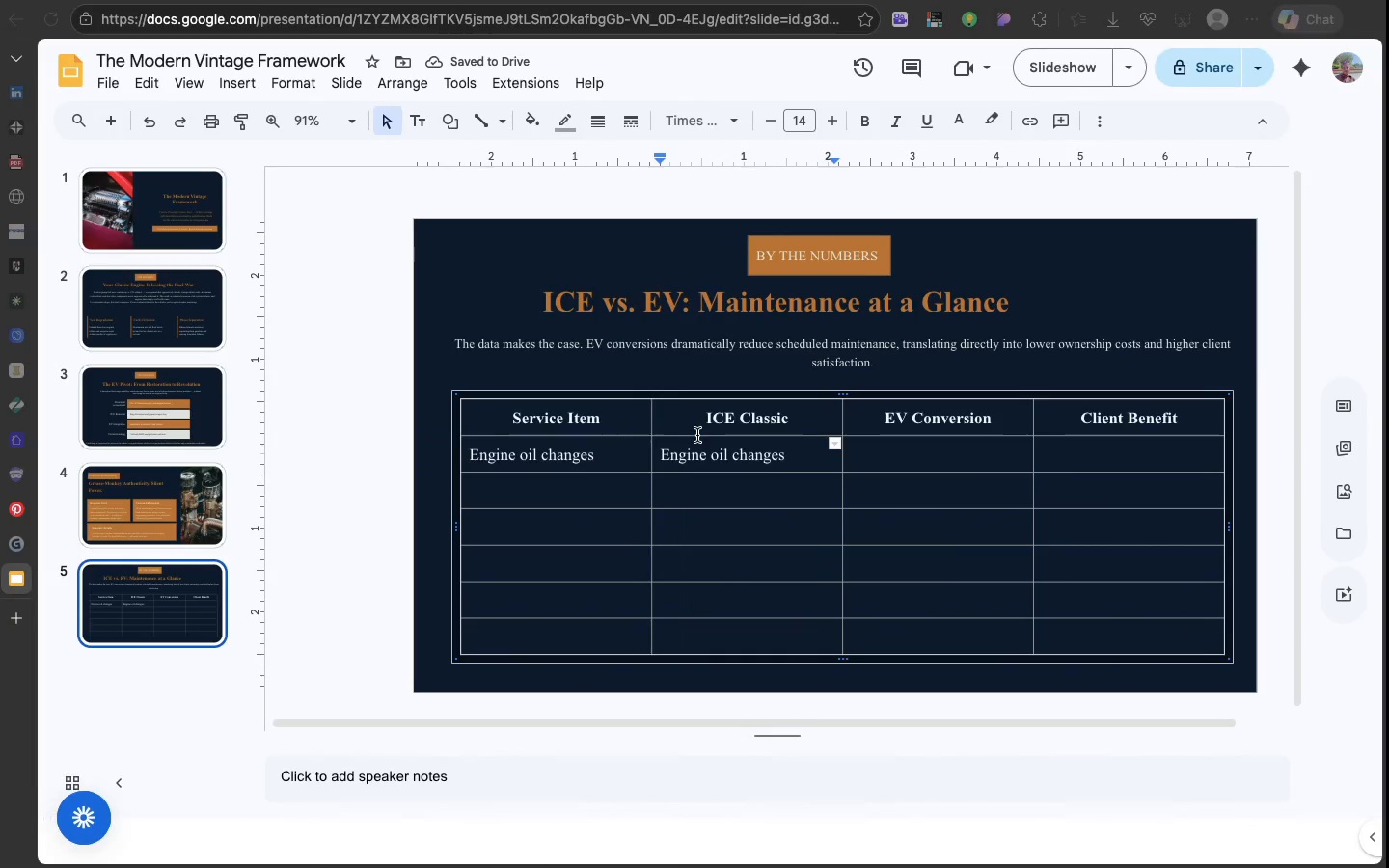 
double_click([722, 452])
 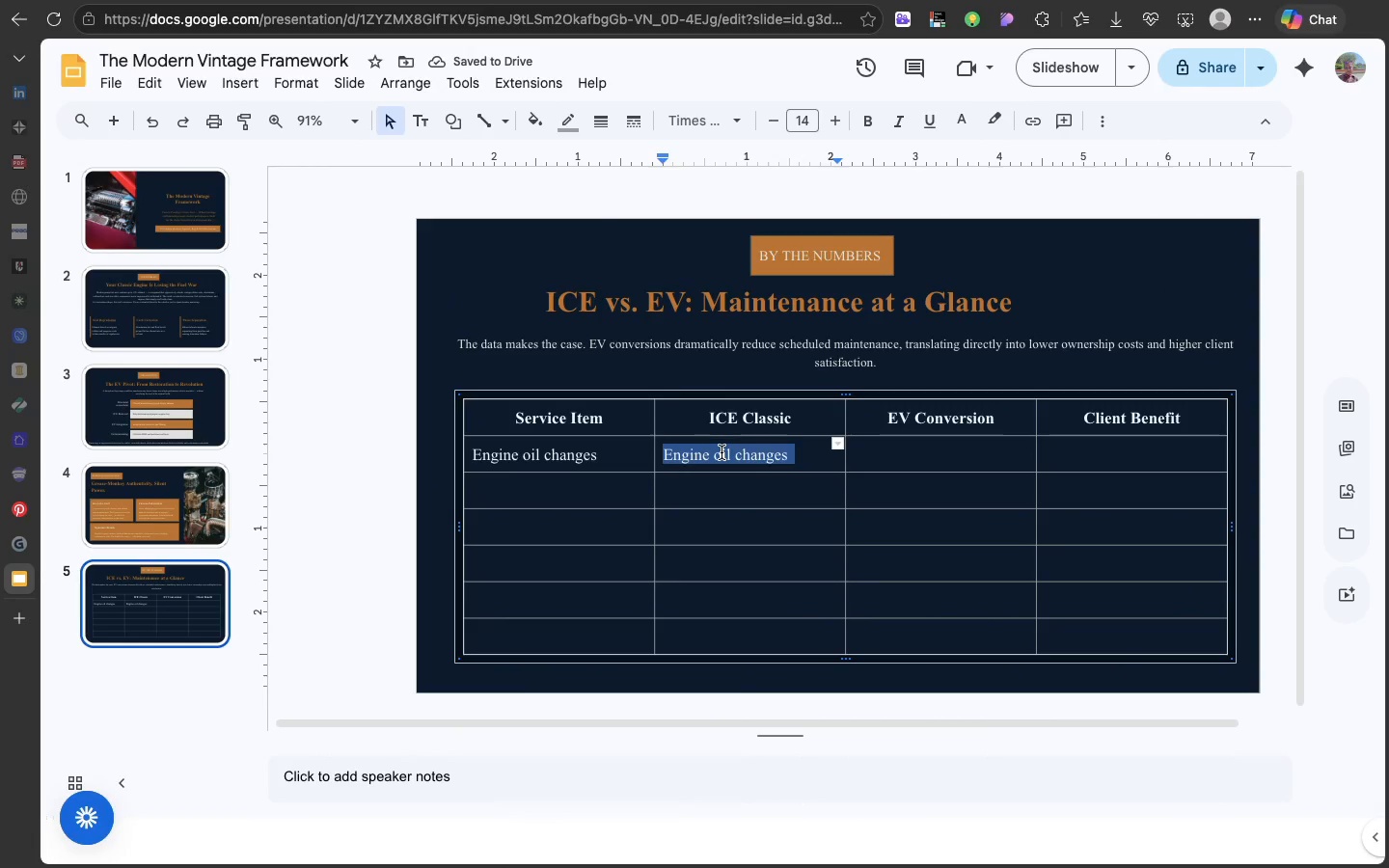 
triple_click([722, 452])
 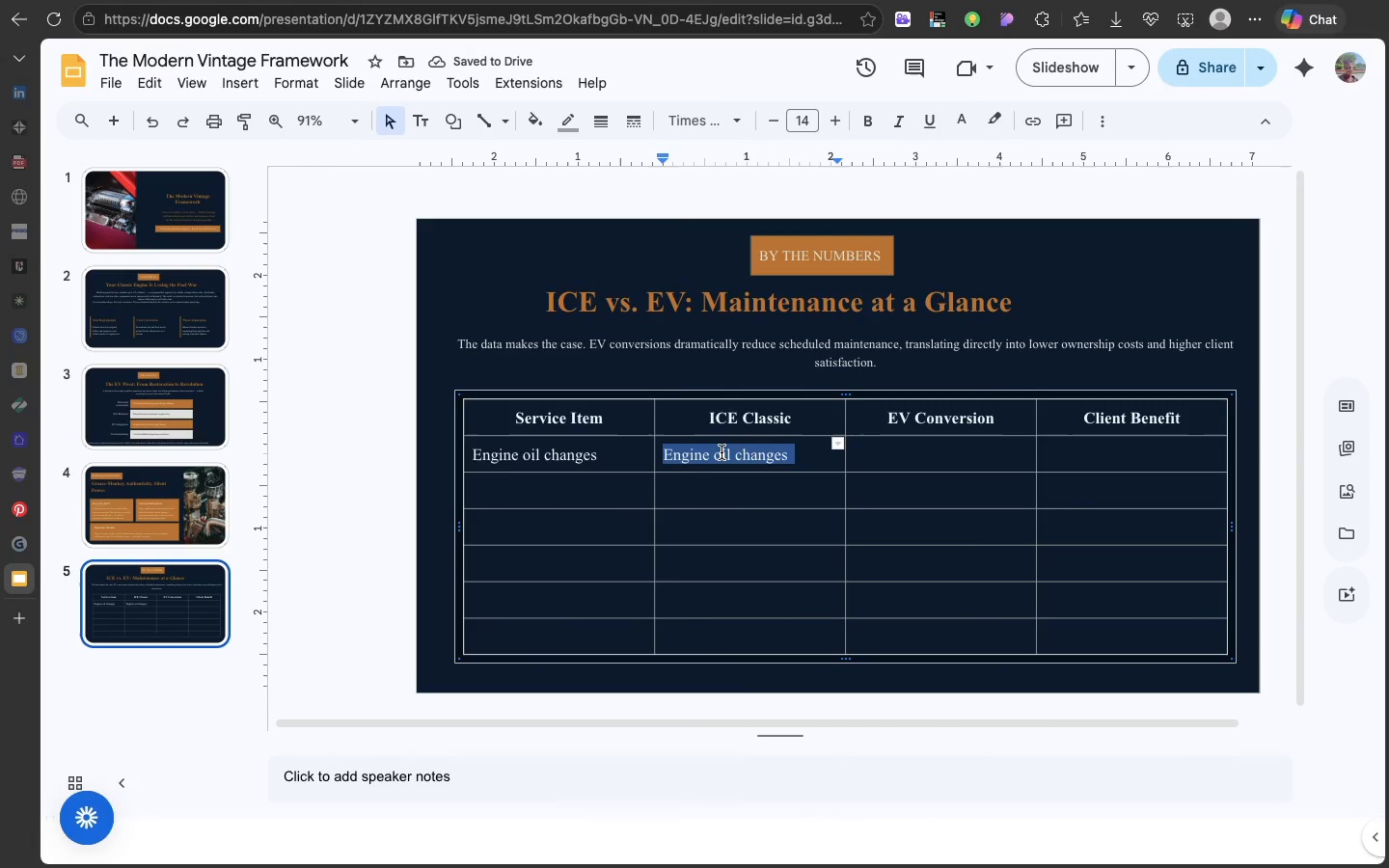 
type(Every 3,000 ,)
key(Backspace)
type(mi)
 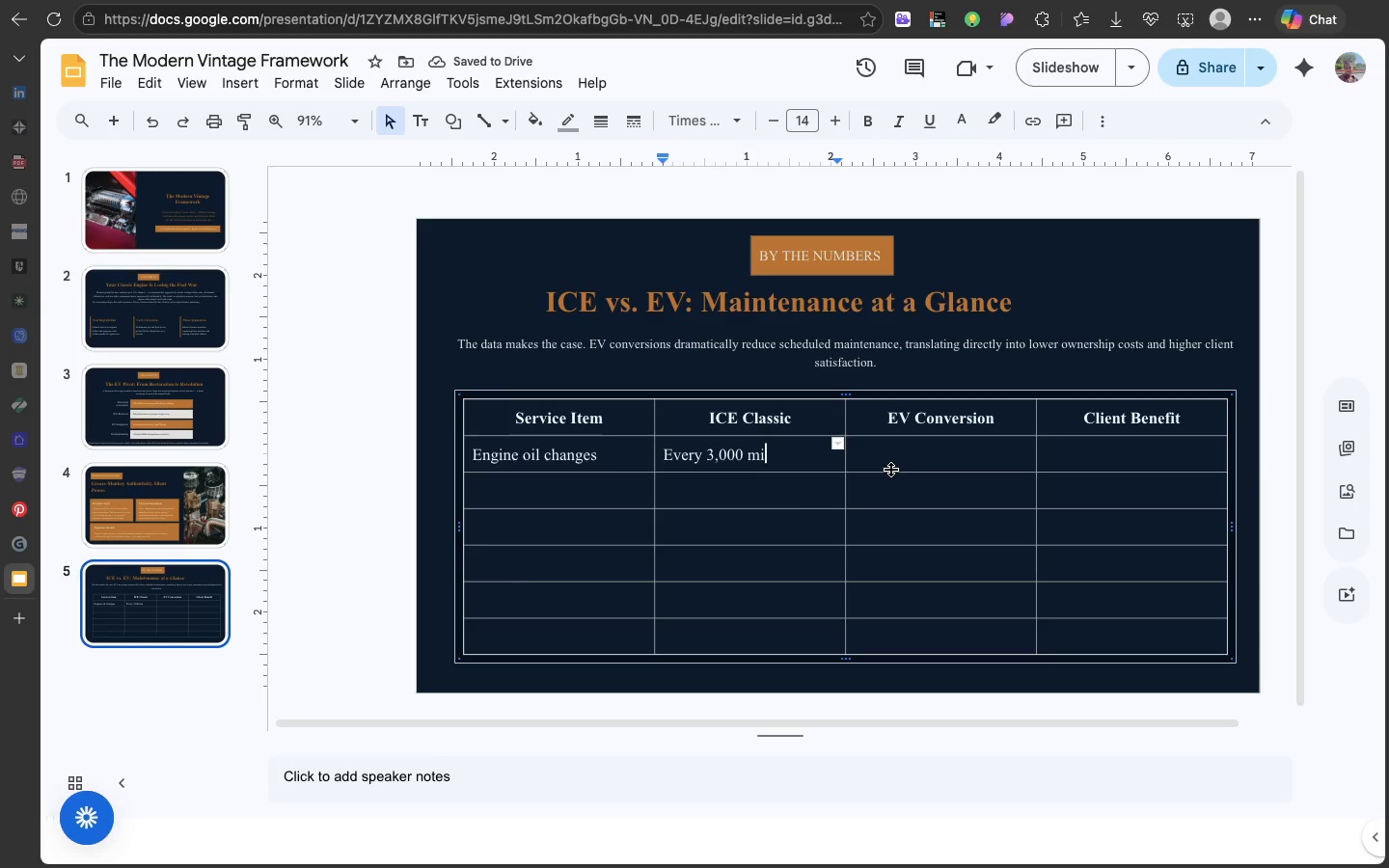 
left_click([897, 465])
 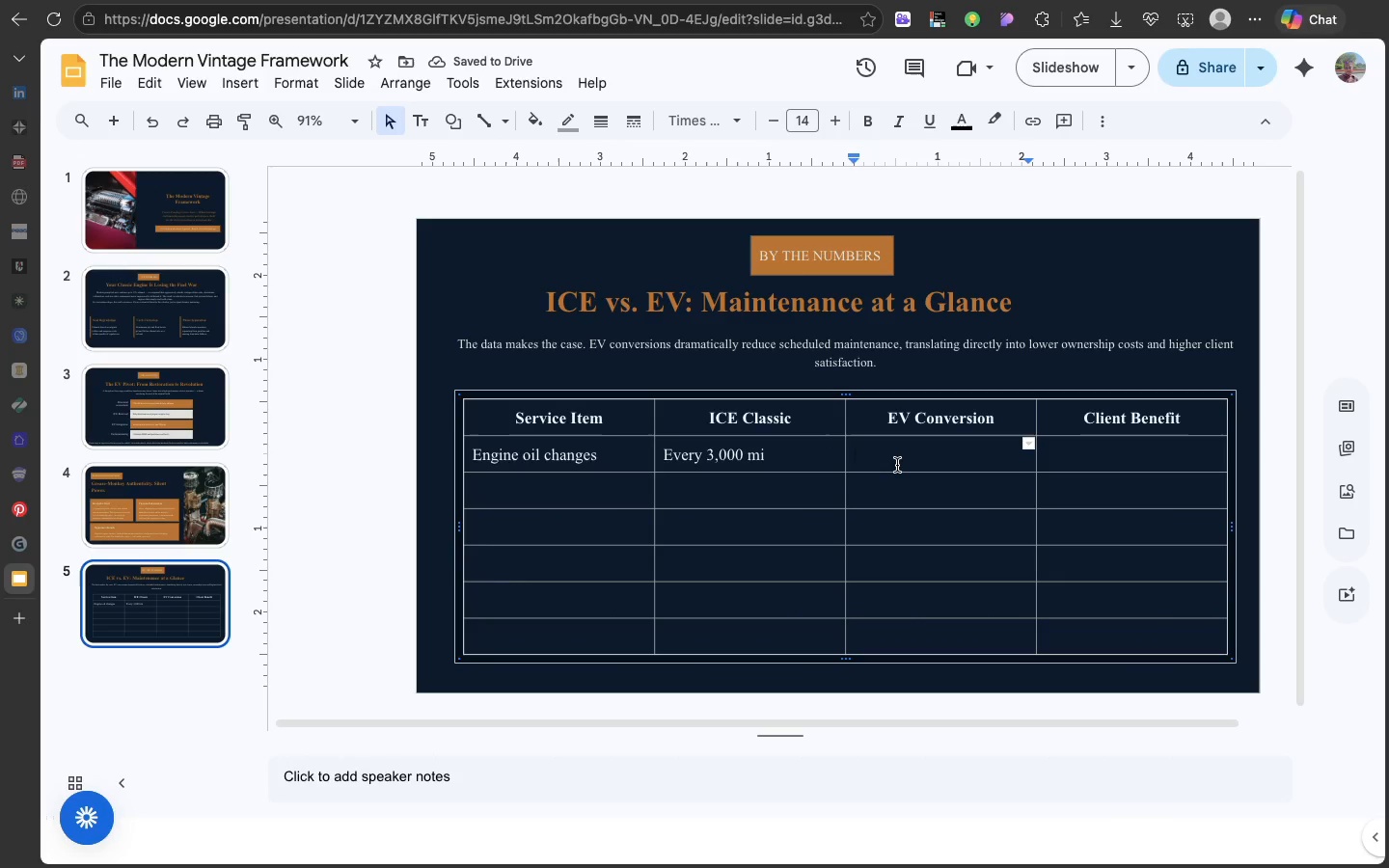 
key(CapsLock)
 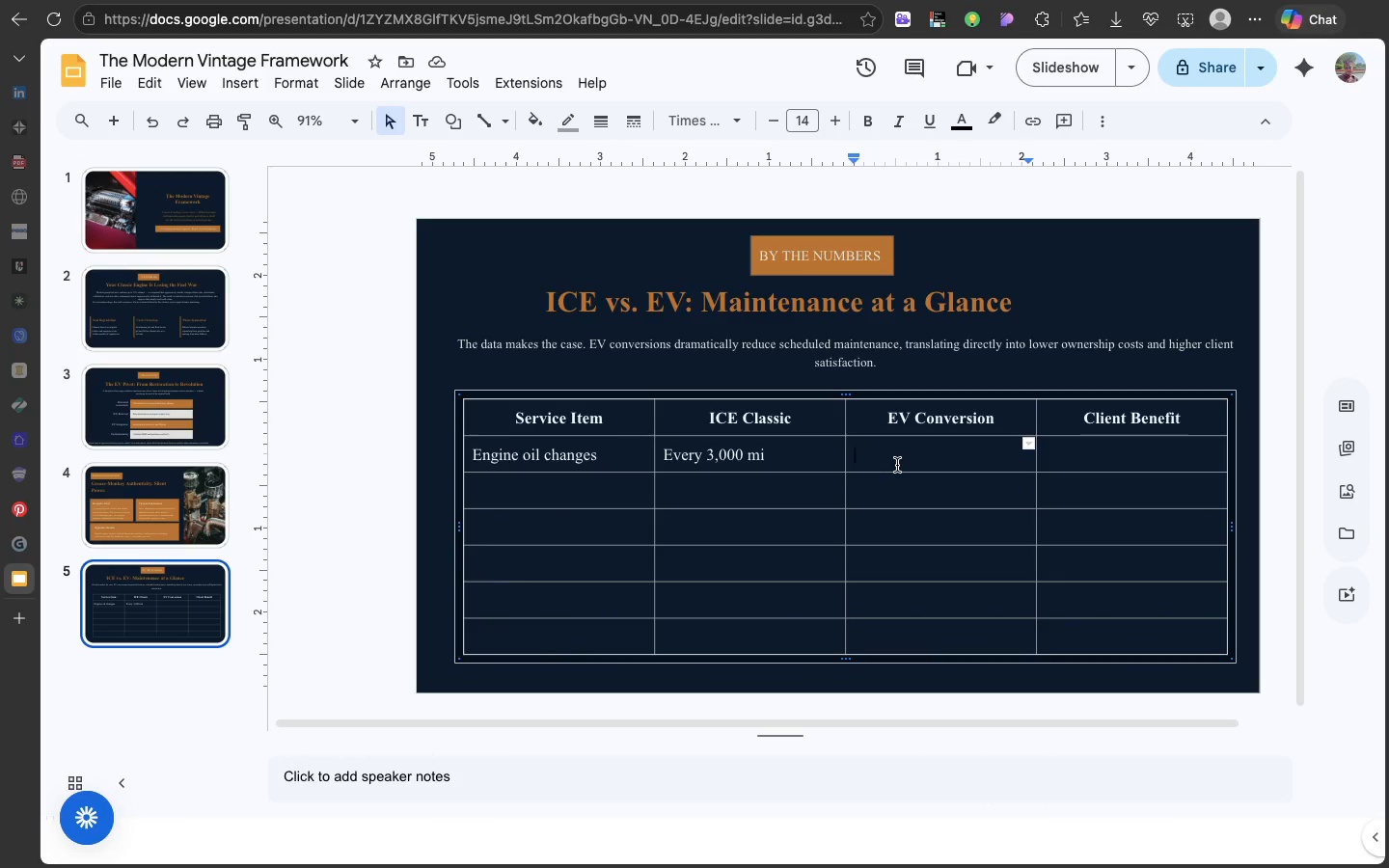 
key(Meta+V)
 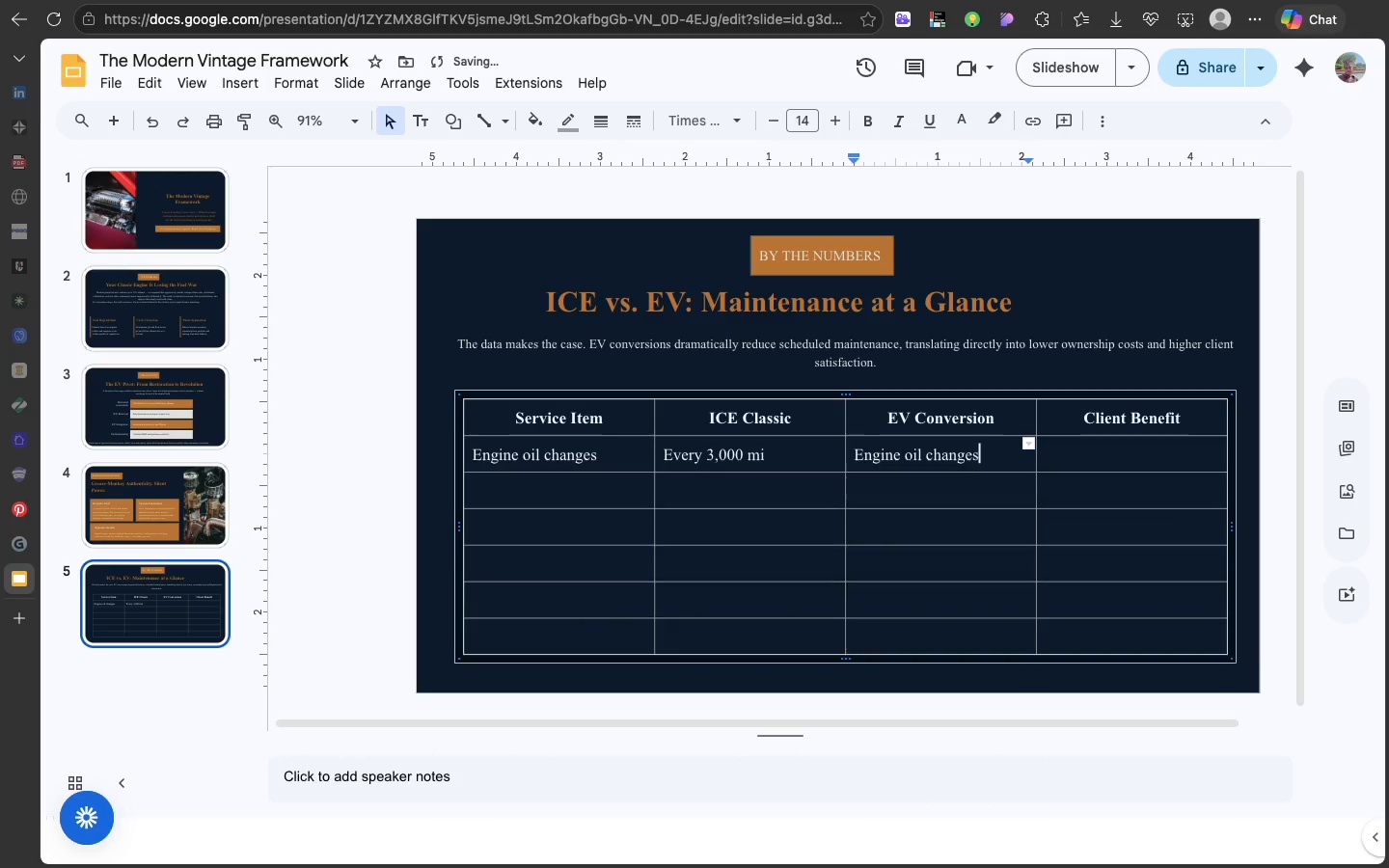 
key(Backspace)
 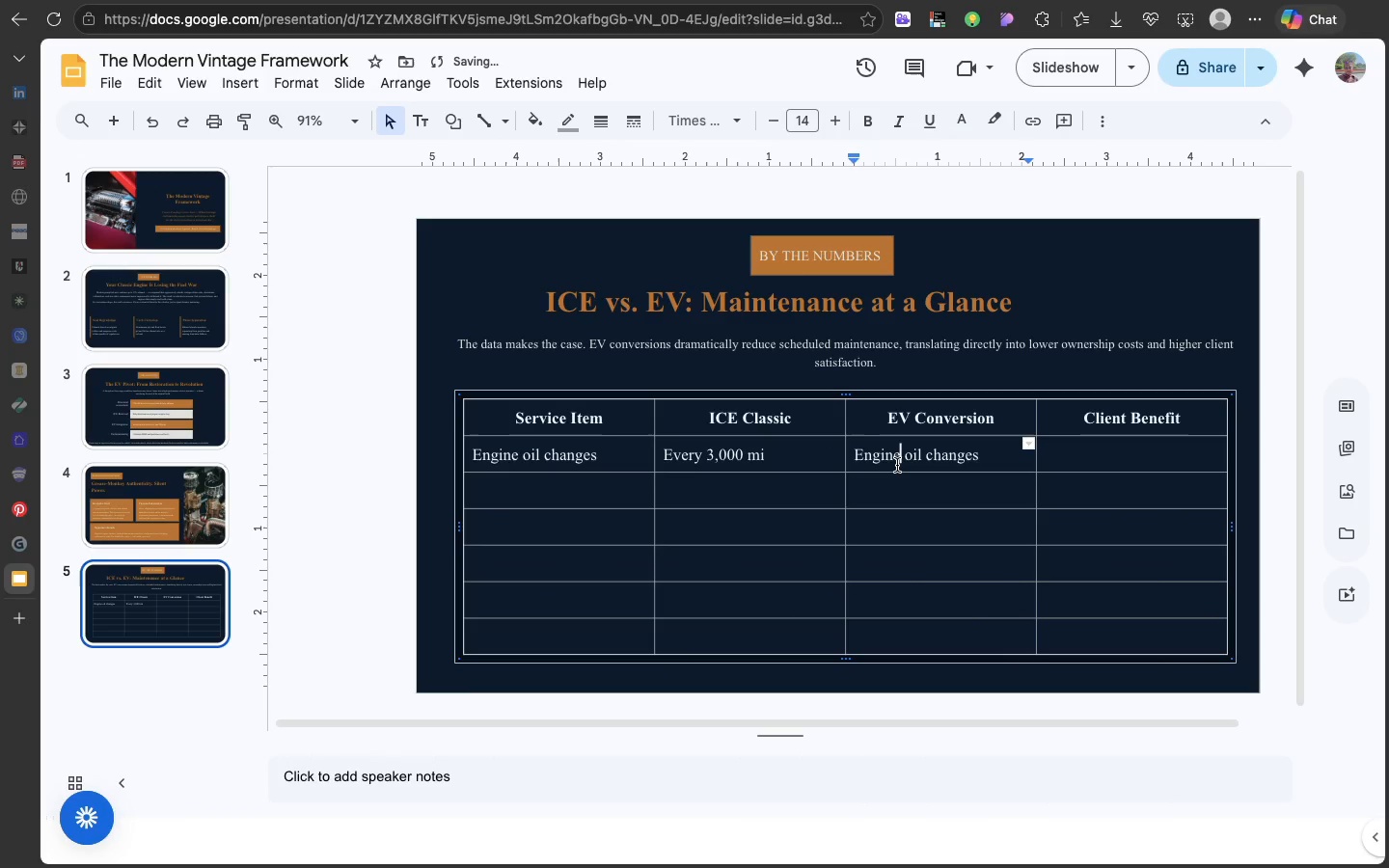 
double_click([897, 465])
 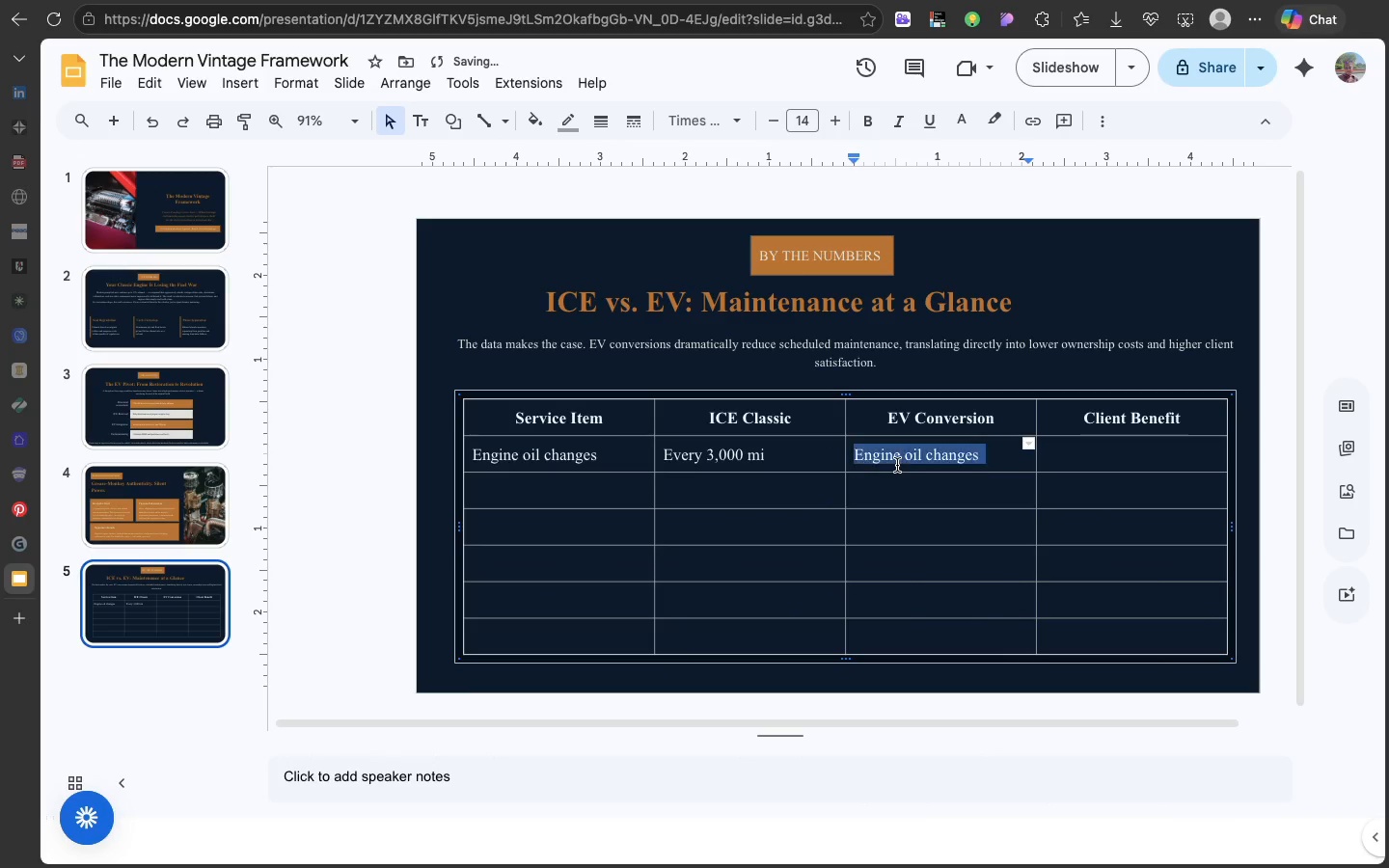 
triple_click([897, 465])
 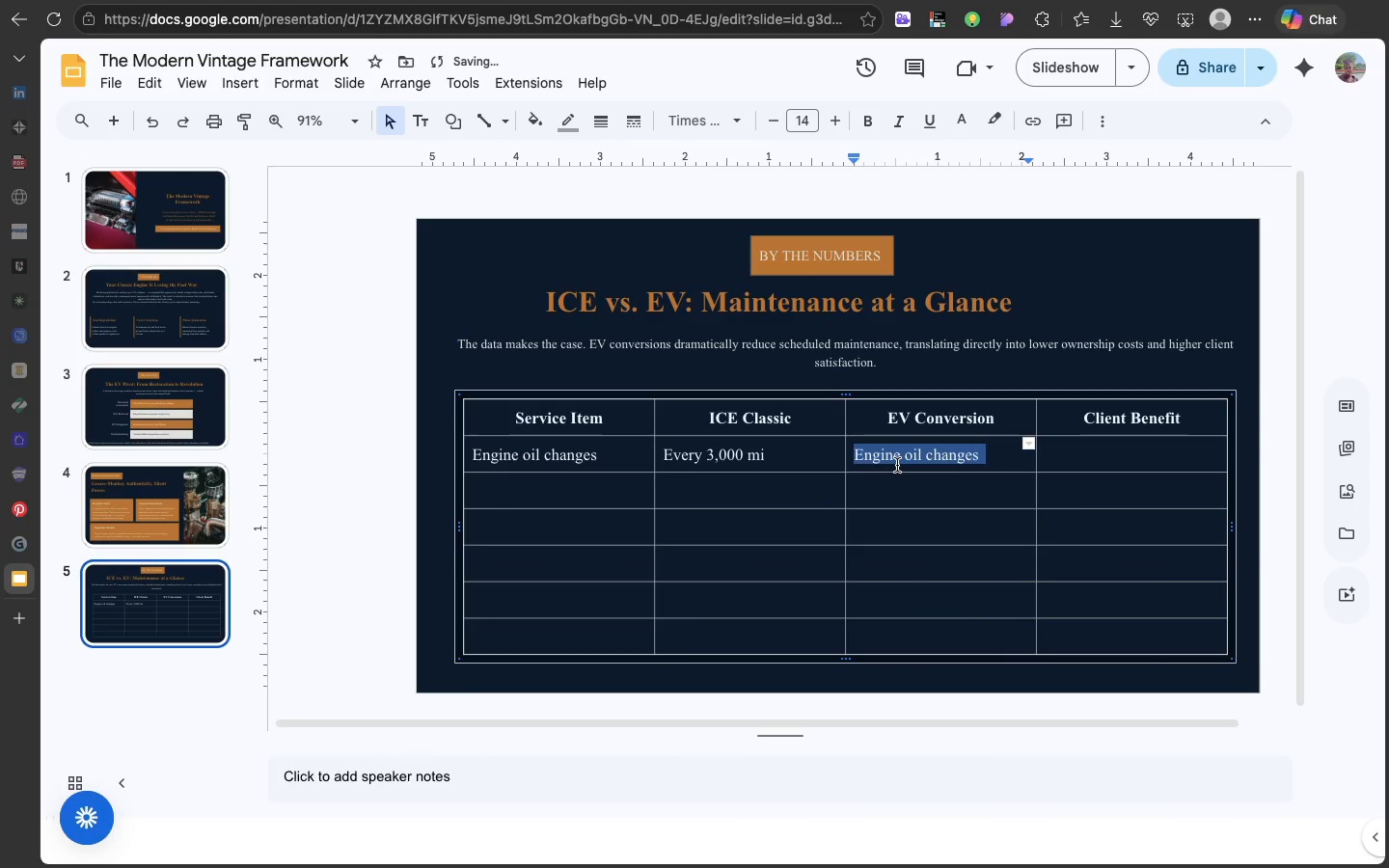 
triple_click([897, 465])
 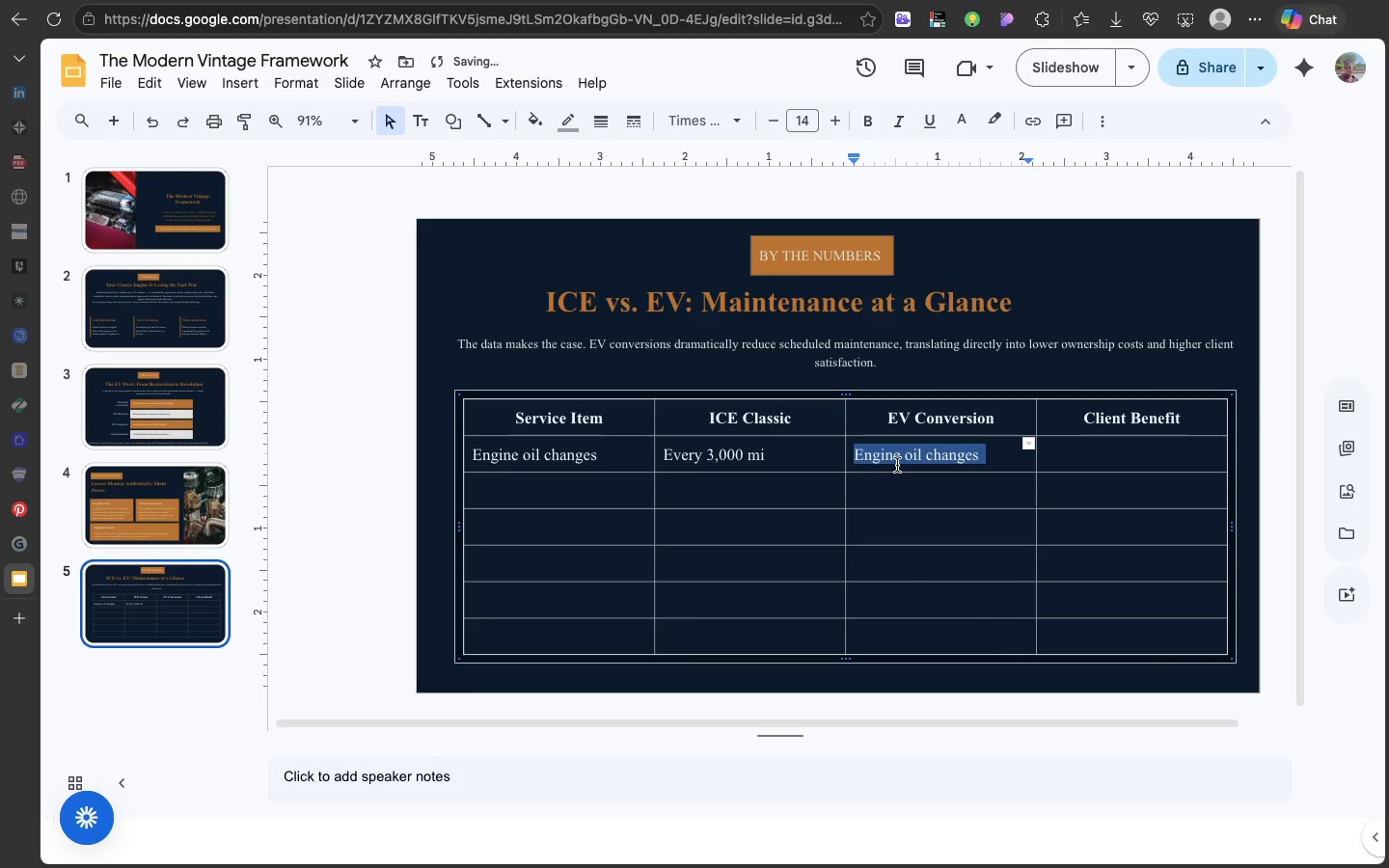 
triple_click([897, 465])
 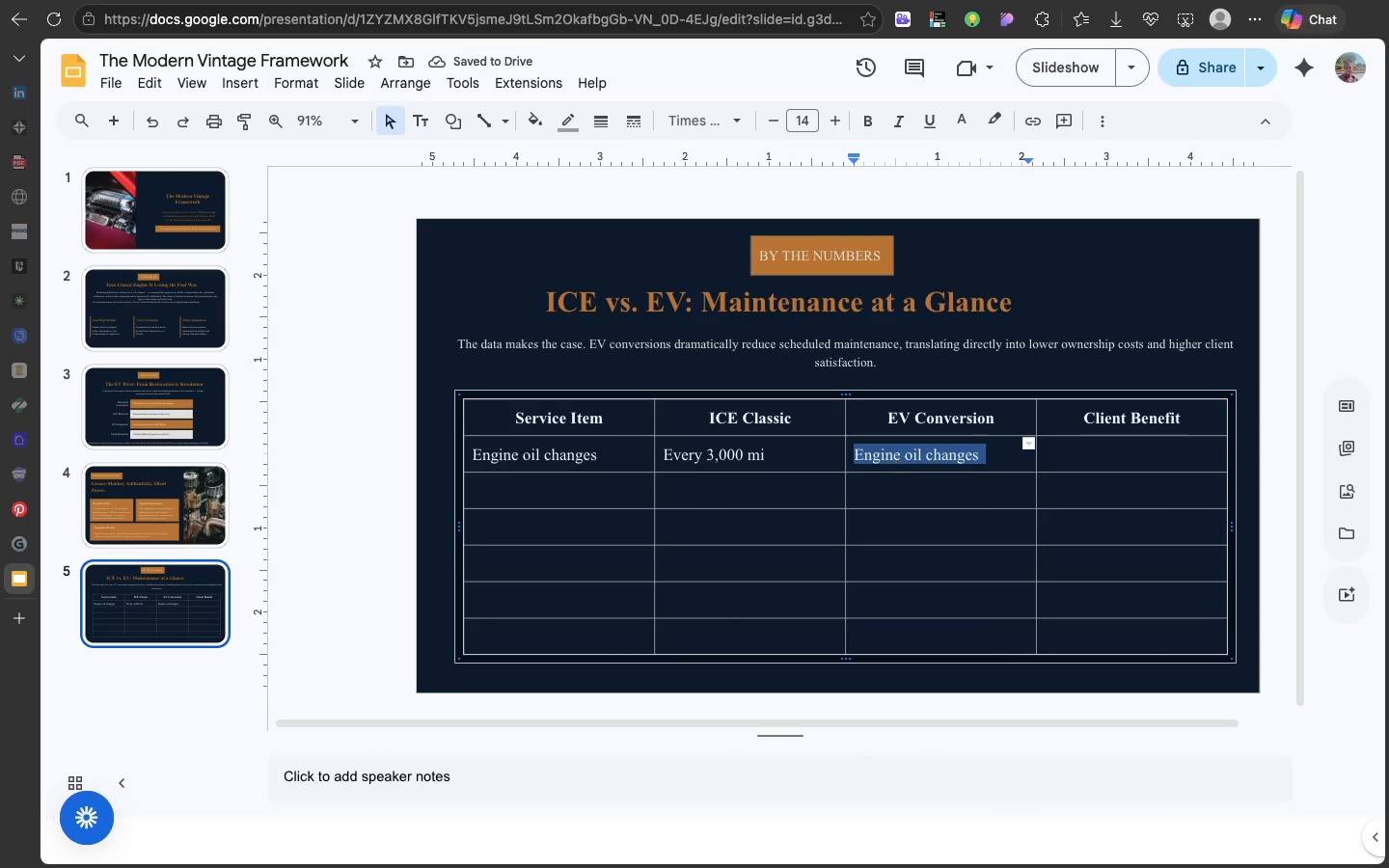 
type(Noy)
key(Backspace)
type(t Applicable)
 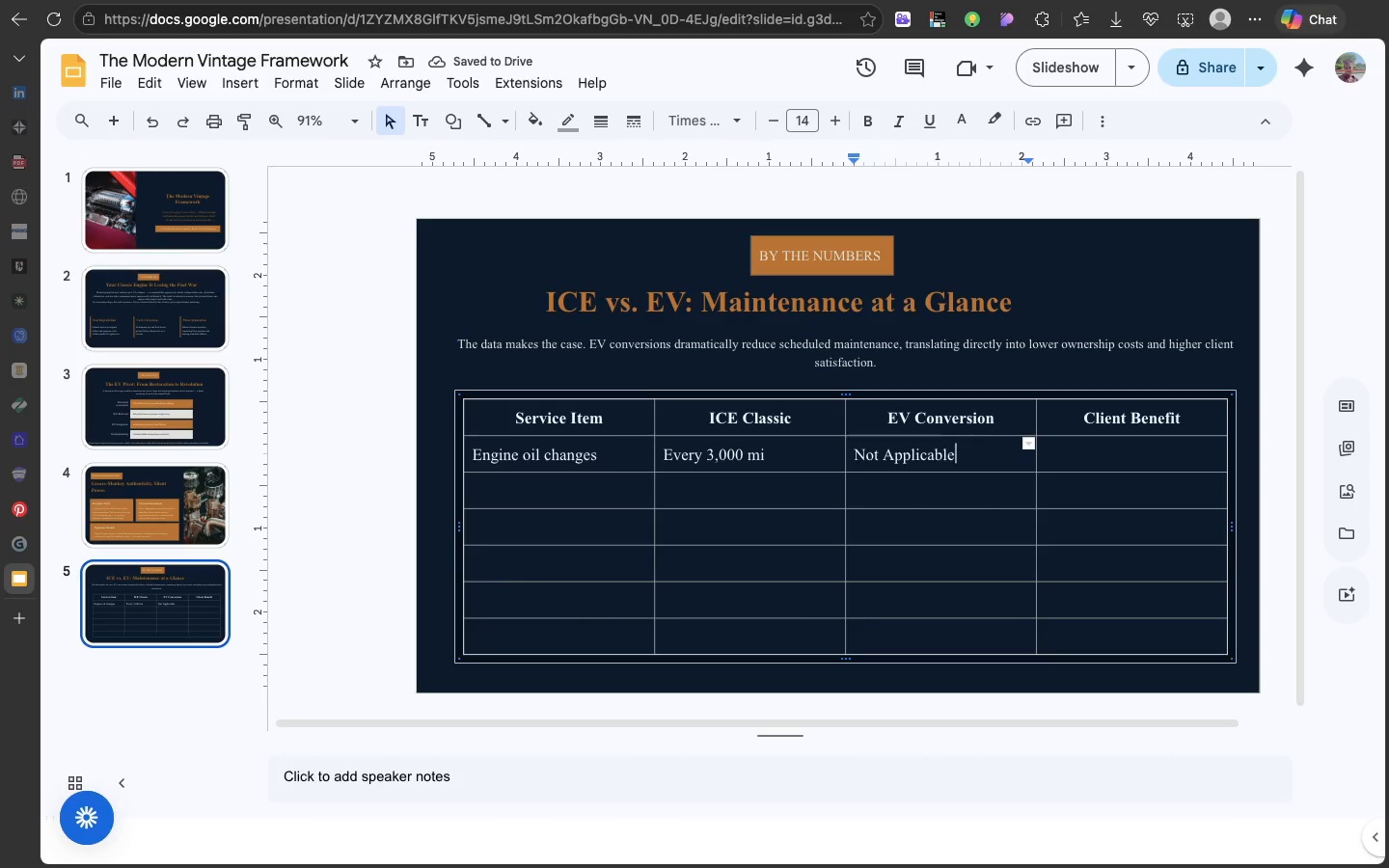 
wait(8.33)
 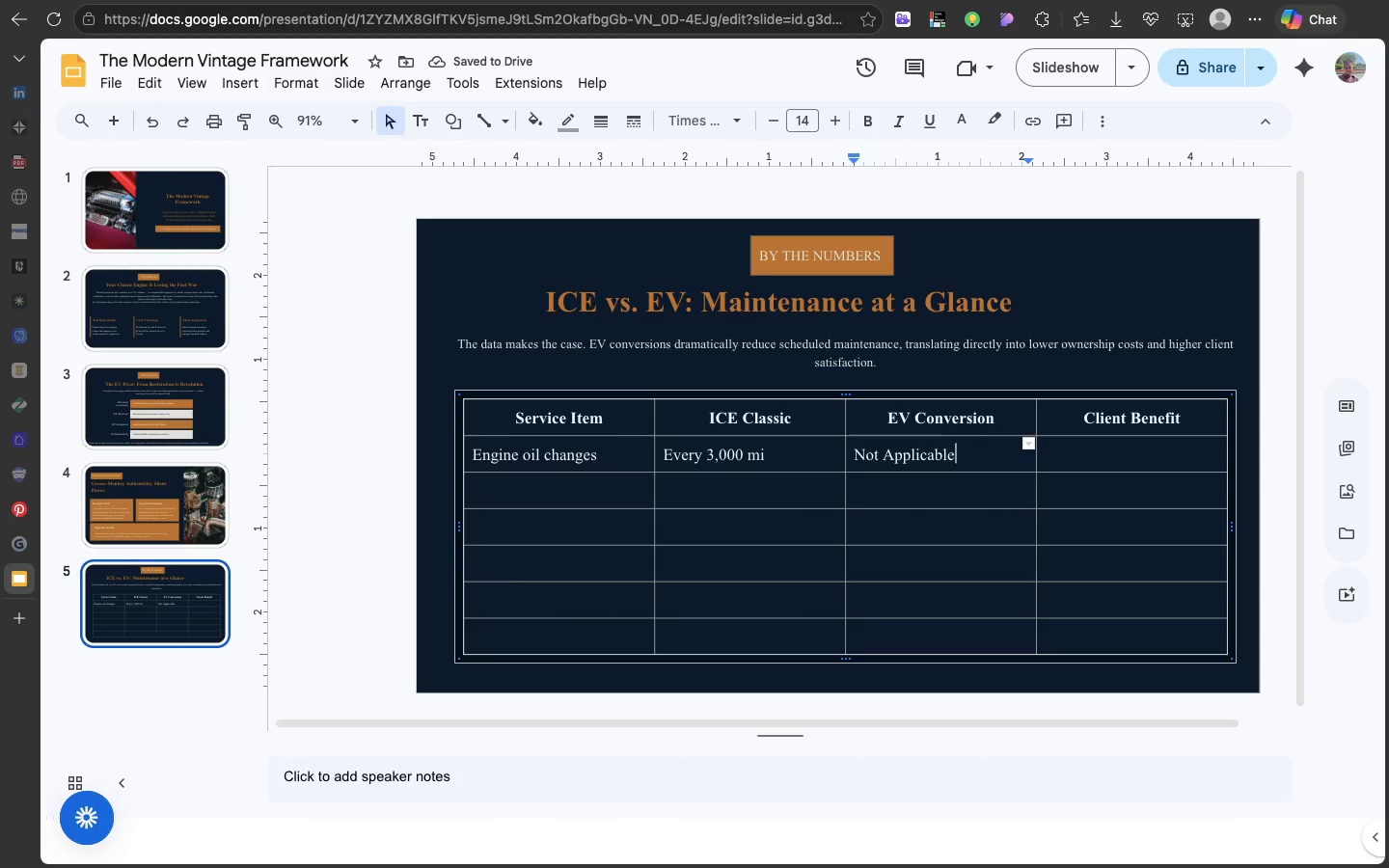 
left_click([1058, 451])
 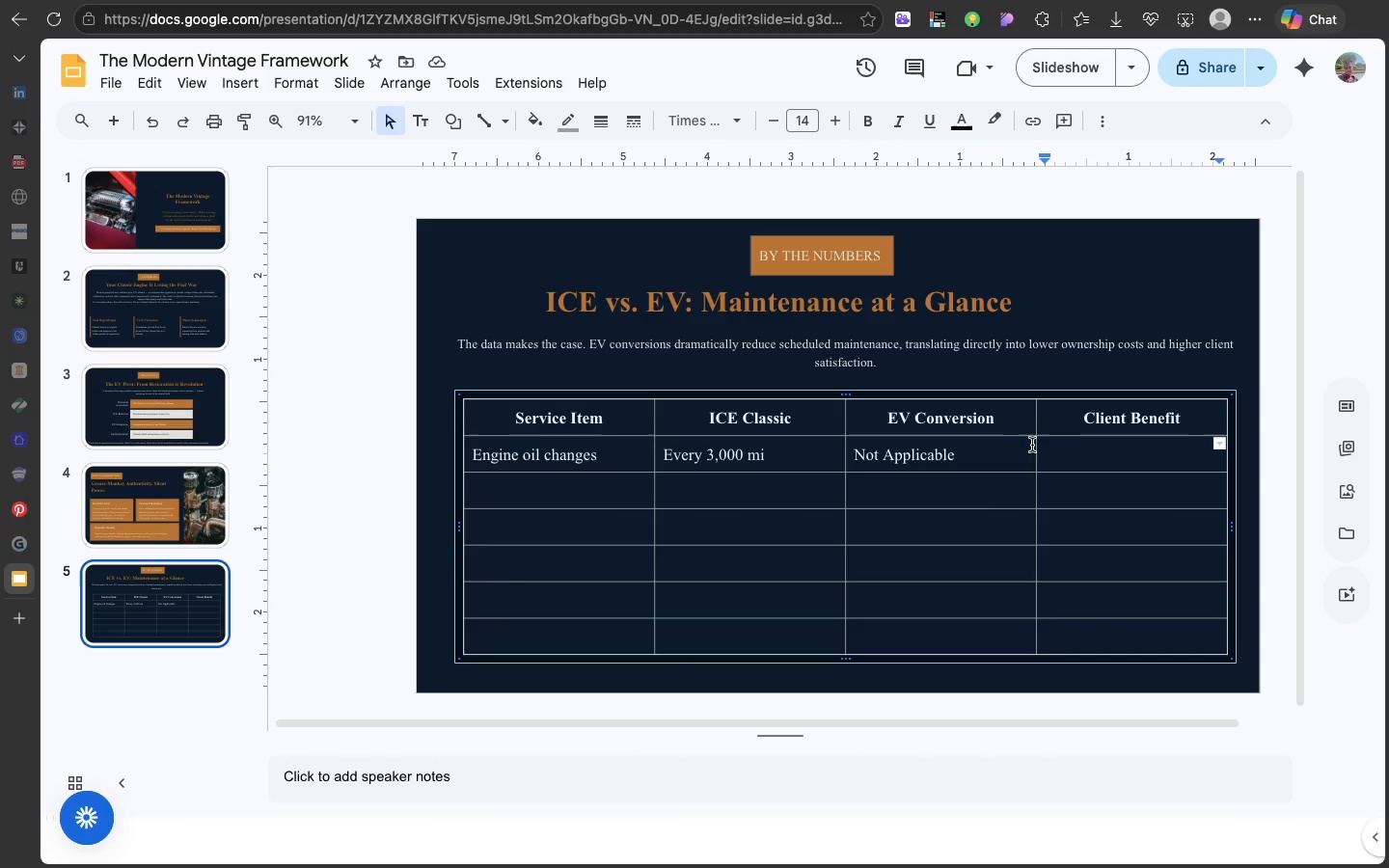 
key(Meta+V)
 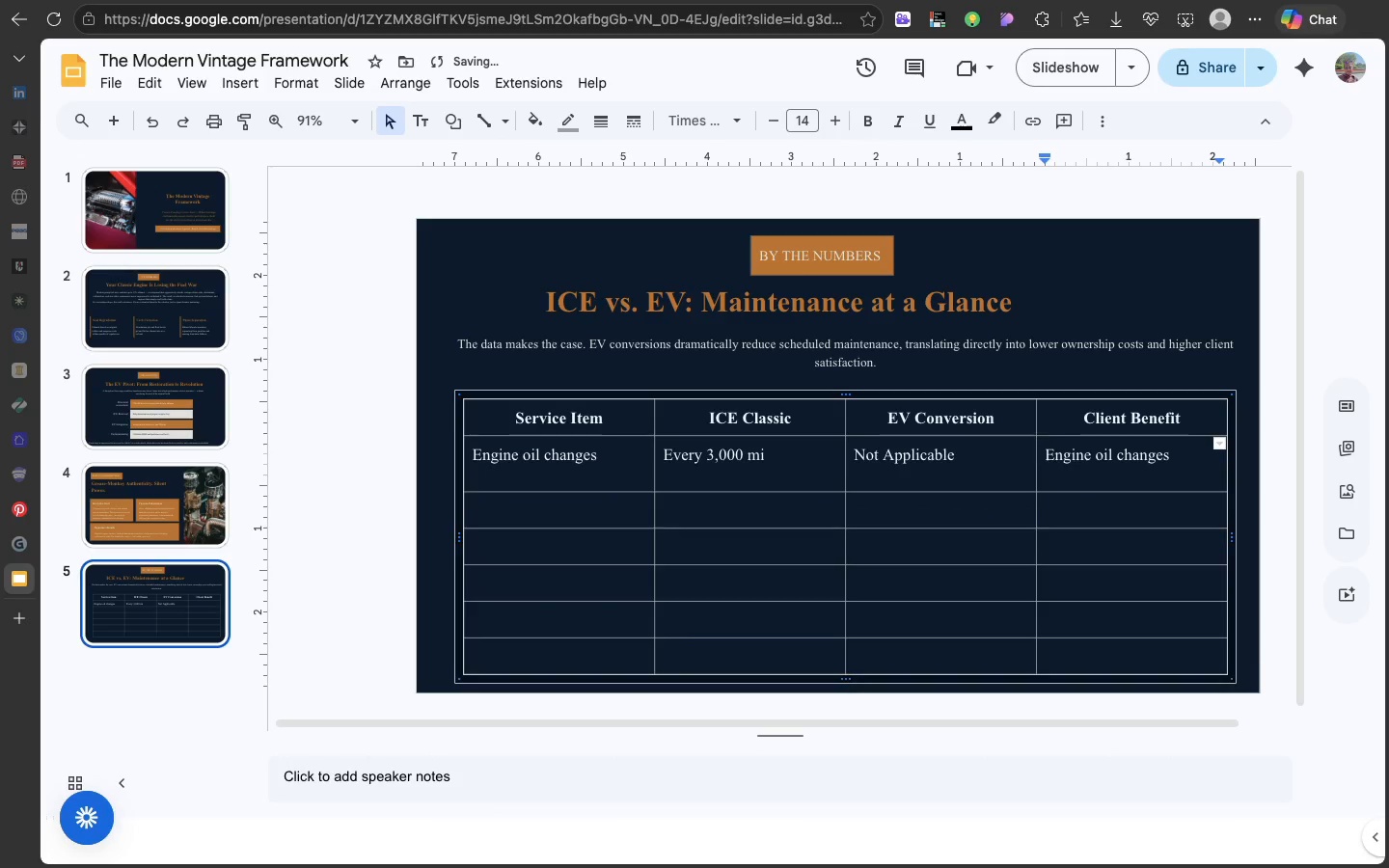 
key(Backspace)
 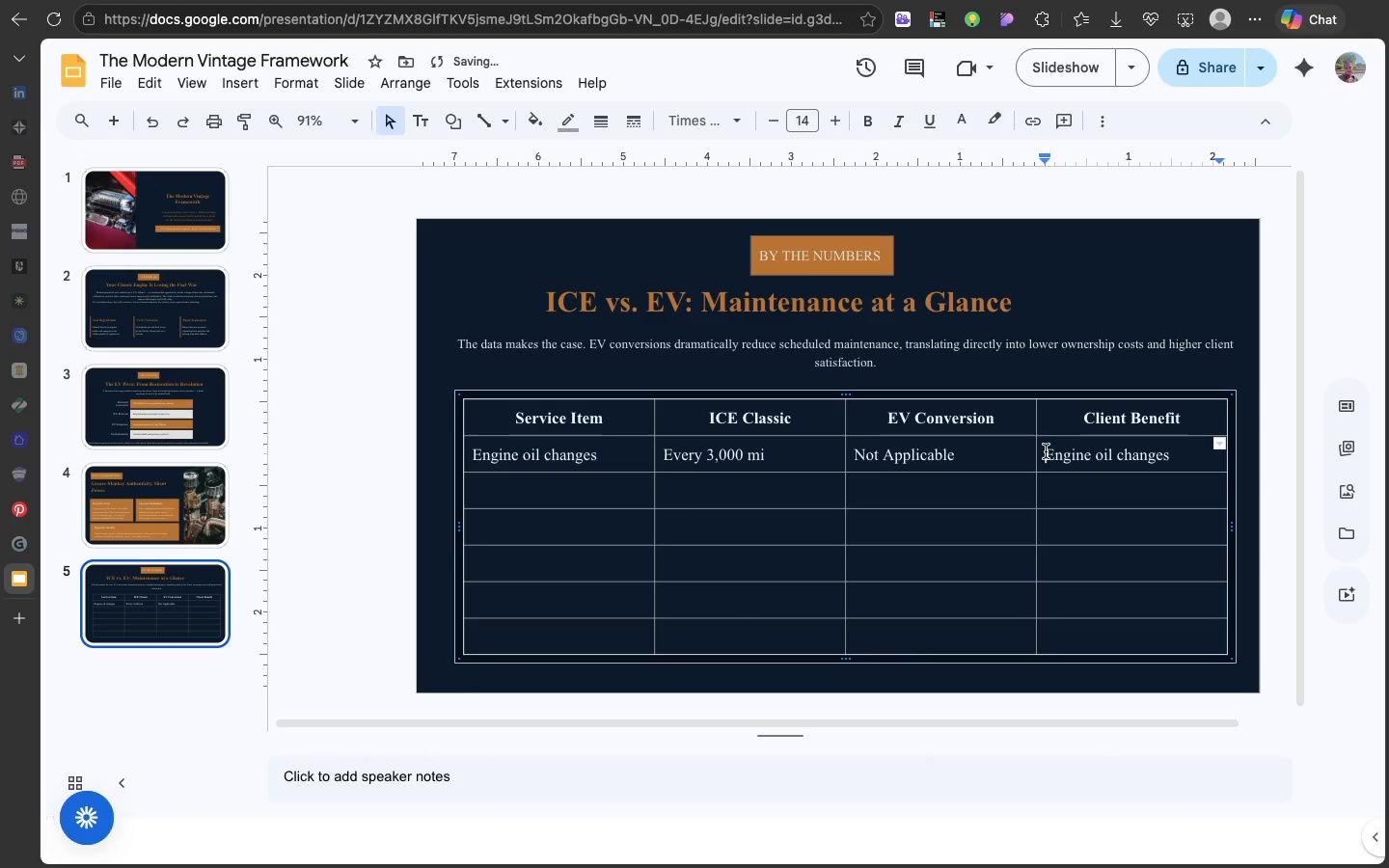 
double_click([1046, 451])
 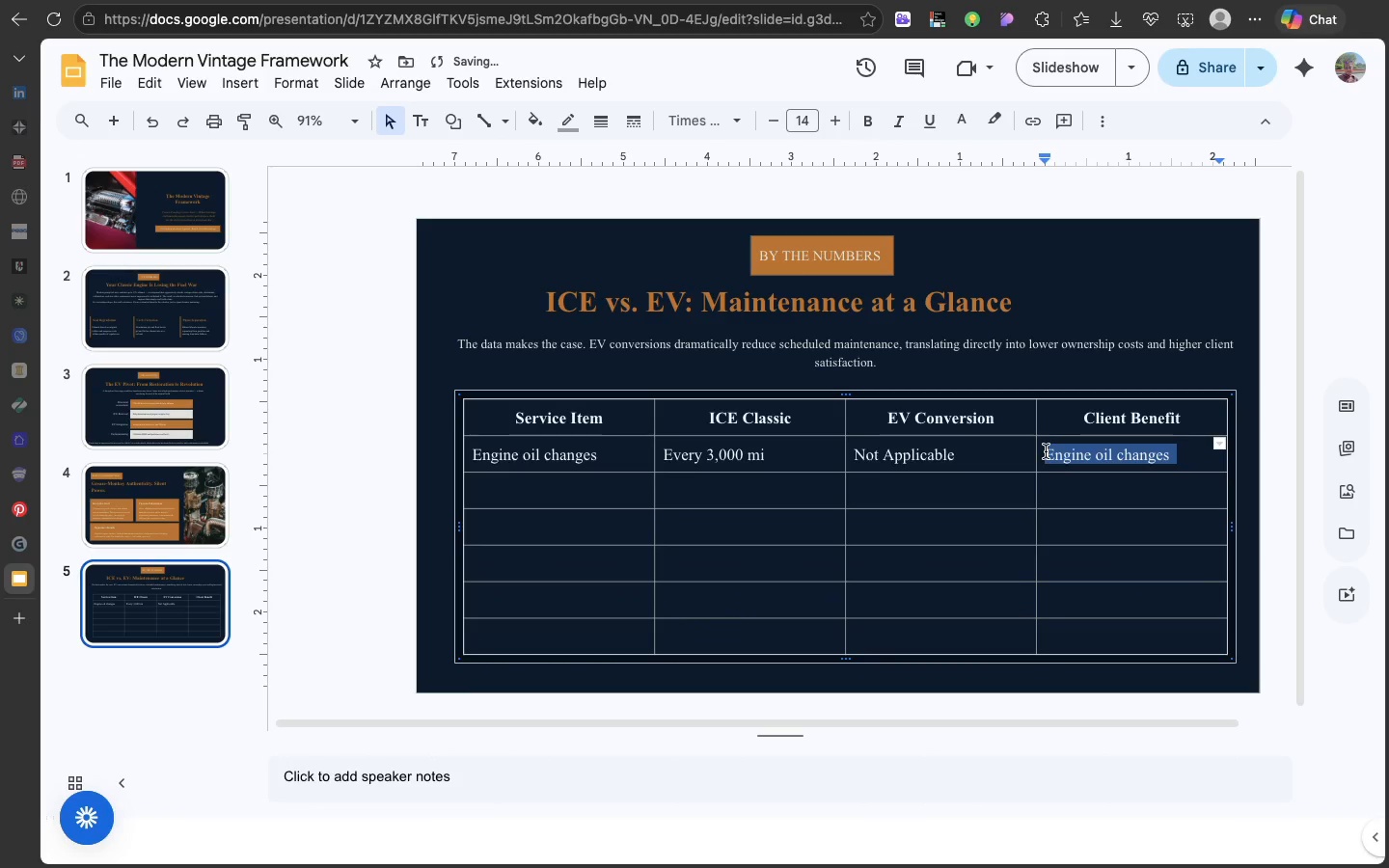 
triple_click([1046, 451])
 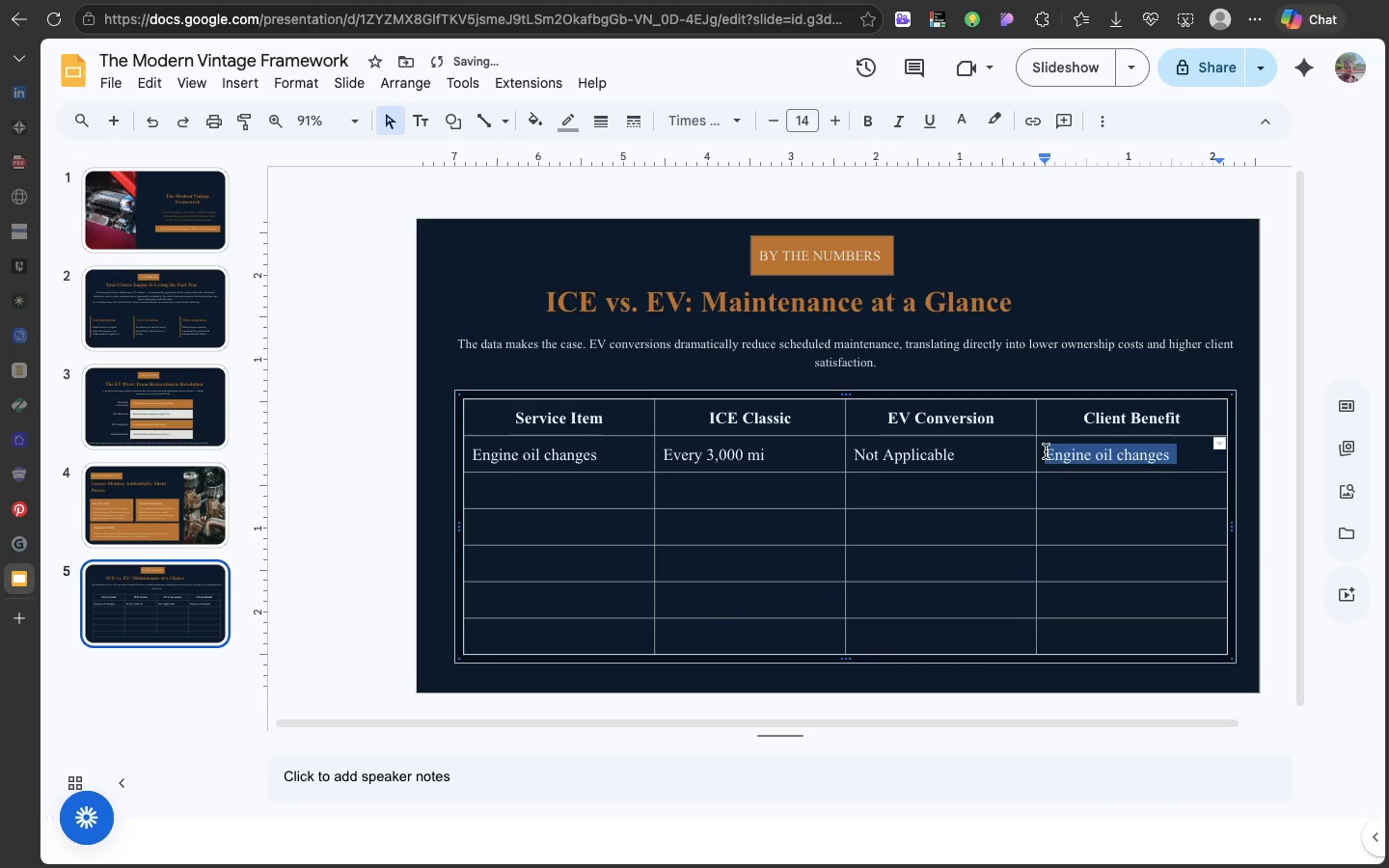 
type(Zero recurring oil costs)
 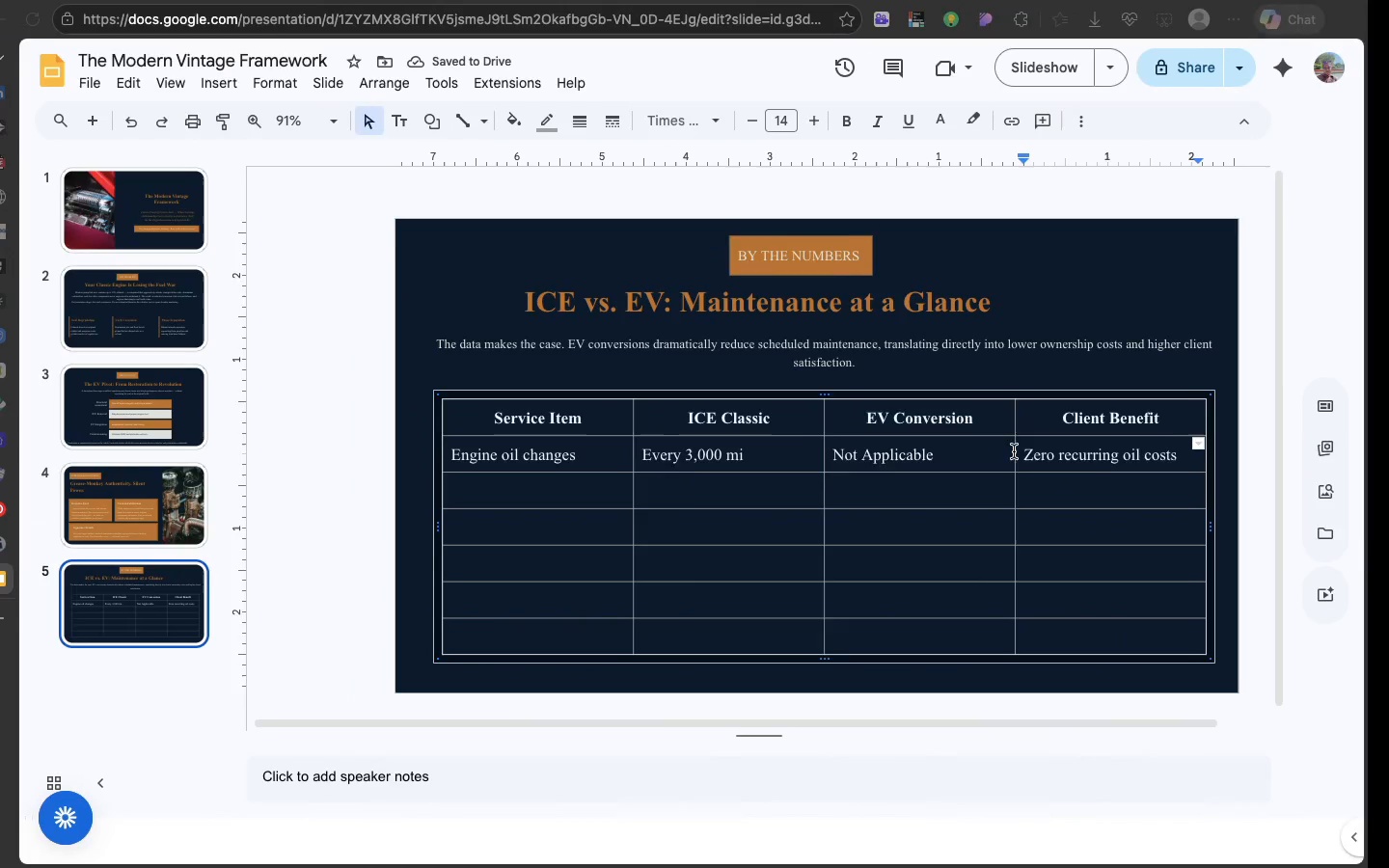 
wait(5.56)
 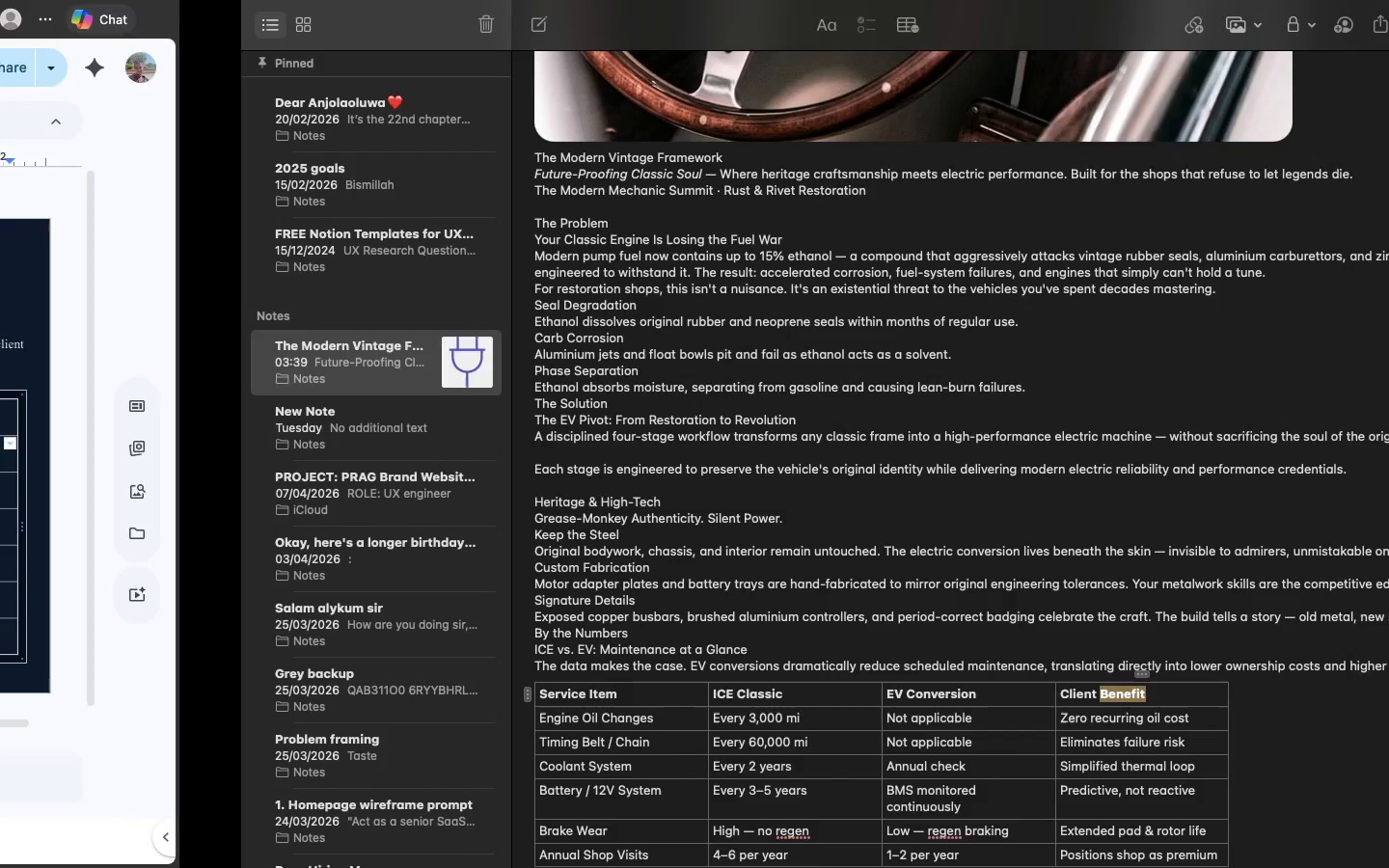 
left_click([585, 479])
 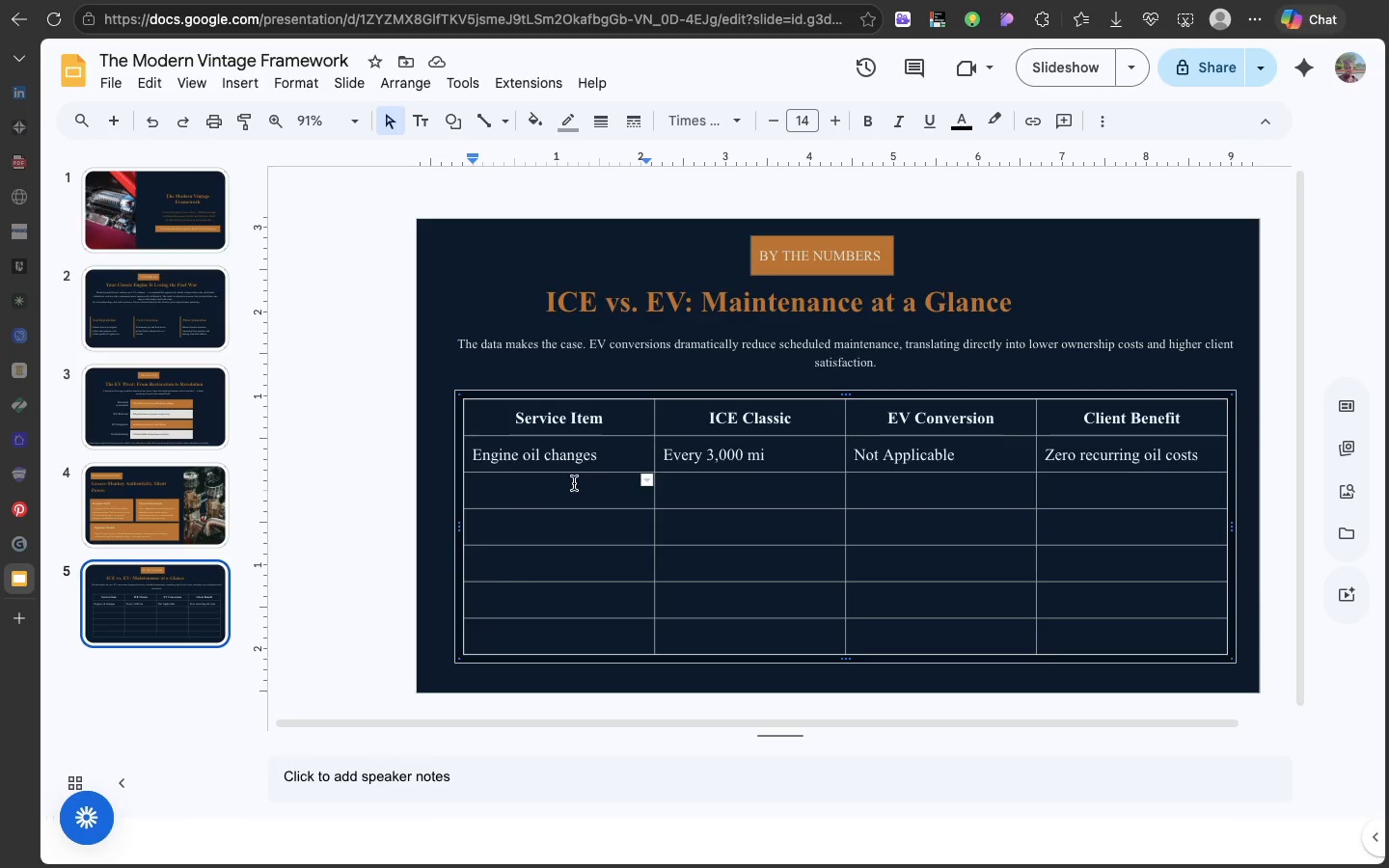 
wait(6.16)
 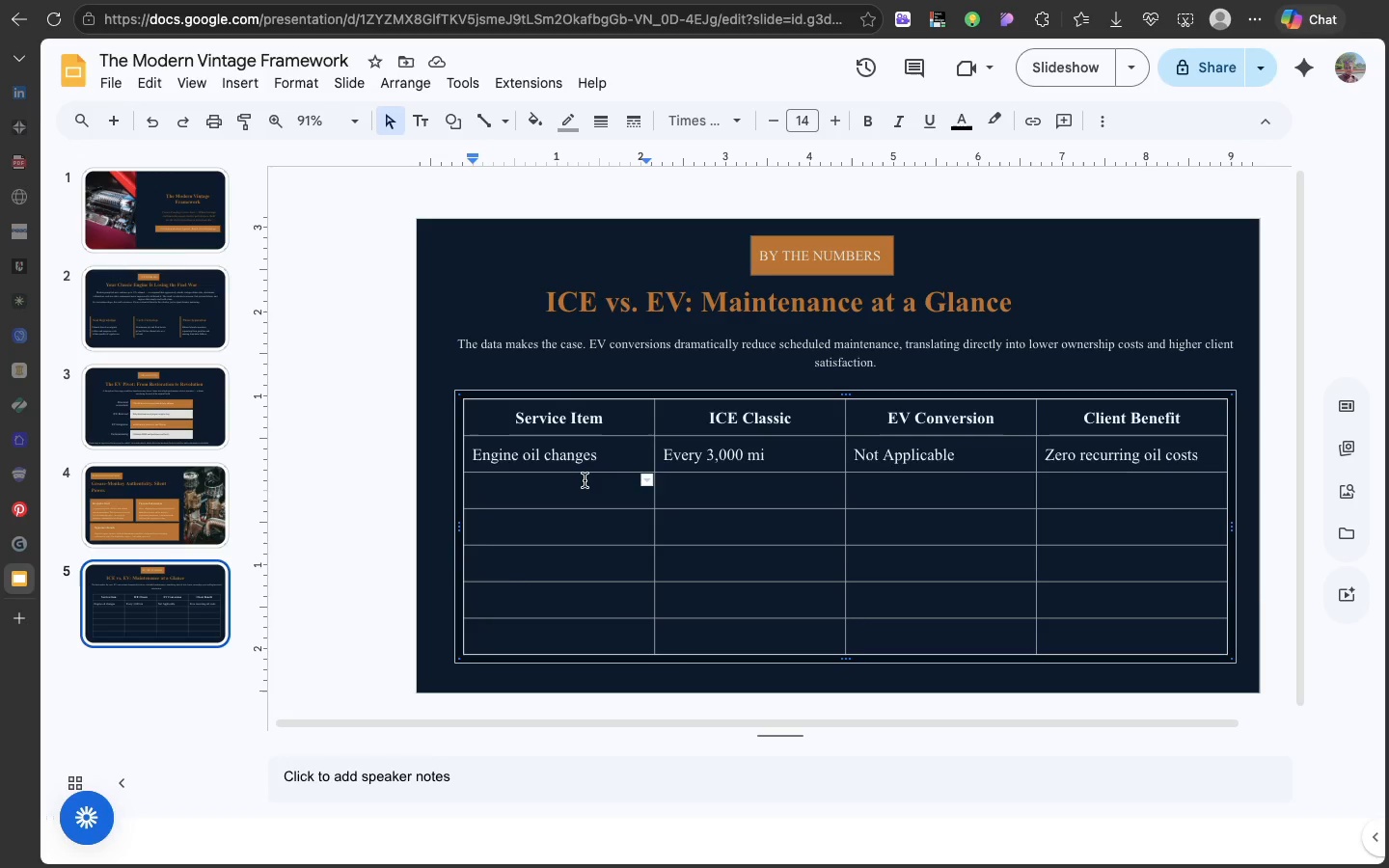 
key(CapsLock)
 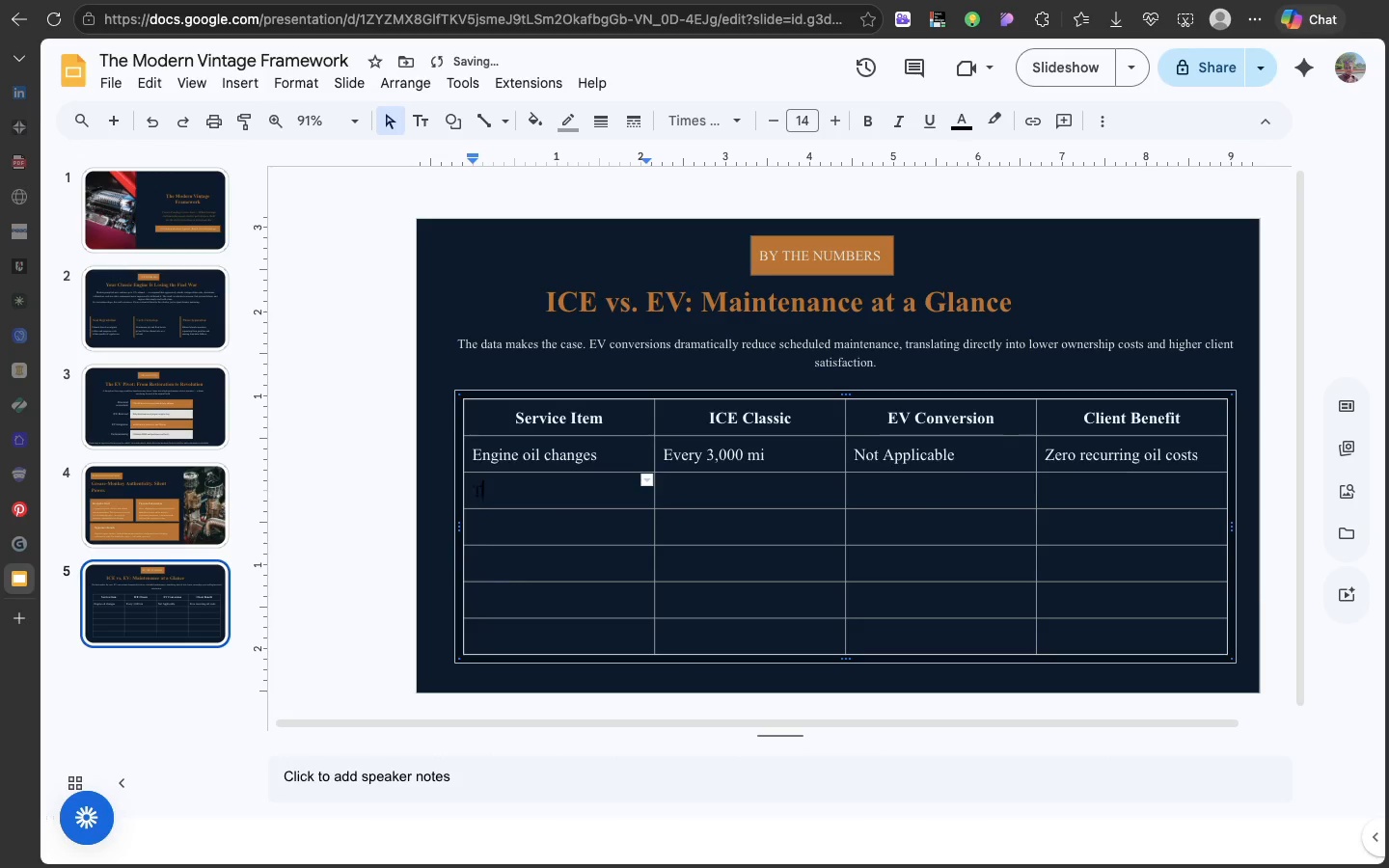 
key(T)
 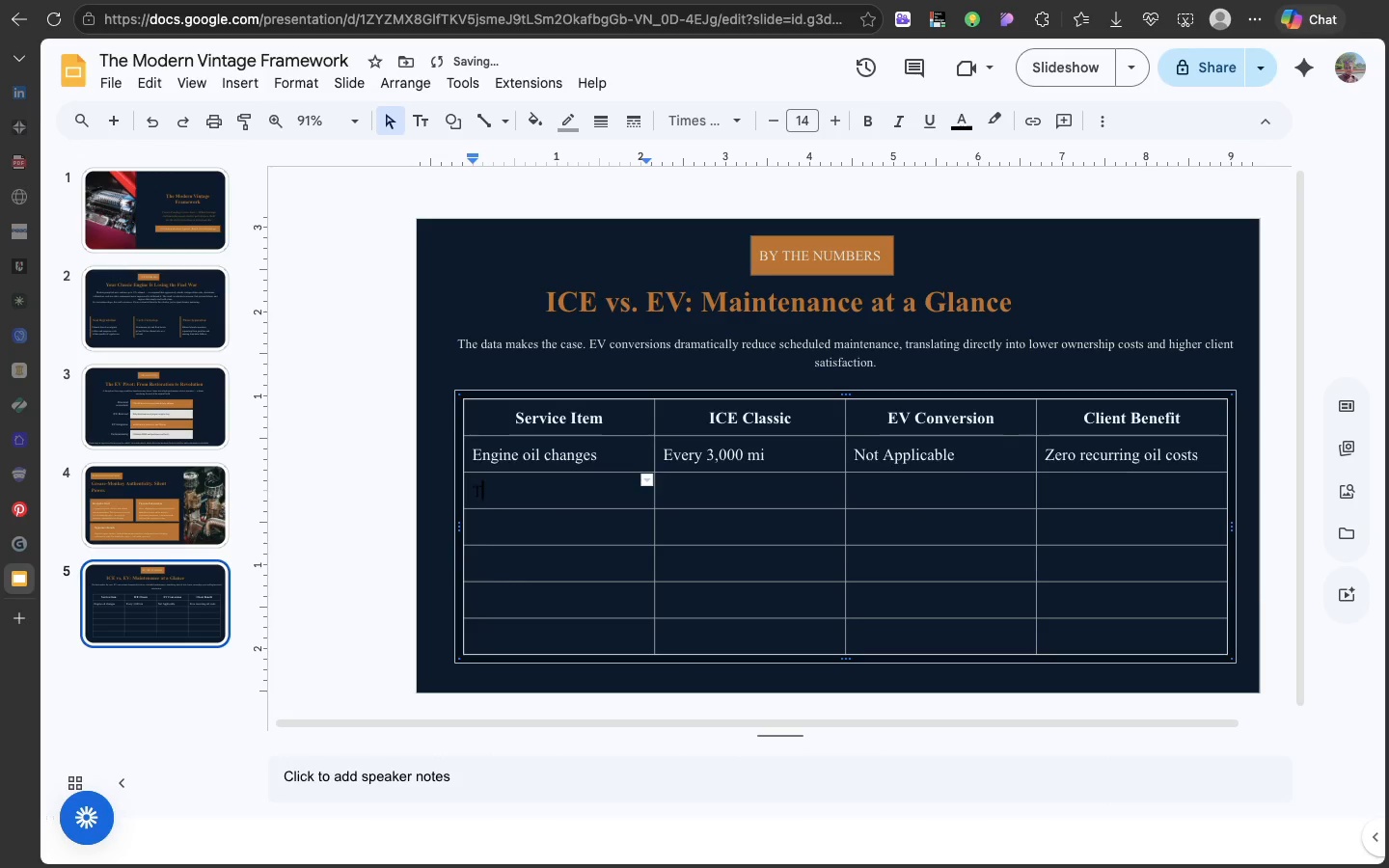 
key(CapsLock)
 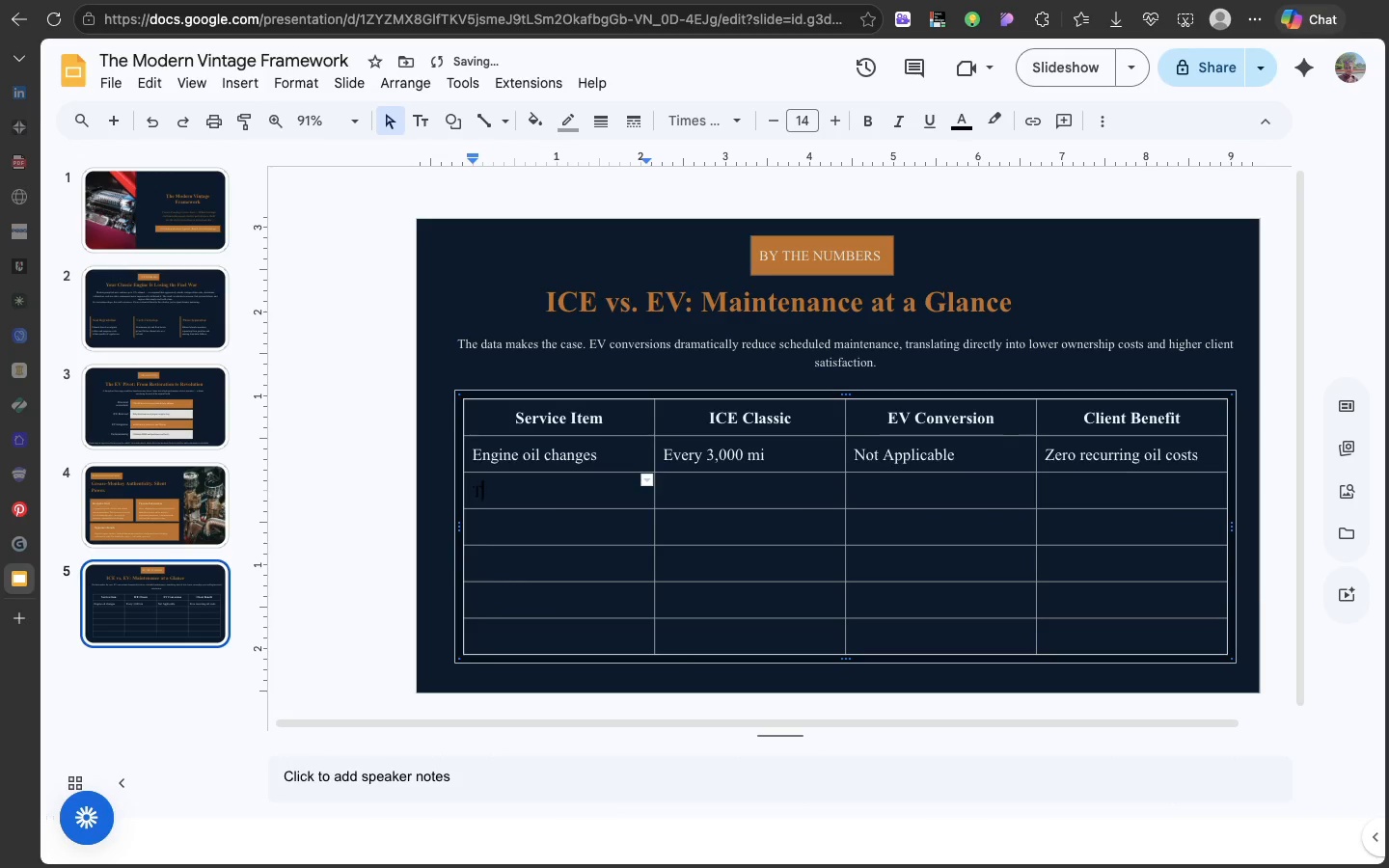 
key(Backspace)
 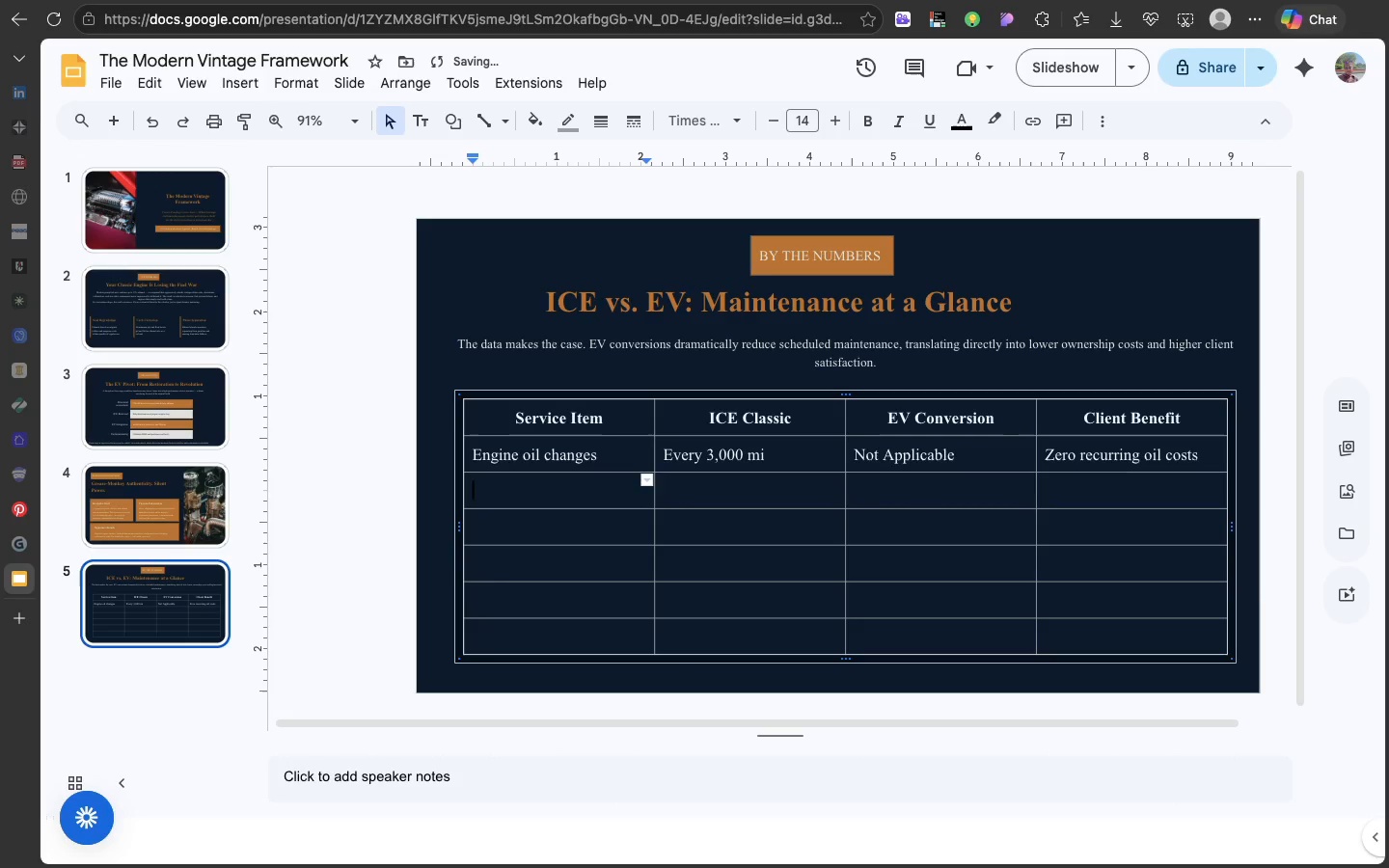 
key(Backspace)
 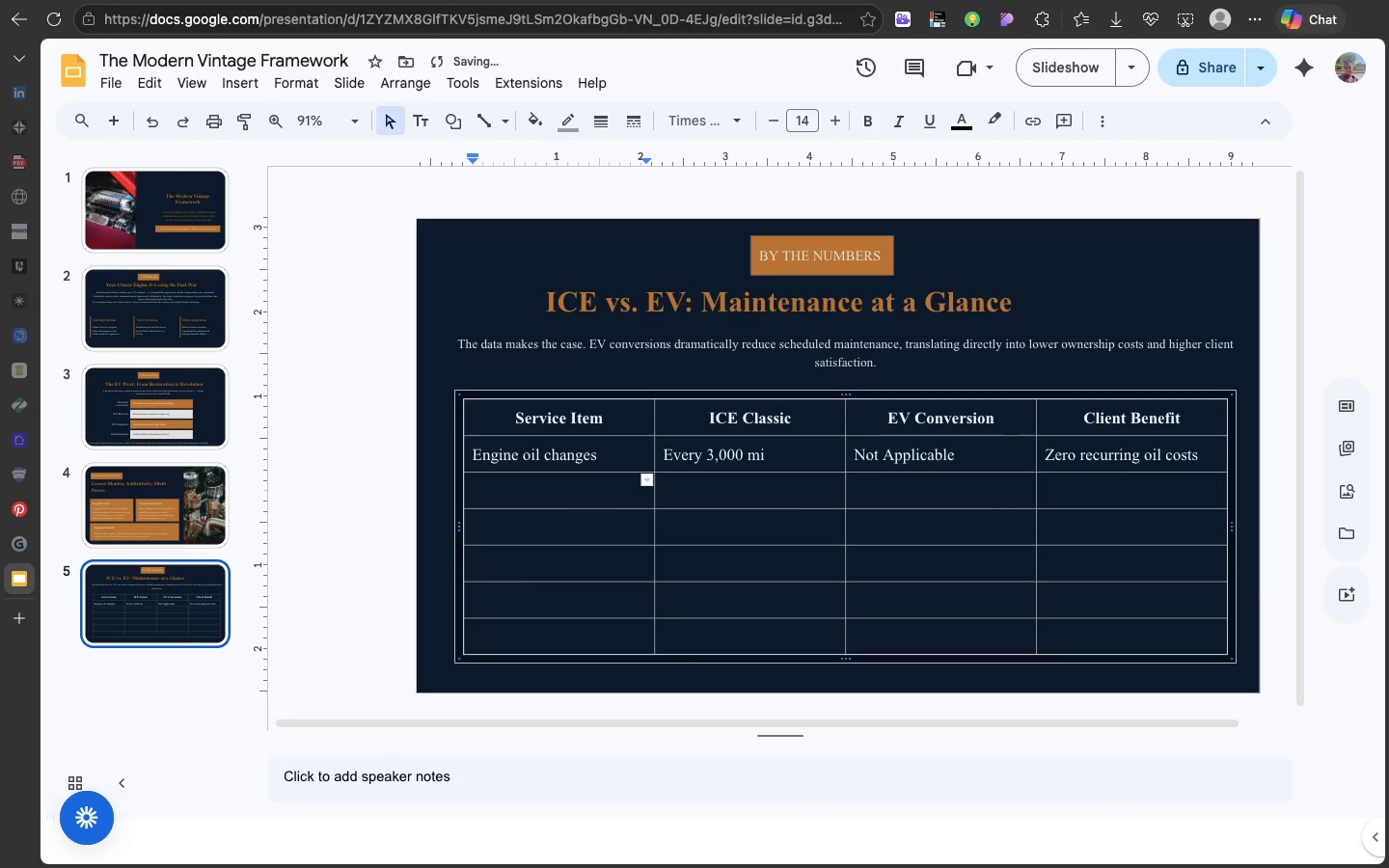 
key(Meta+V)
 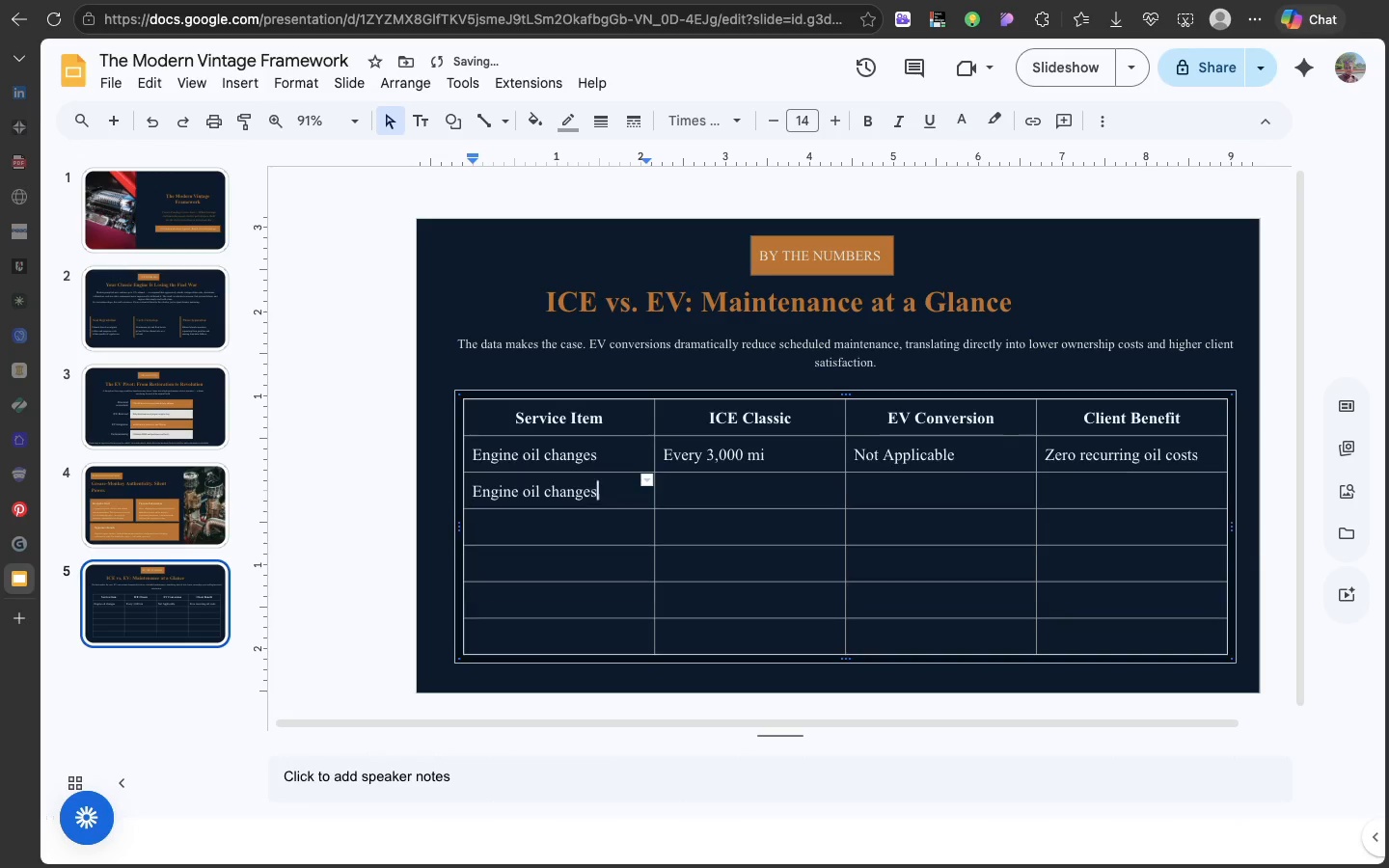 
key(Backspace)
 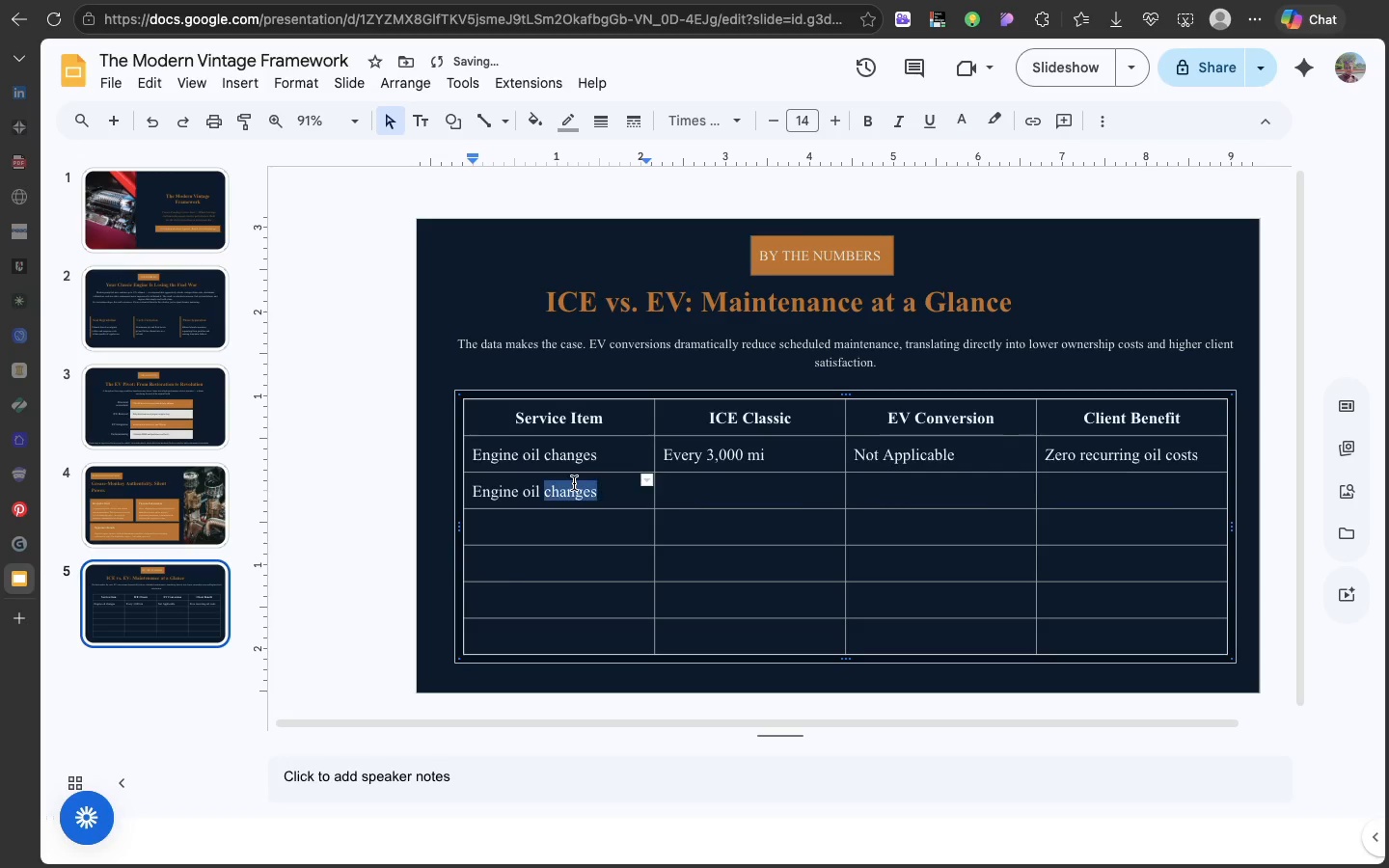 
double_click([574, 483])
 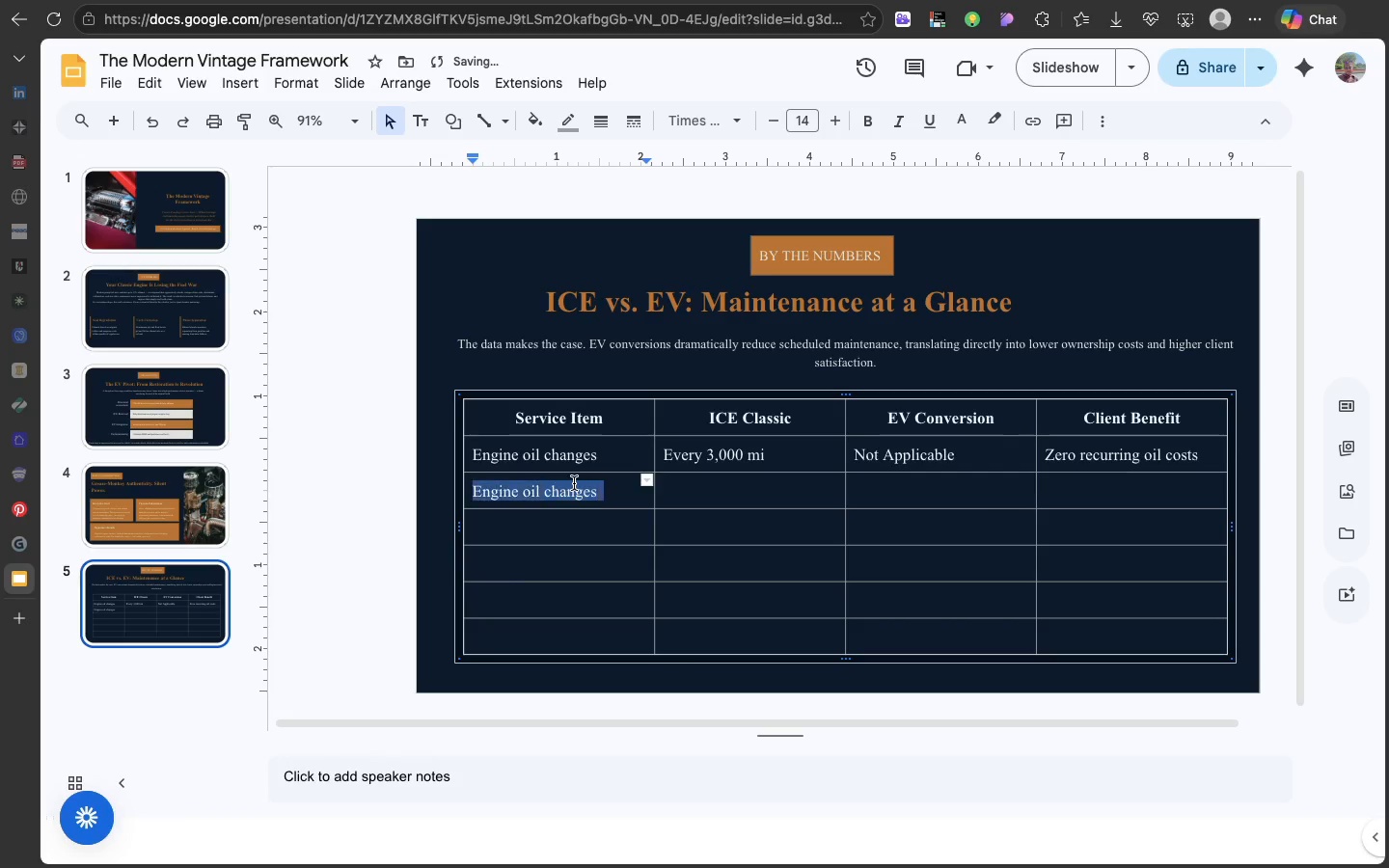 
triple_click([574, 483])
 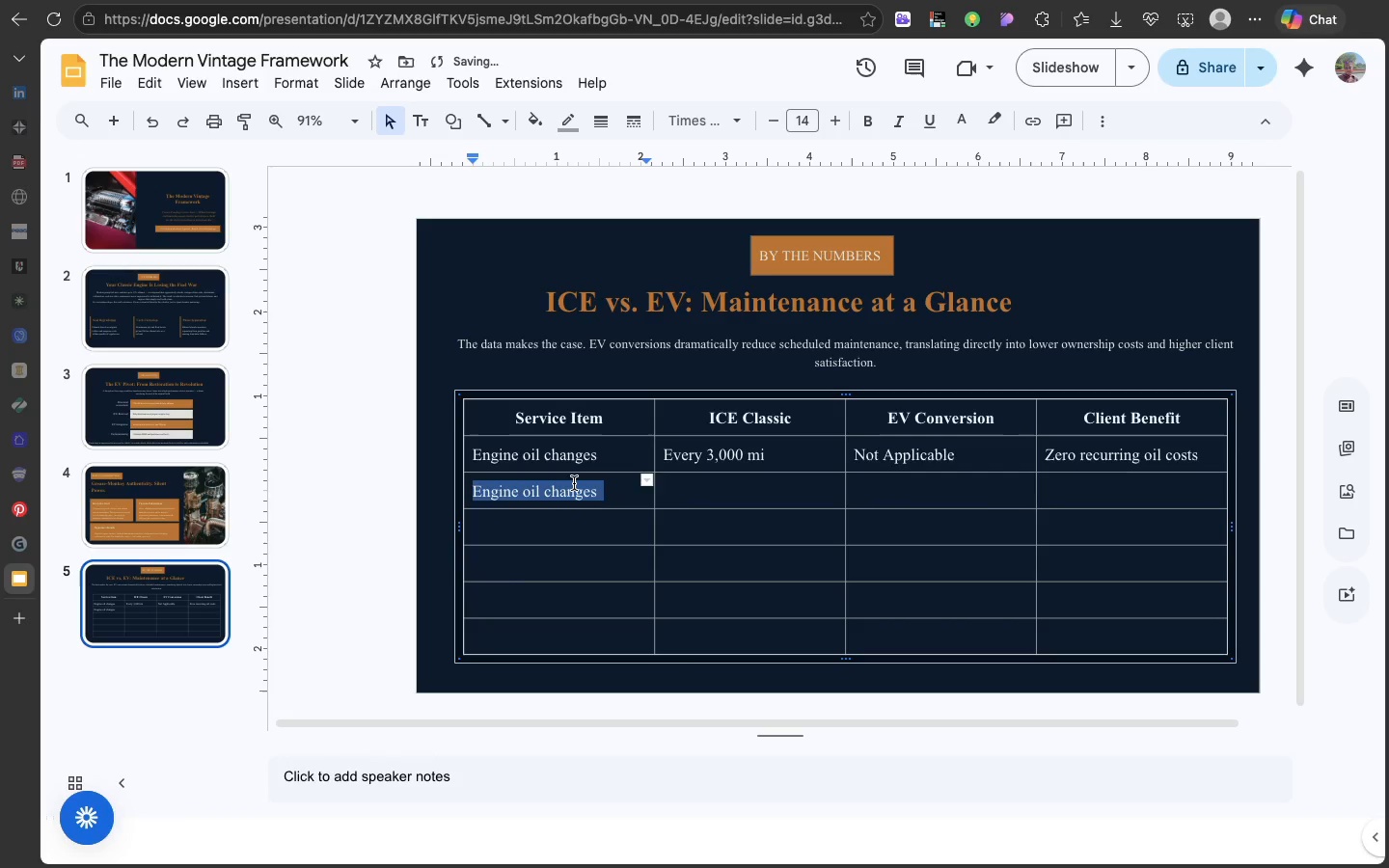 
triple_click([574, 483])
 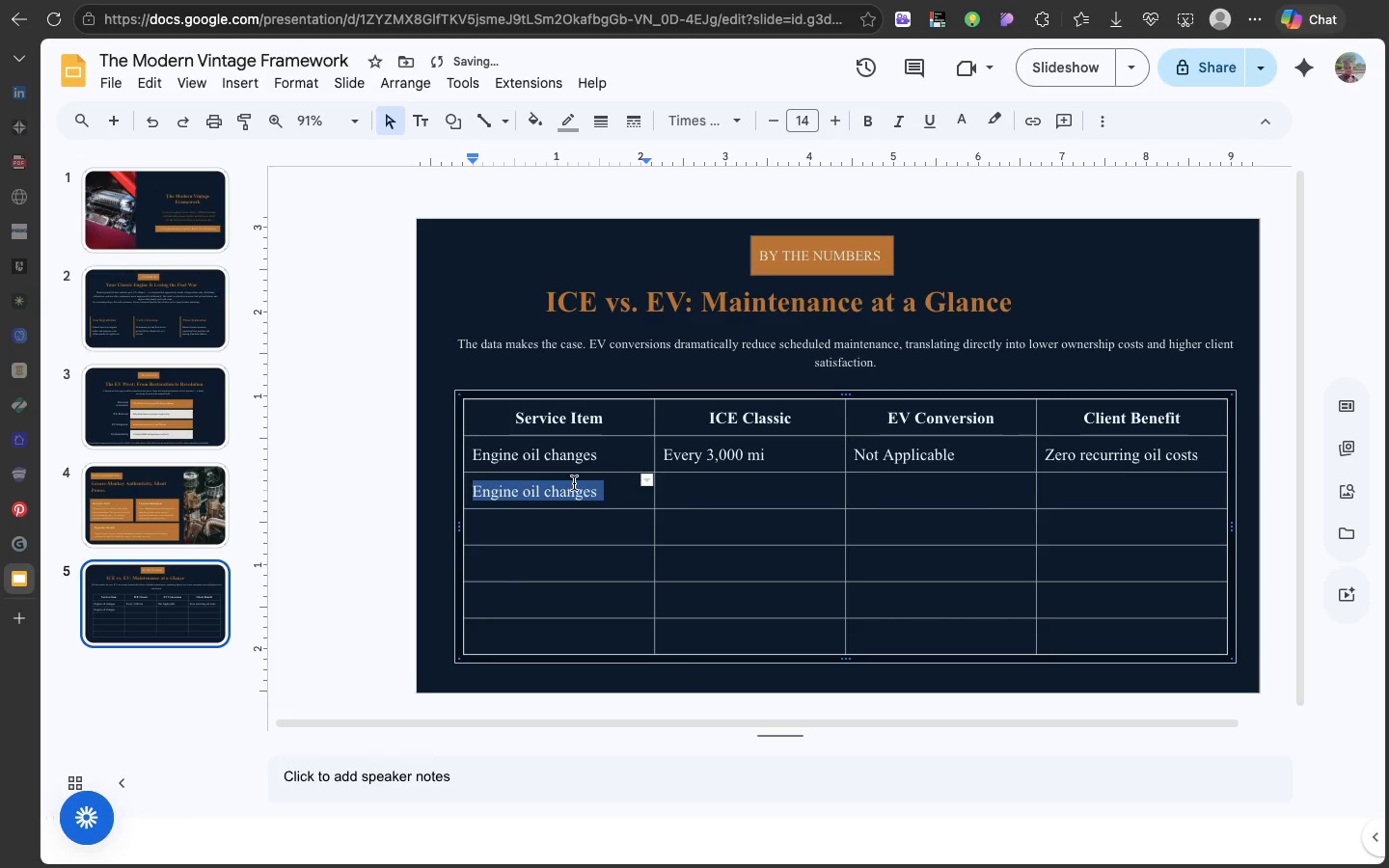 
triple_click([574, 483])
 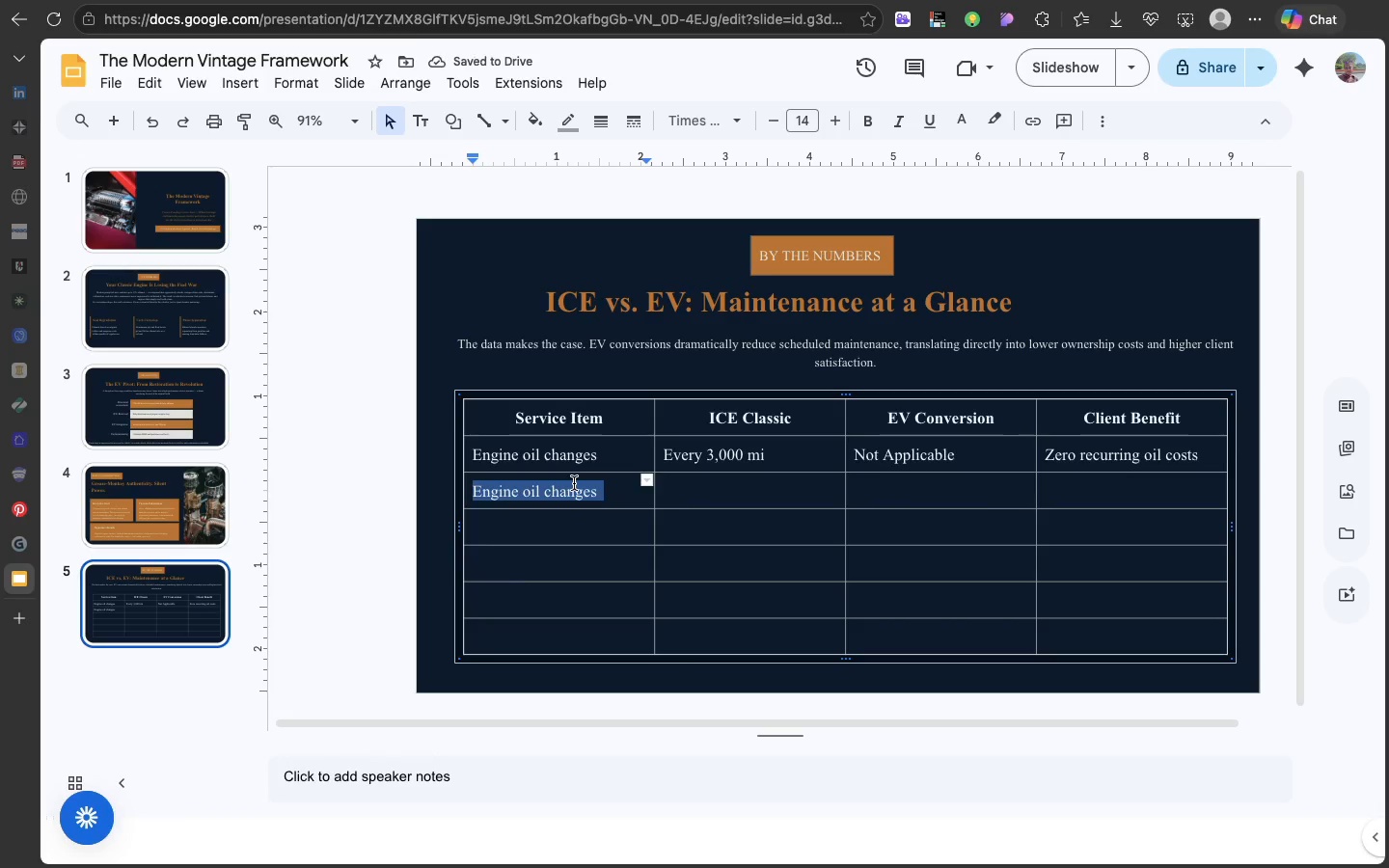 
type(Timing )
 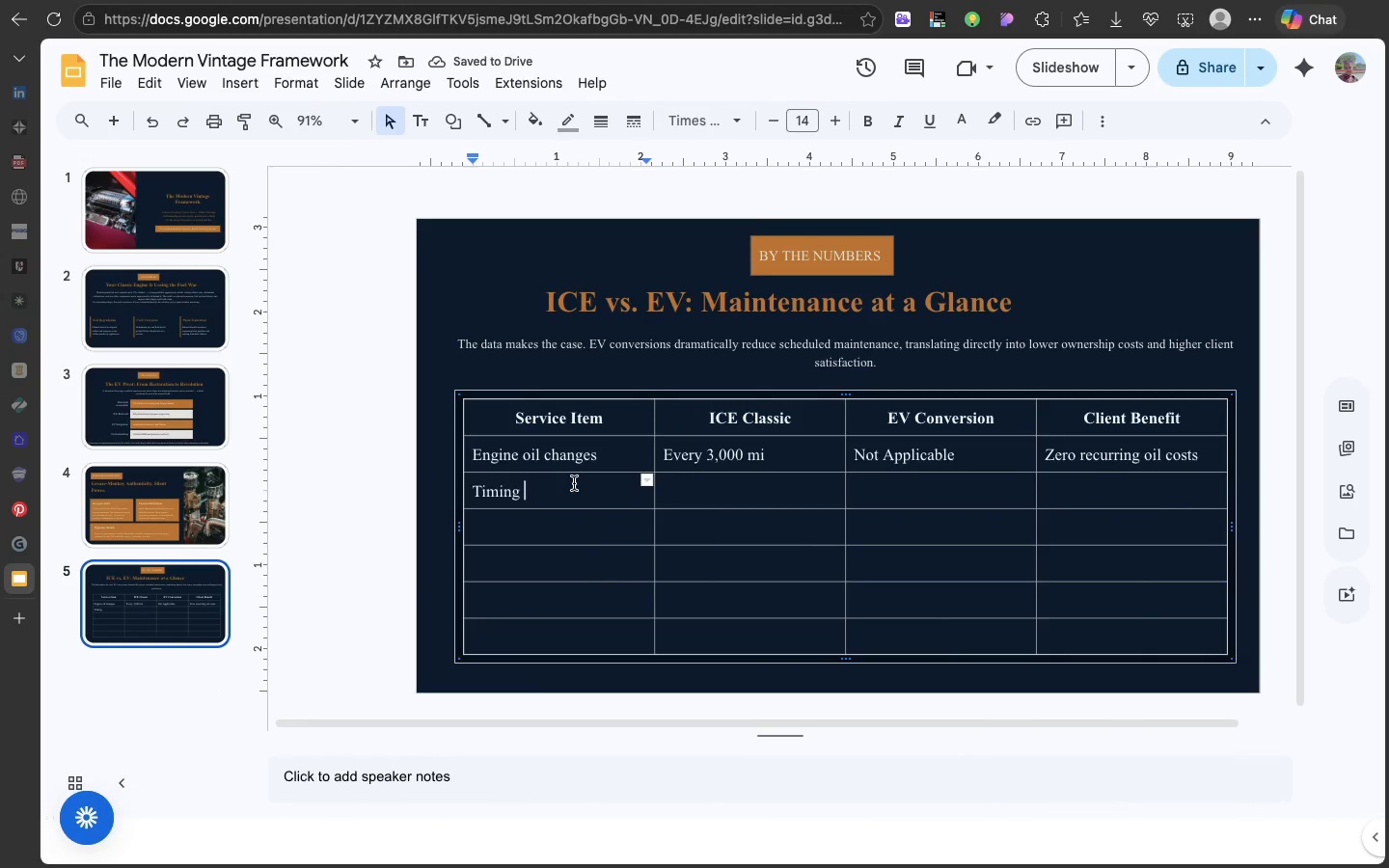 
type(Belt.)
key(Backspace)
type(/ch)
key(Backspace)
key(Backspace)
 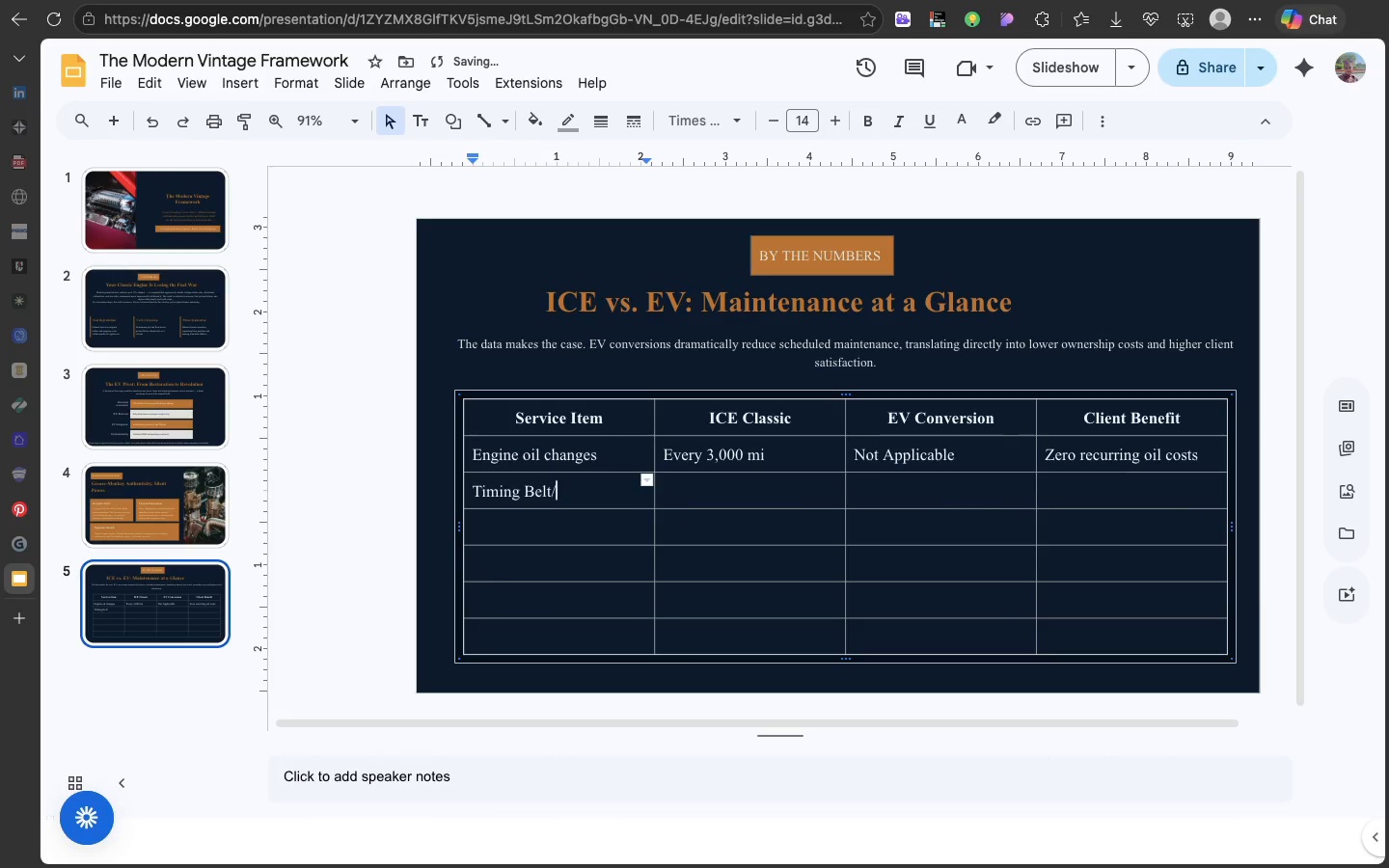 
hold_key(key=Backspace, duration=0.77)
 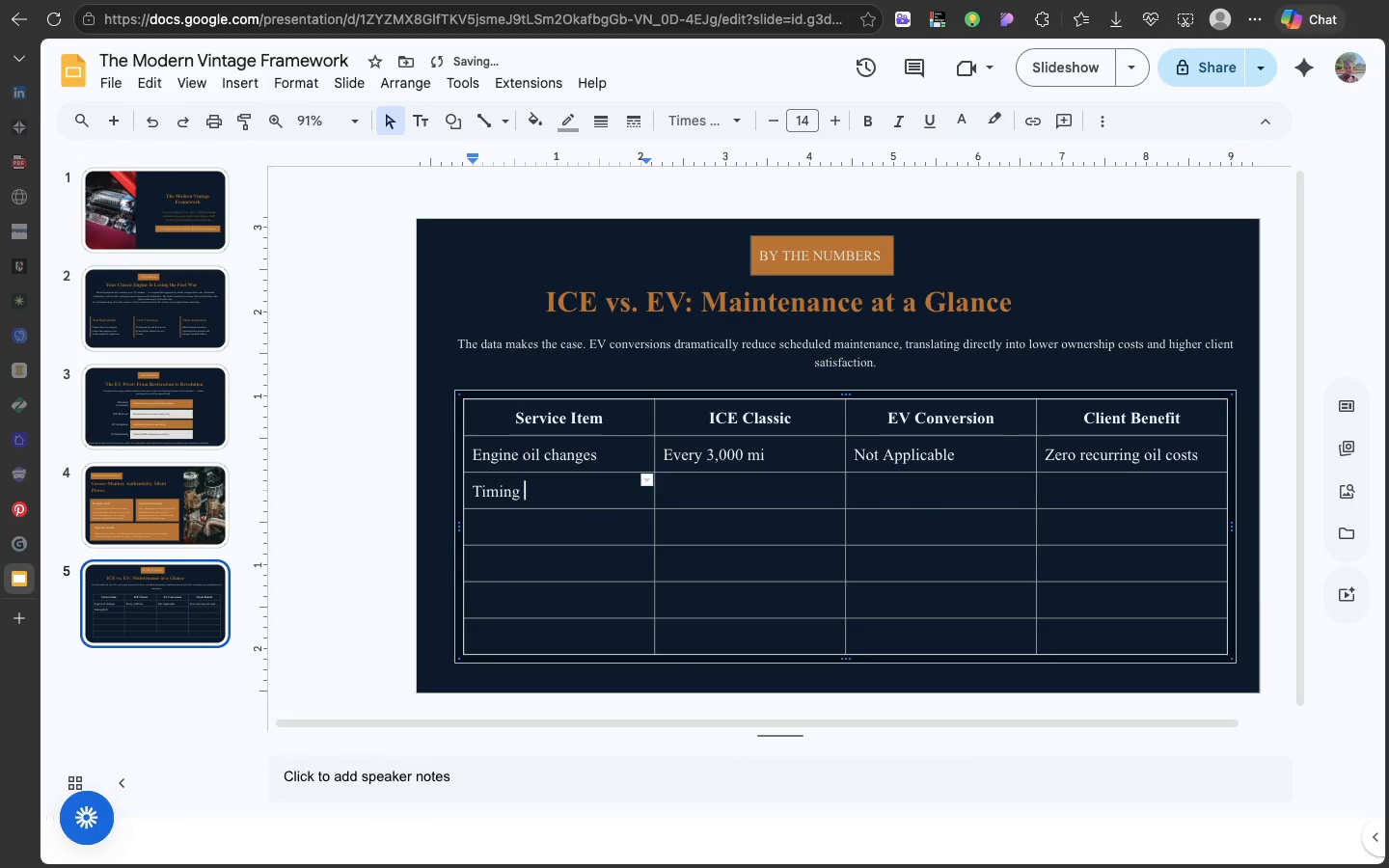 
key(Backspace)
type(belt/chains)
 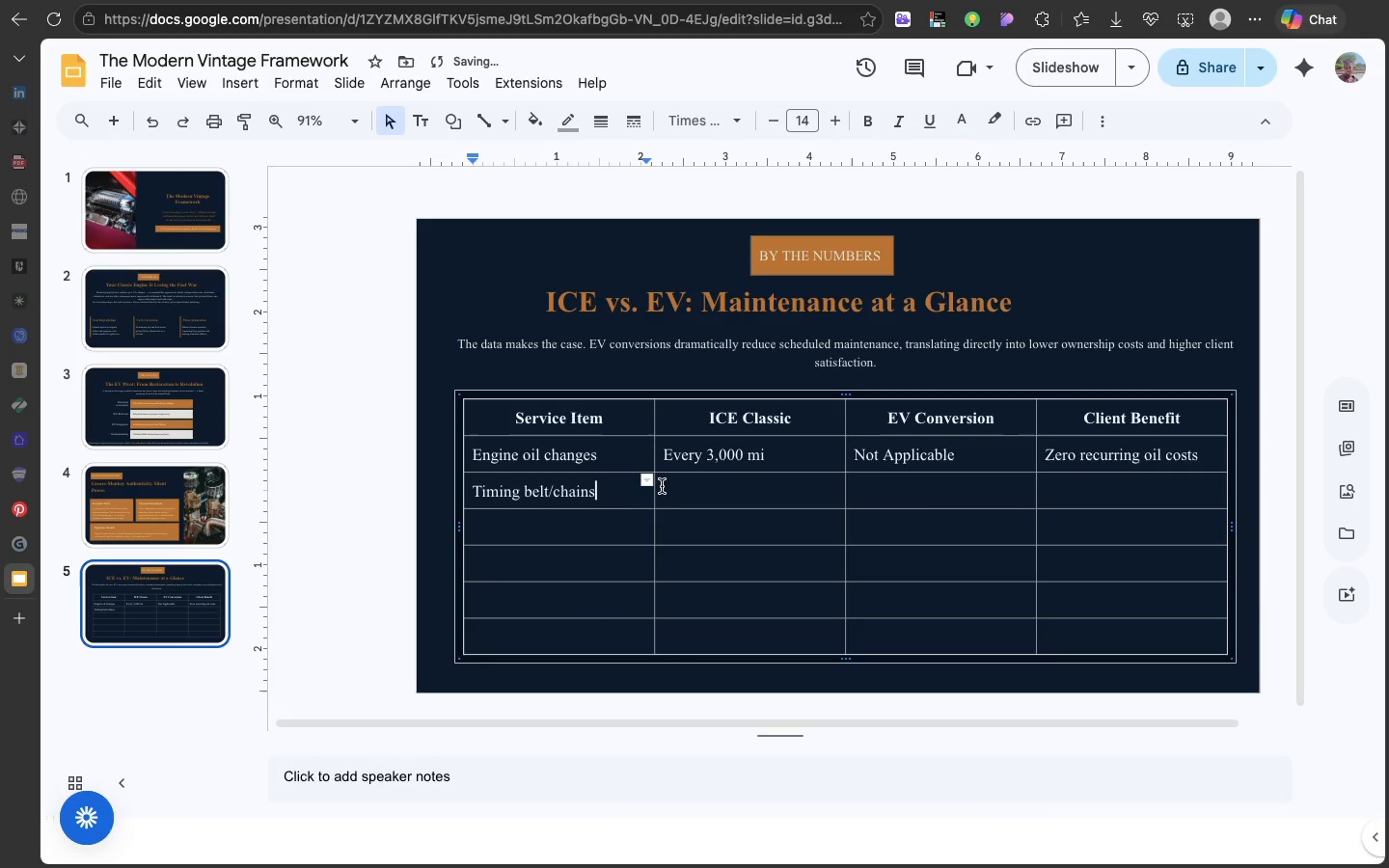 
left_click([663, 486])
 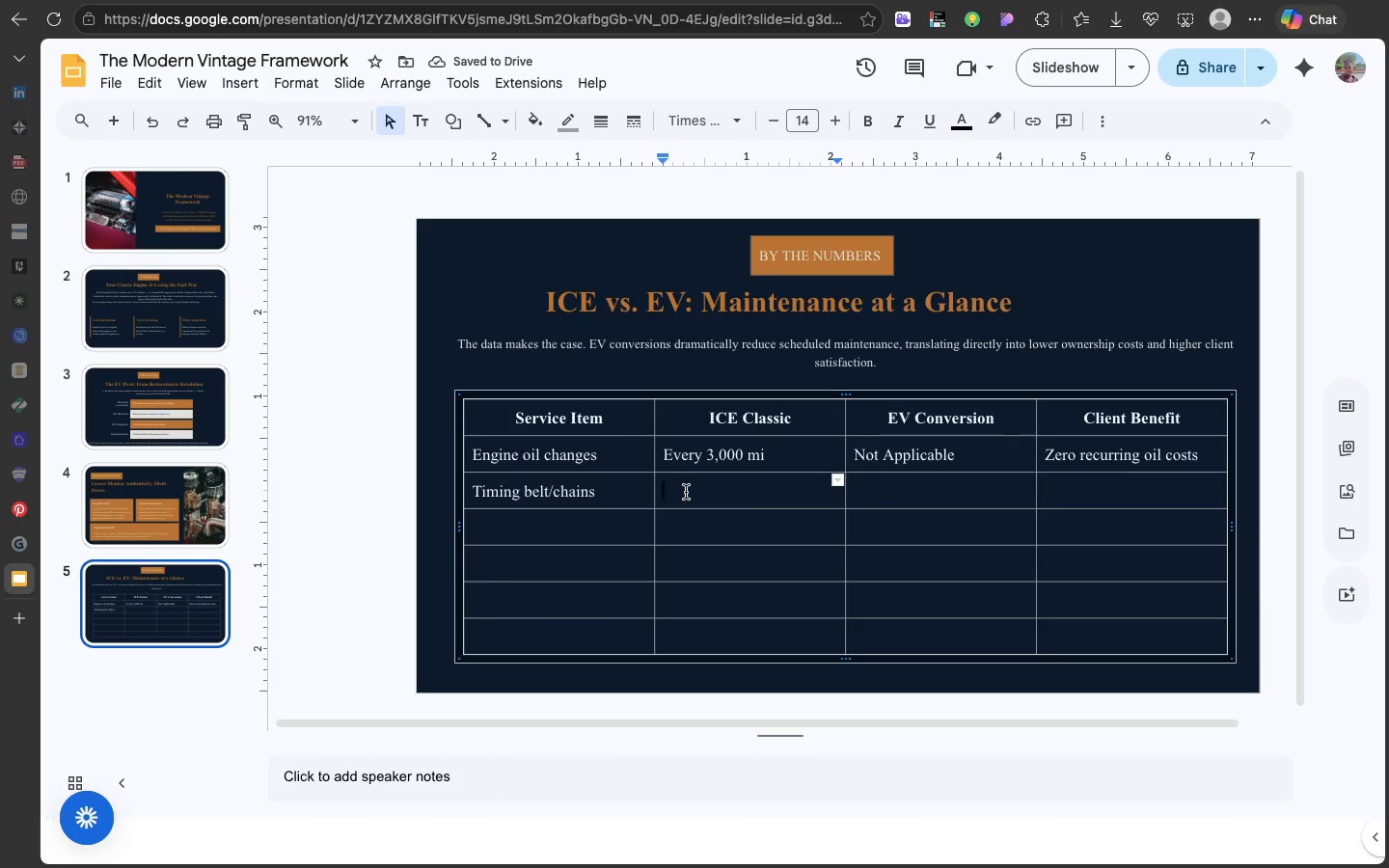 
left_click([686, 492])
 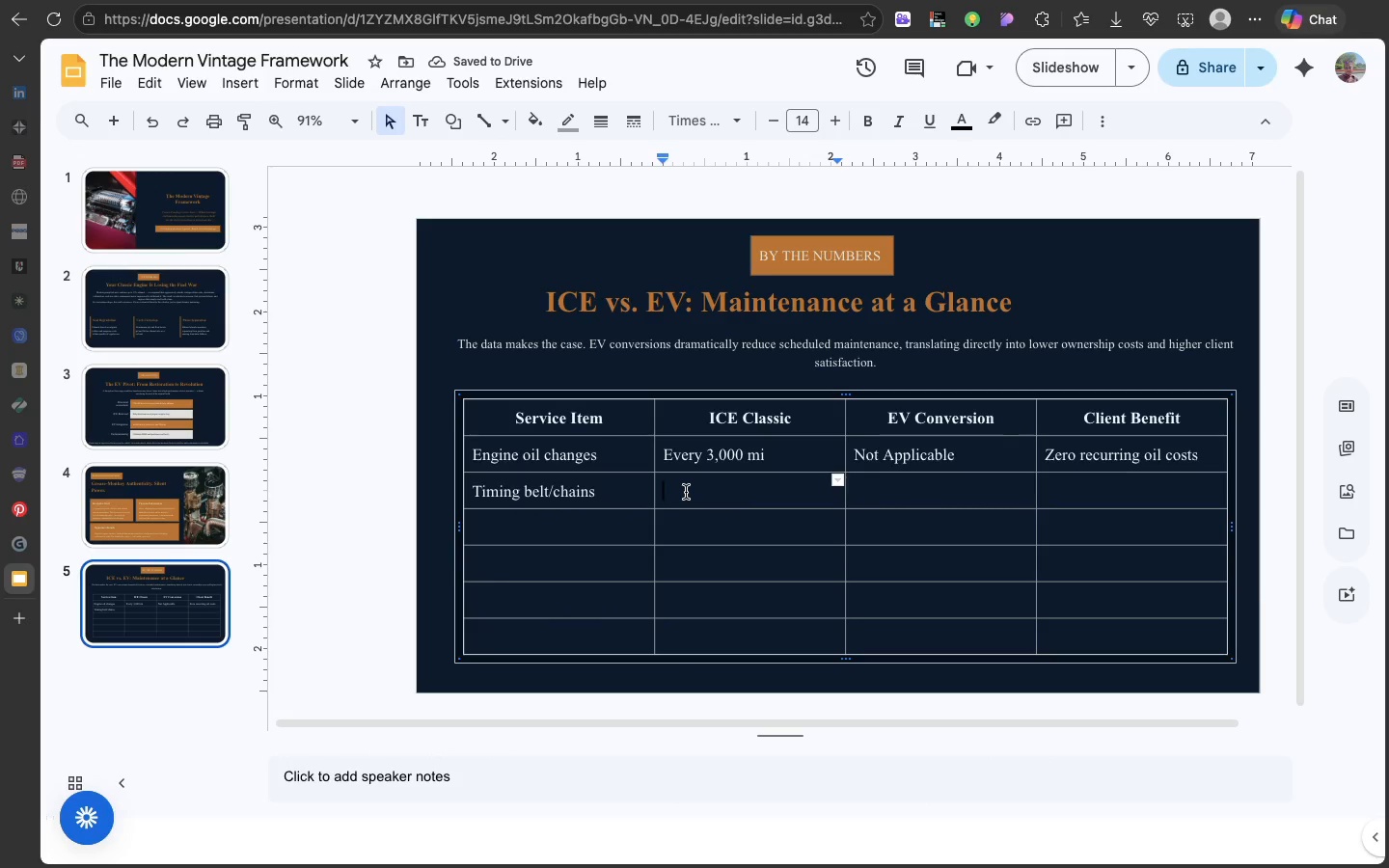 
key(Meta+V)
 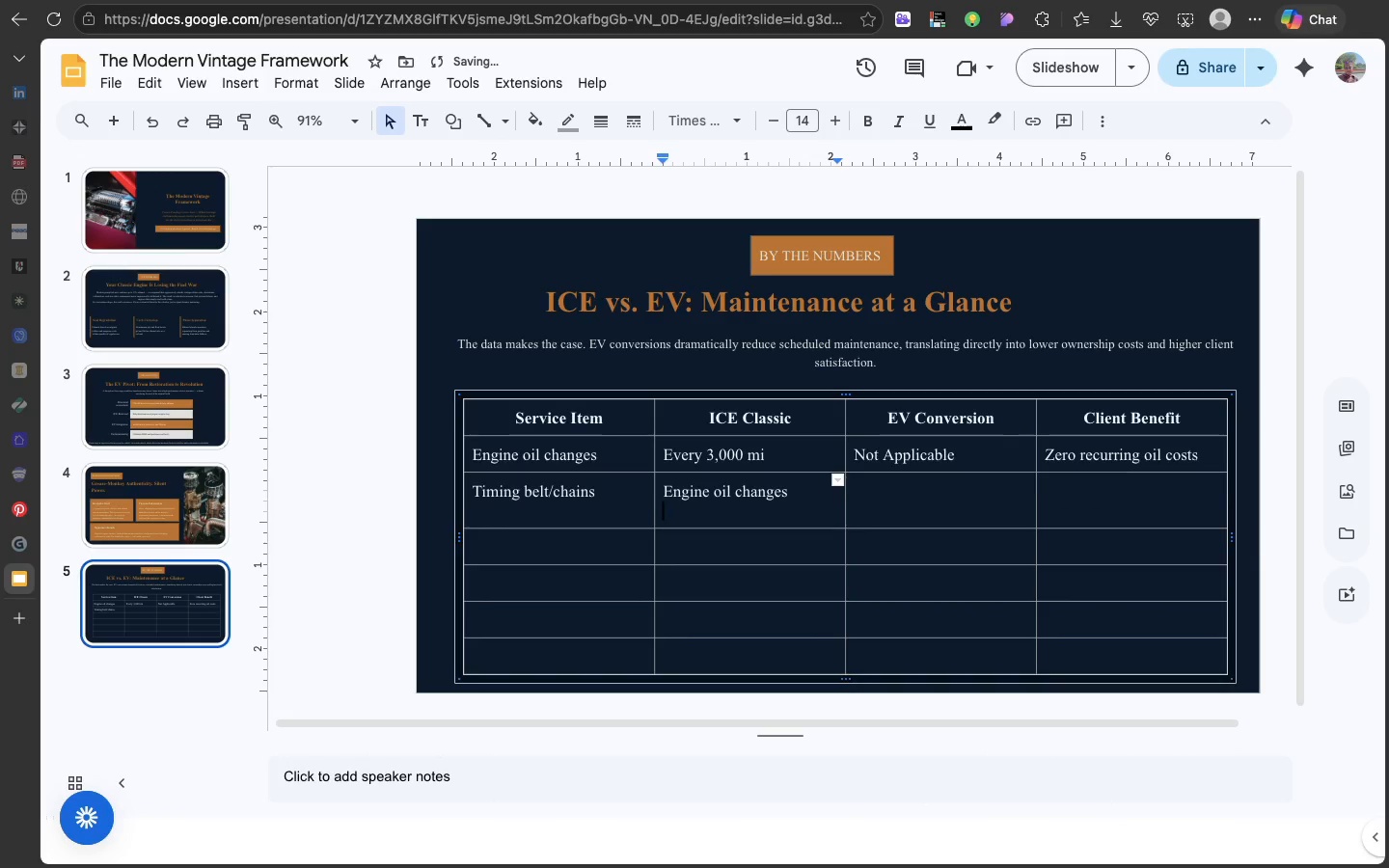 
key(Backspace)
 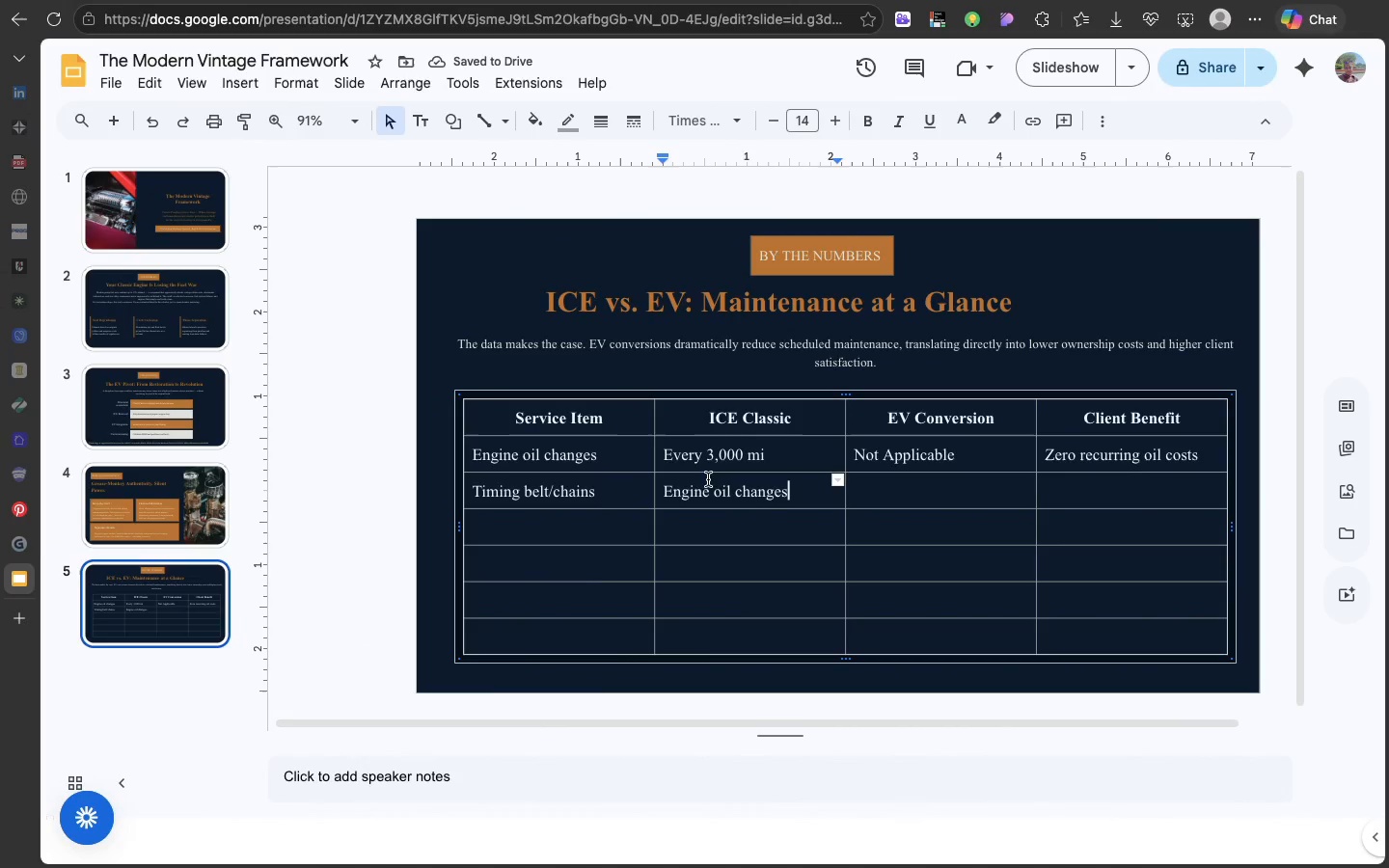 
wait(5.17)
 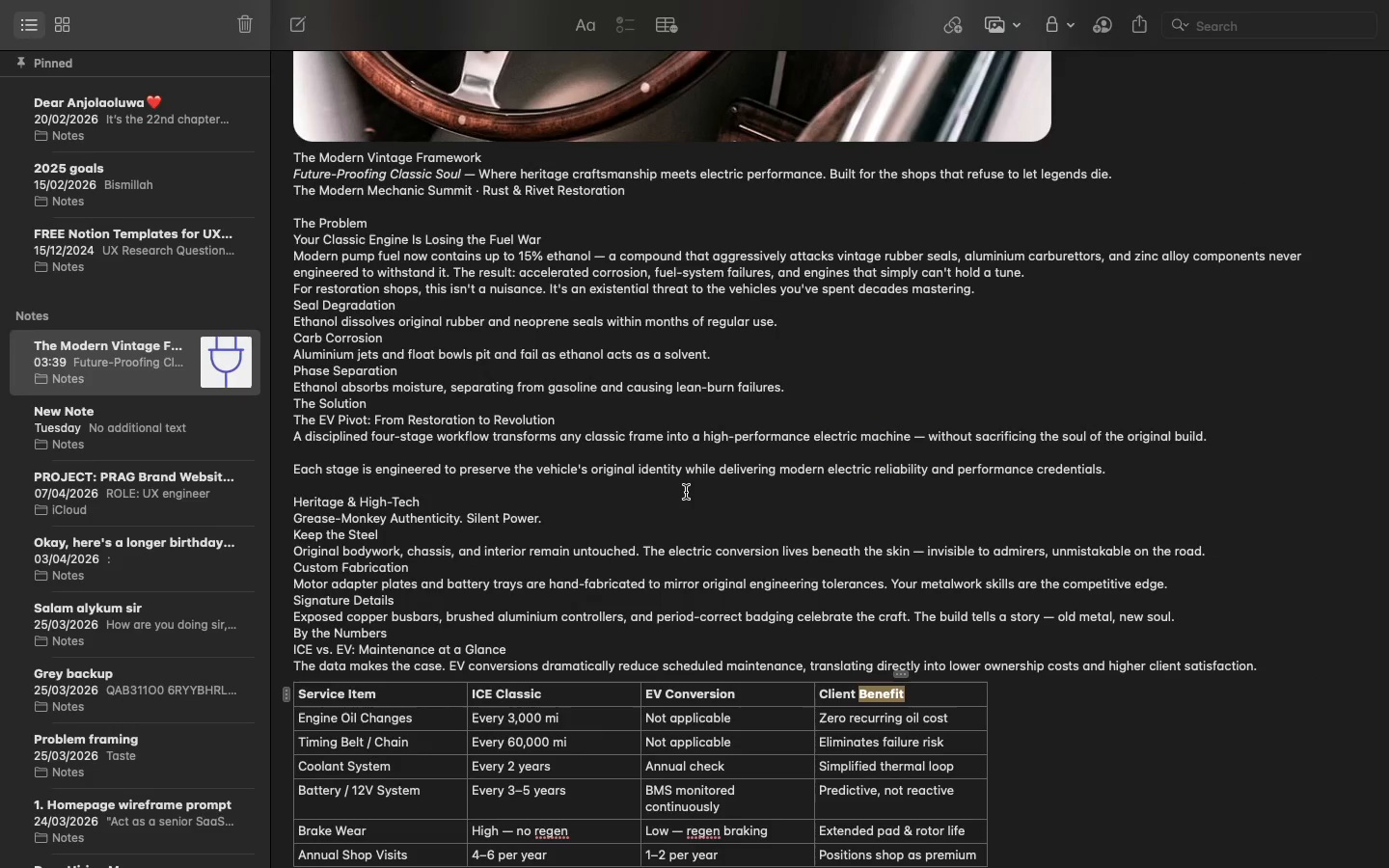 
left_click([710, 464])
 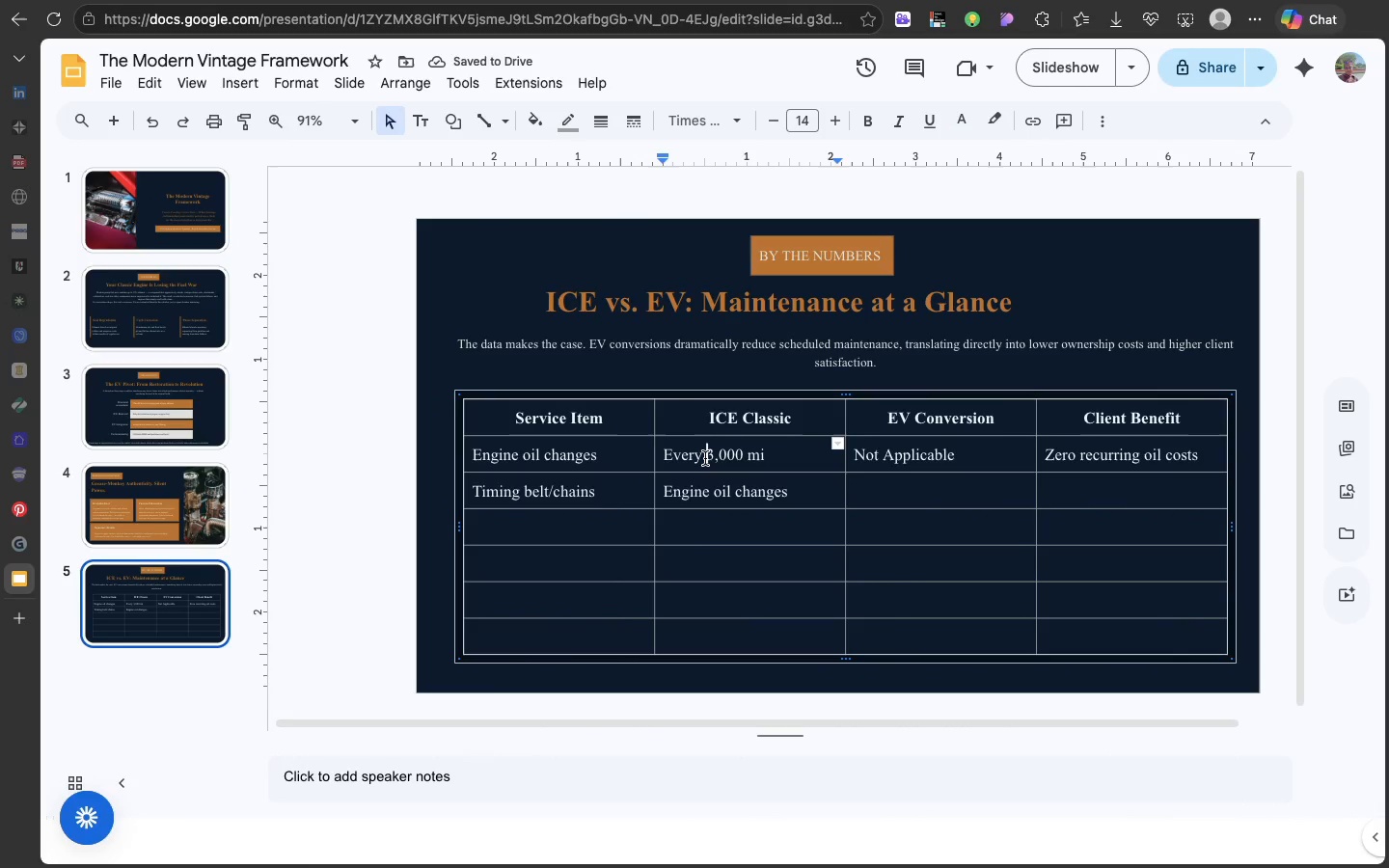 
left_click([705, 458])
 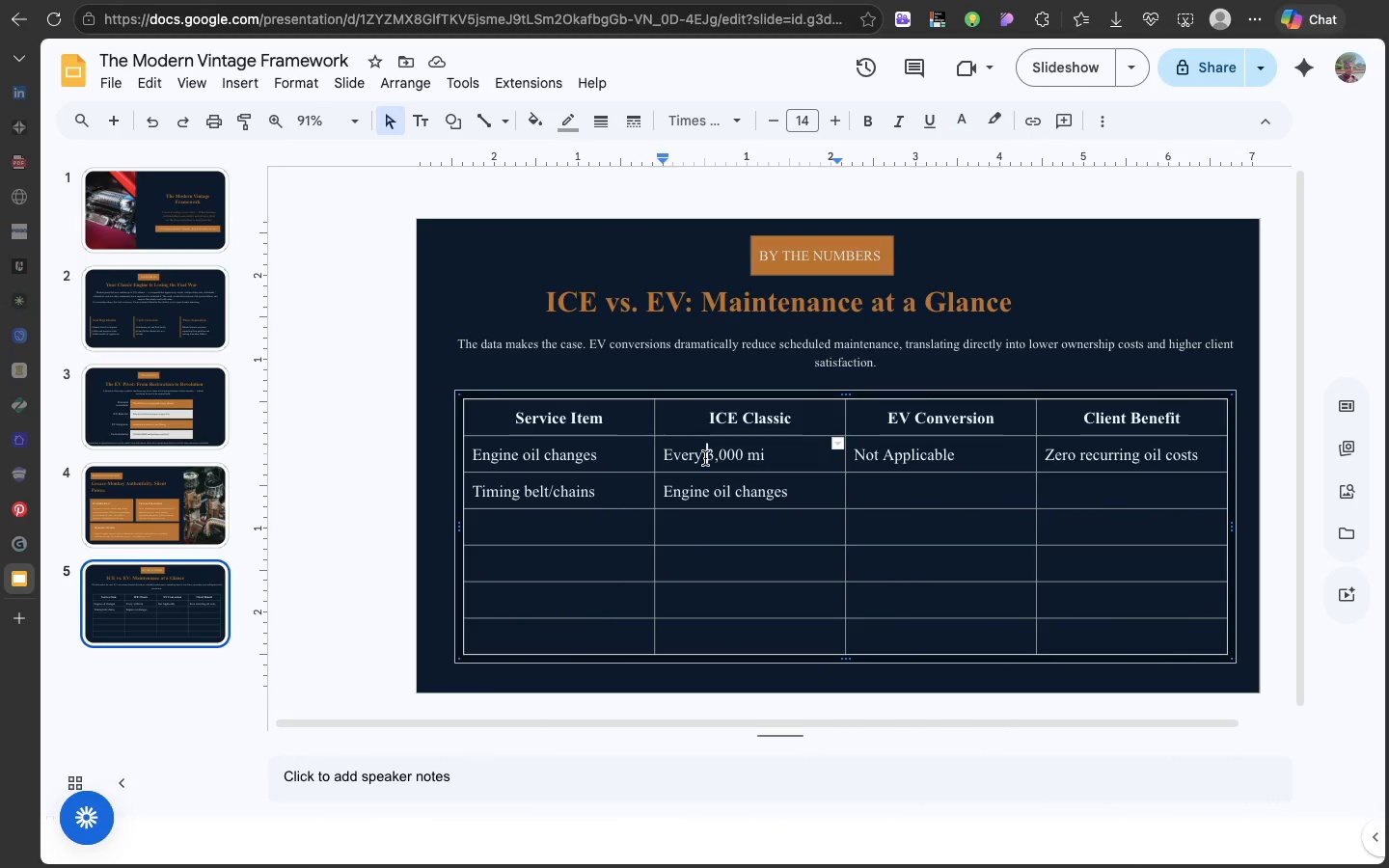 
double_click([705, 458])
 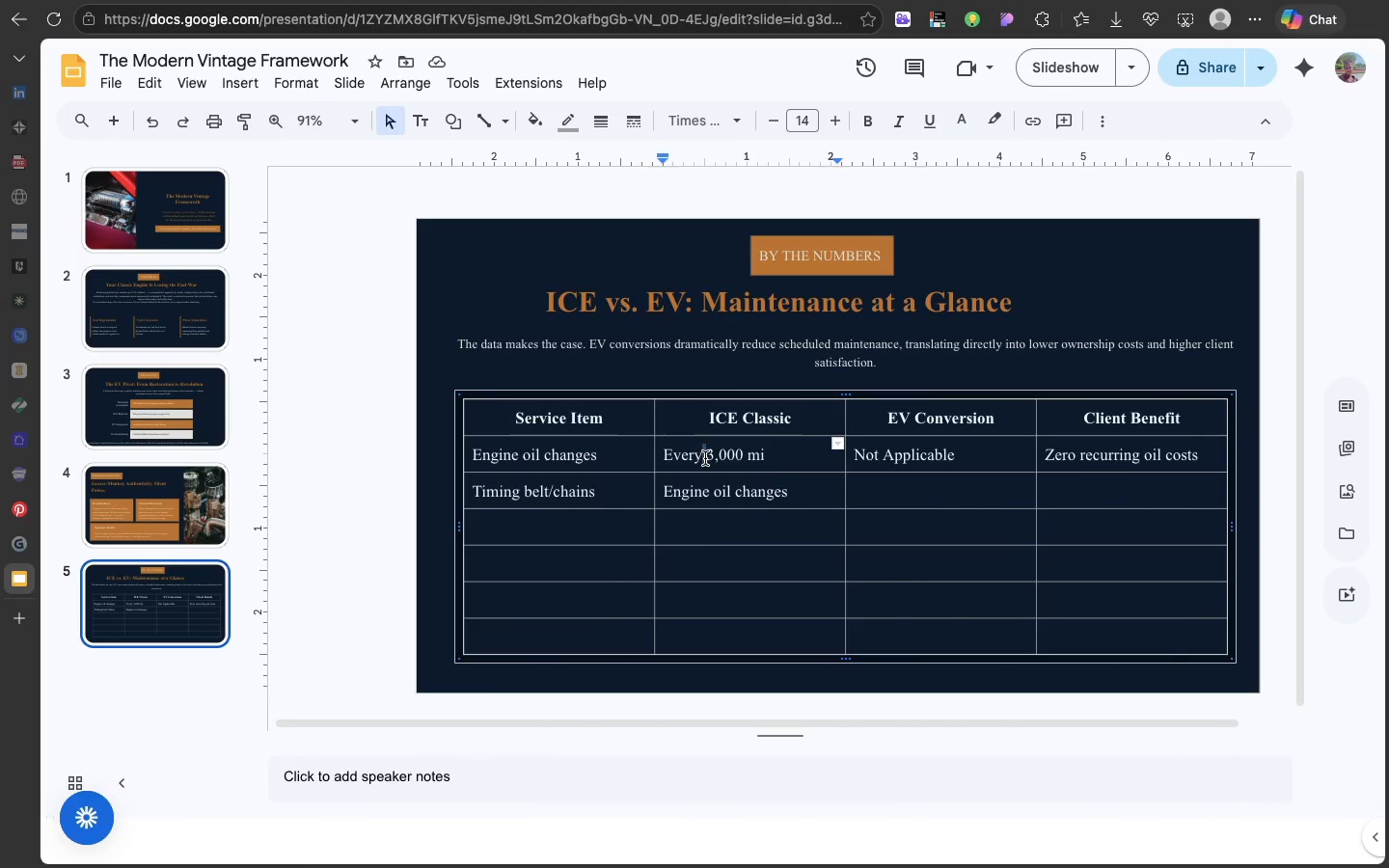 
double_click([705, 458])
 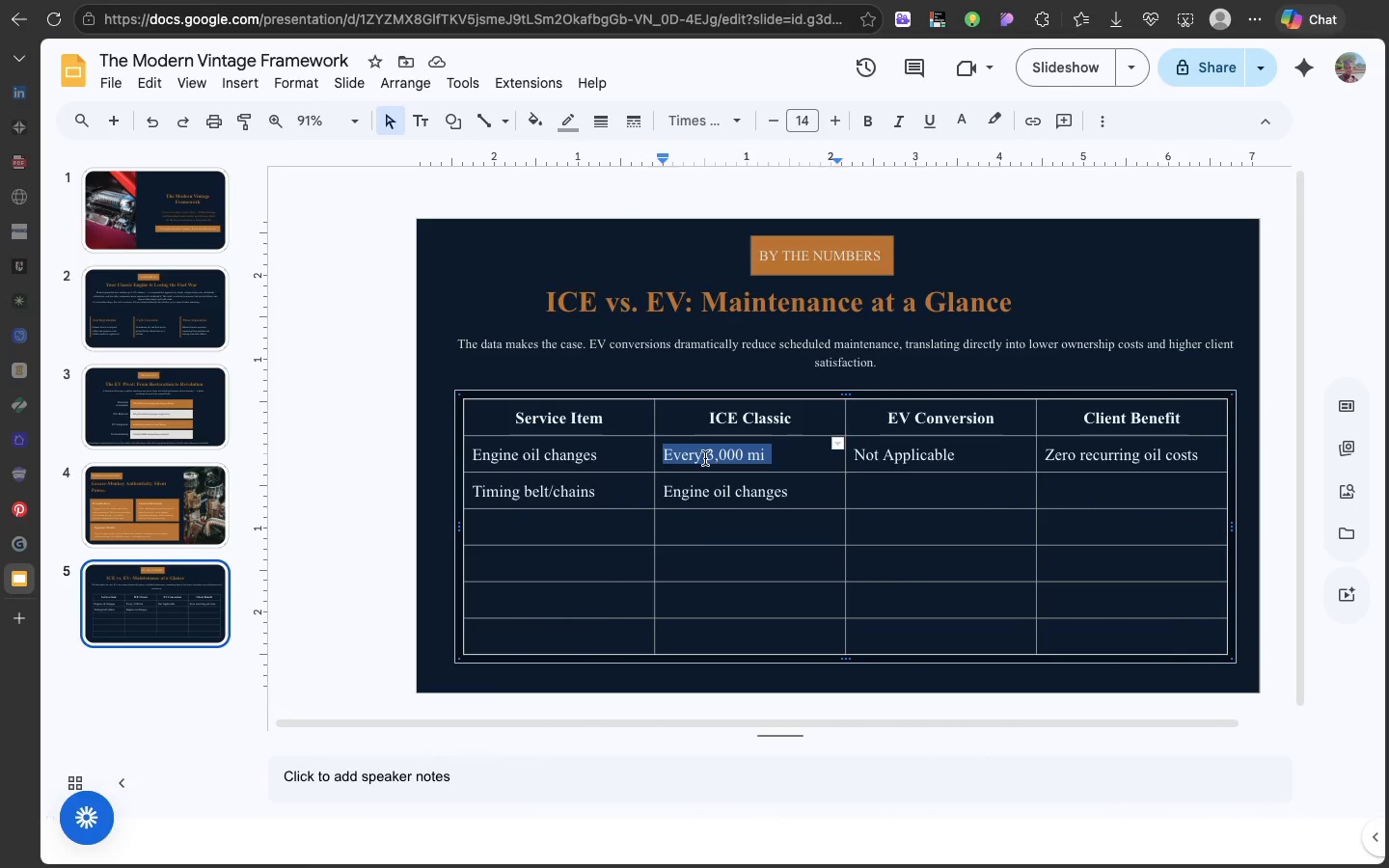 
triple_click([705, 458])
 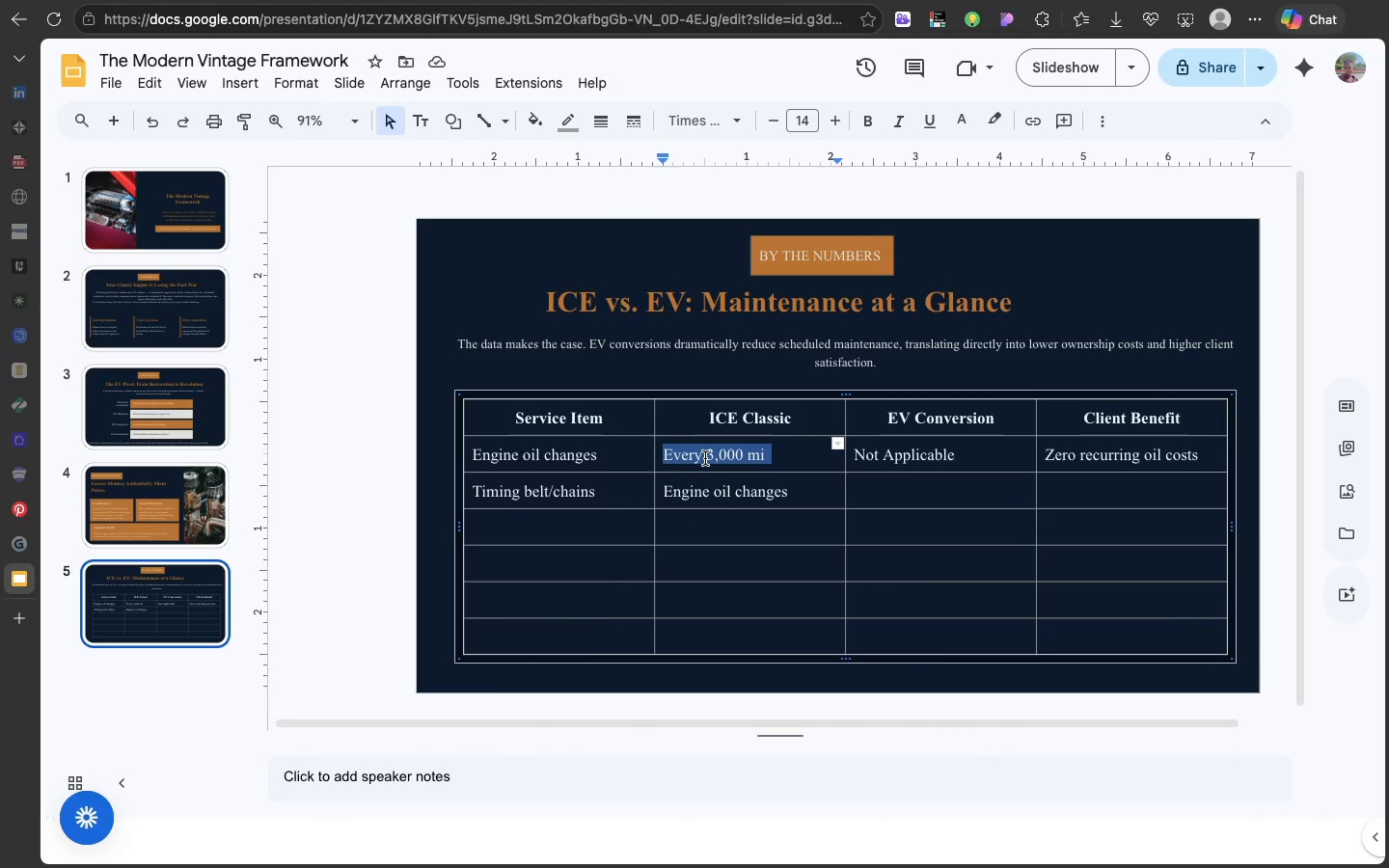 
key(Meta+C)
 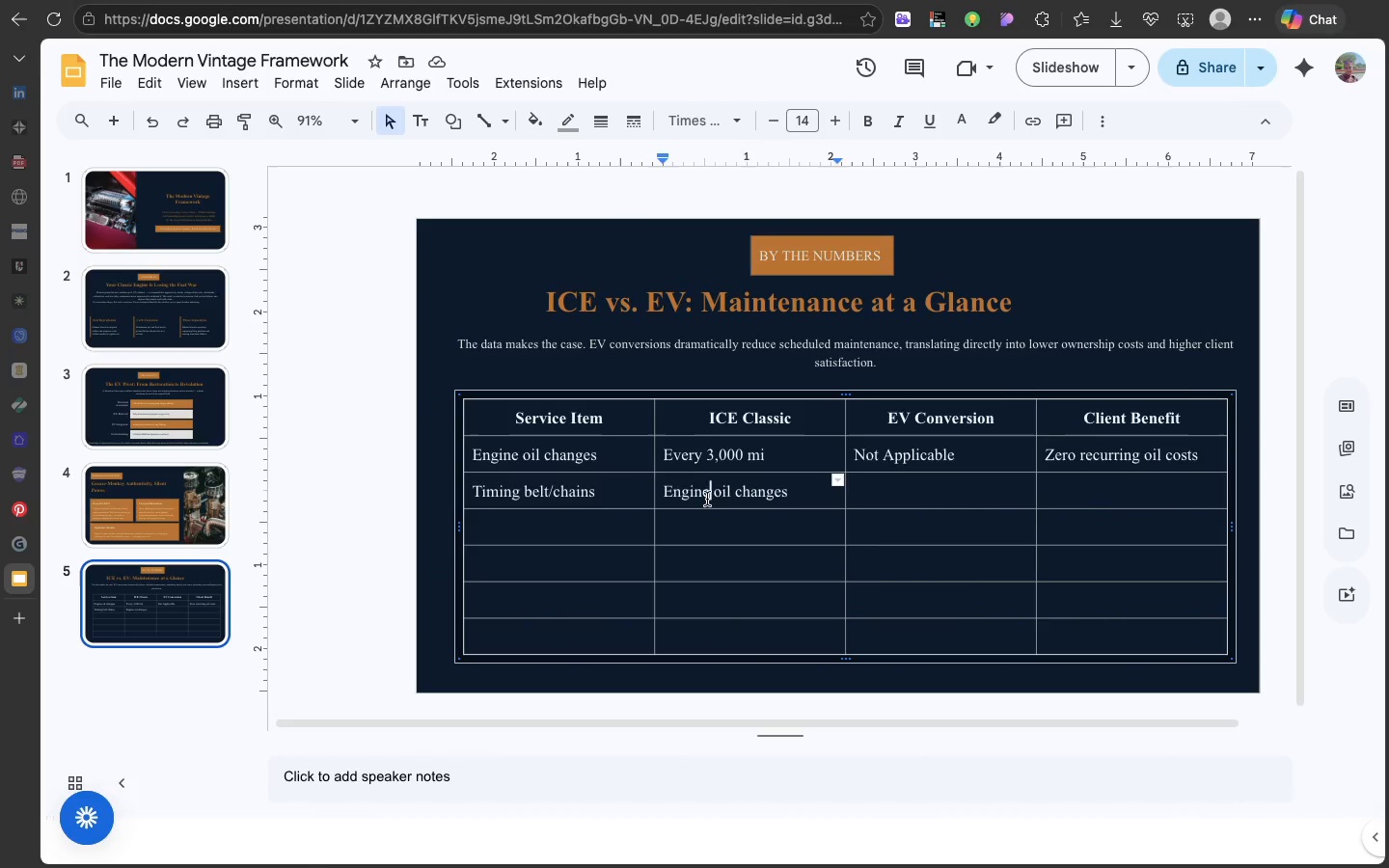 
double_click([707, 499])
 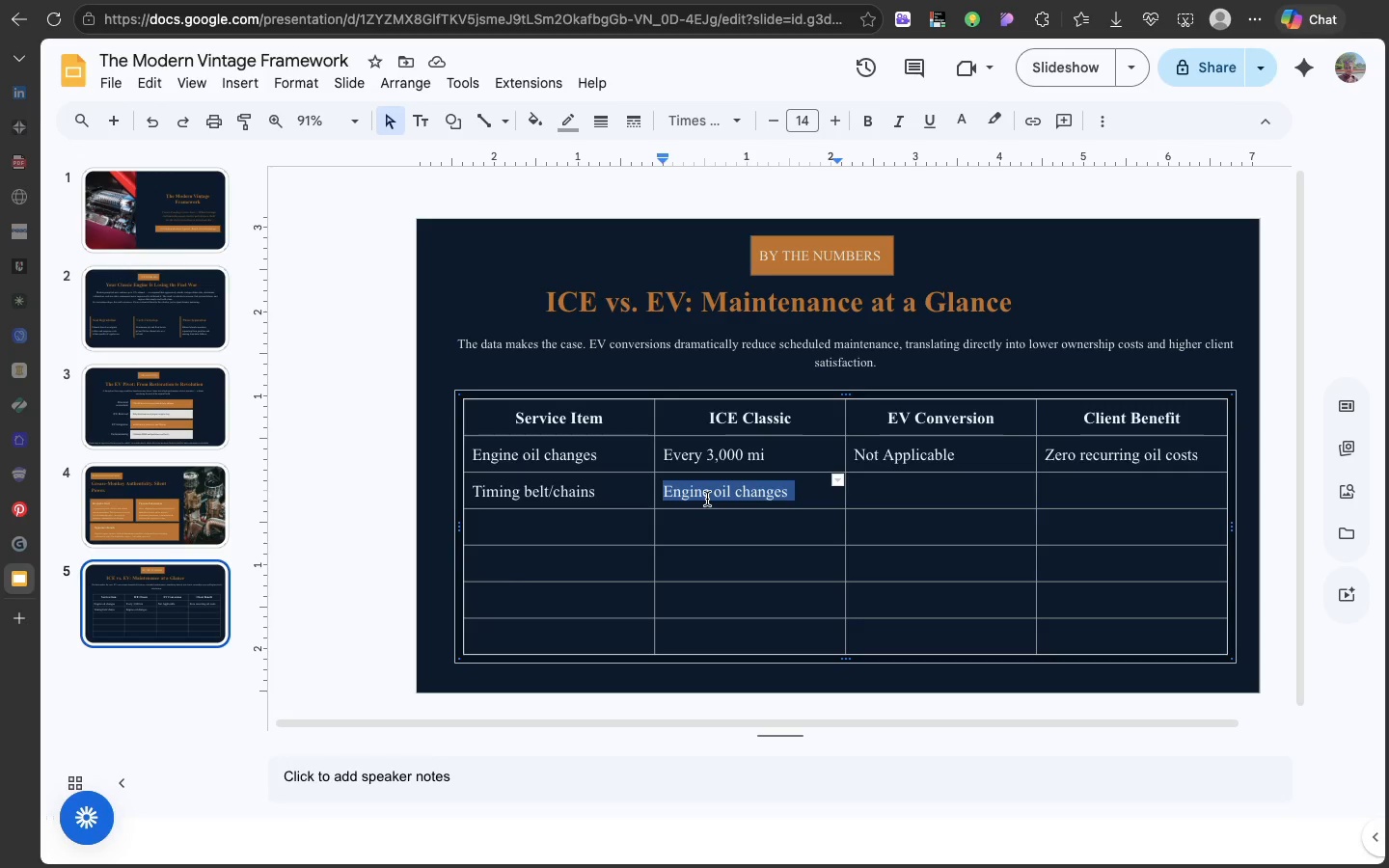 
triple_click([707, 499])
 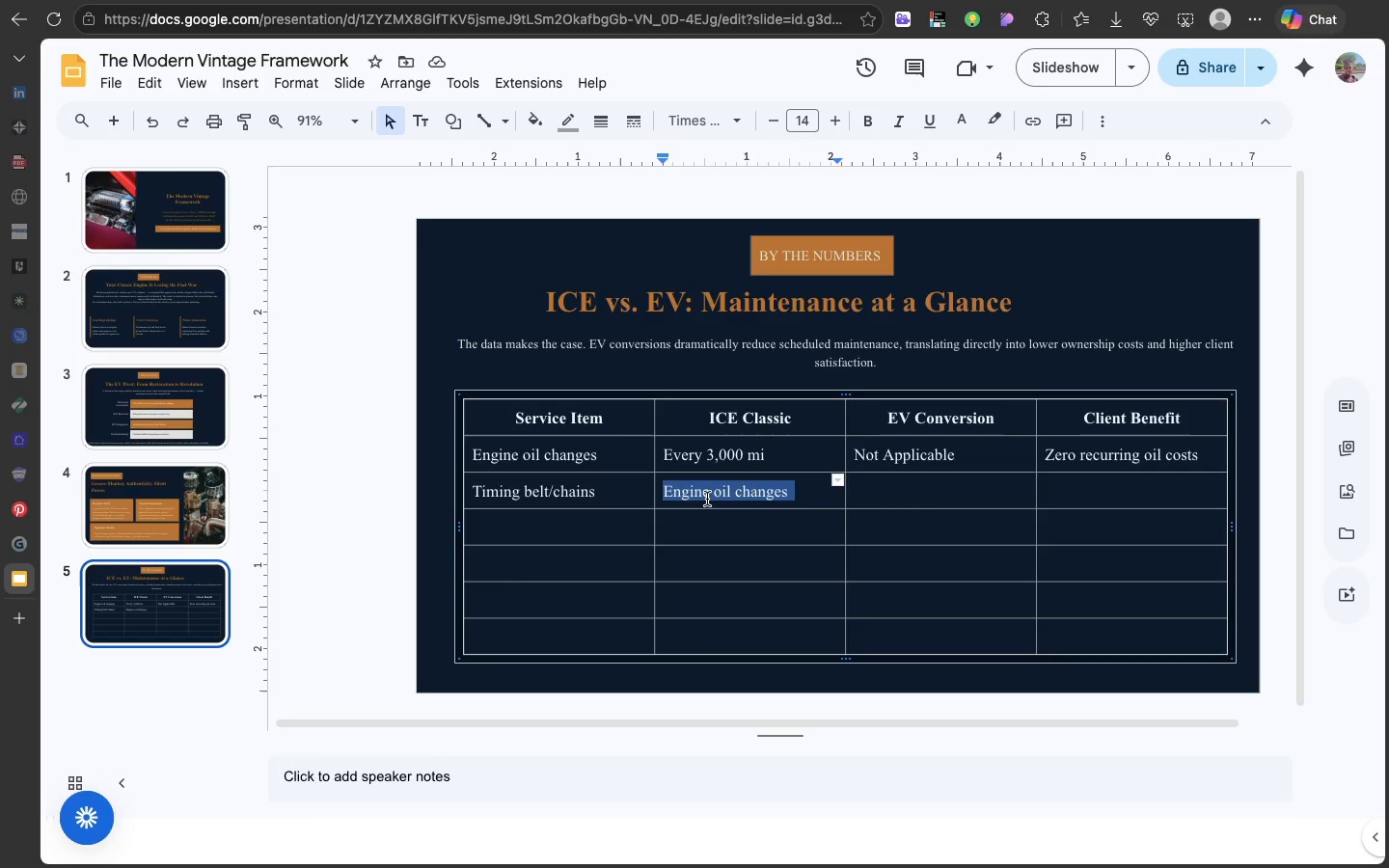 
key(Meta+V)
 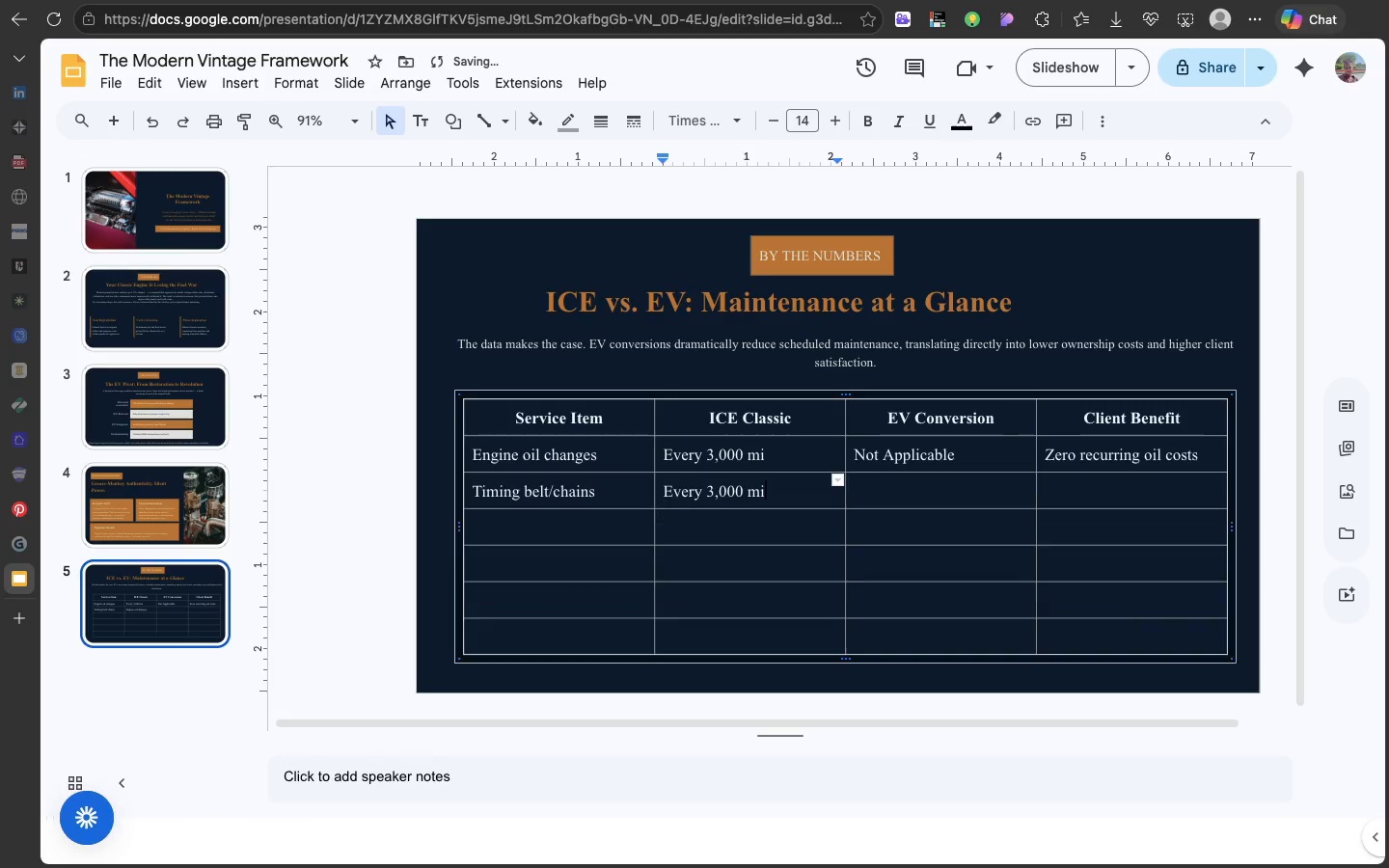 
key(Backspace)
 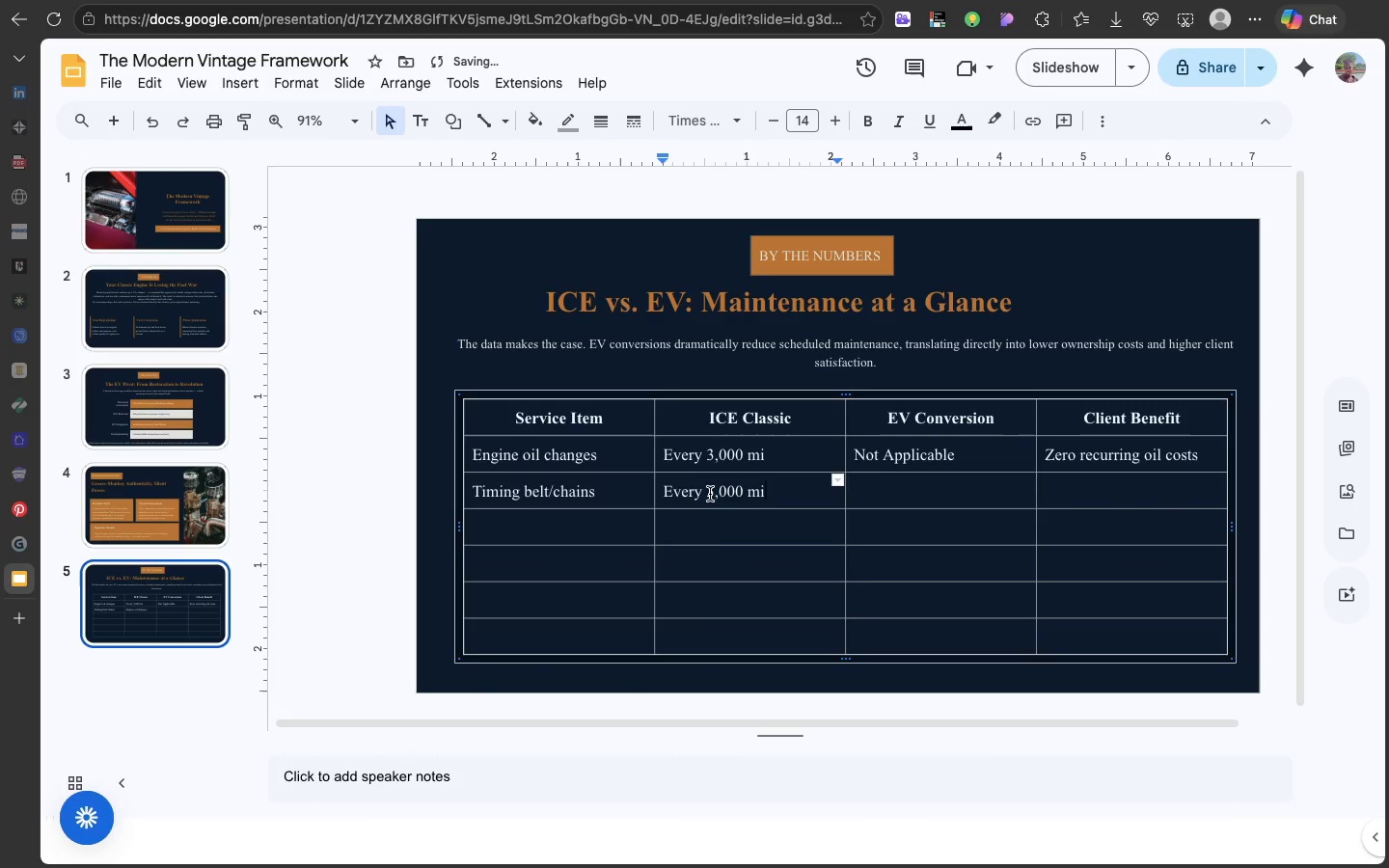 
left_click([710, 494])
 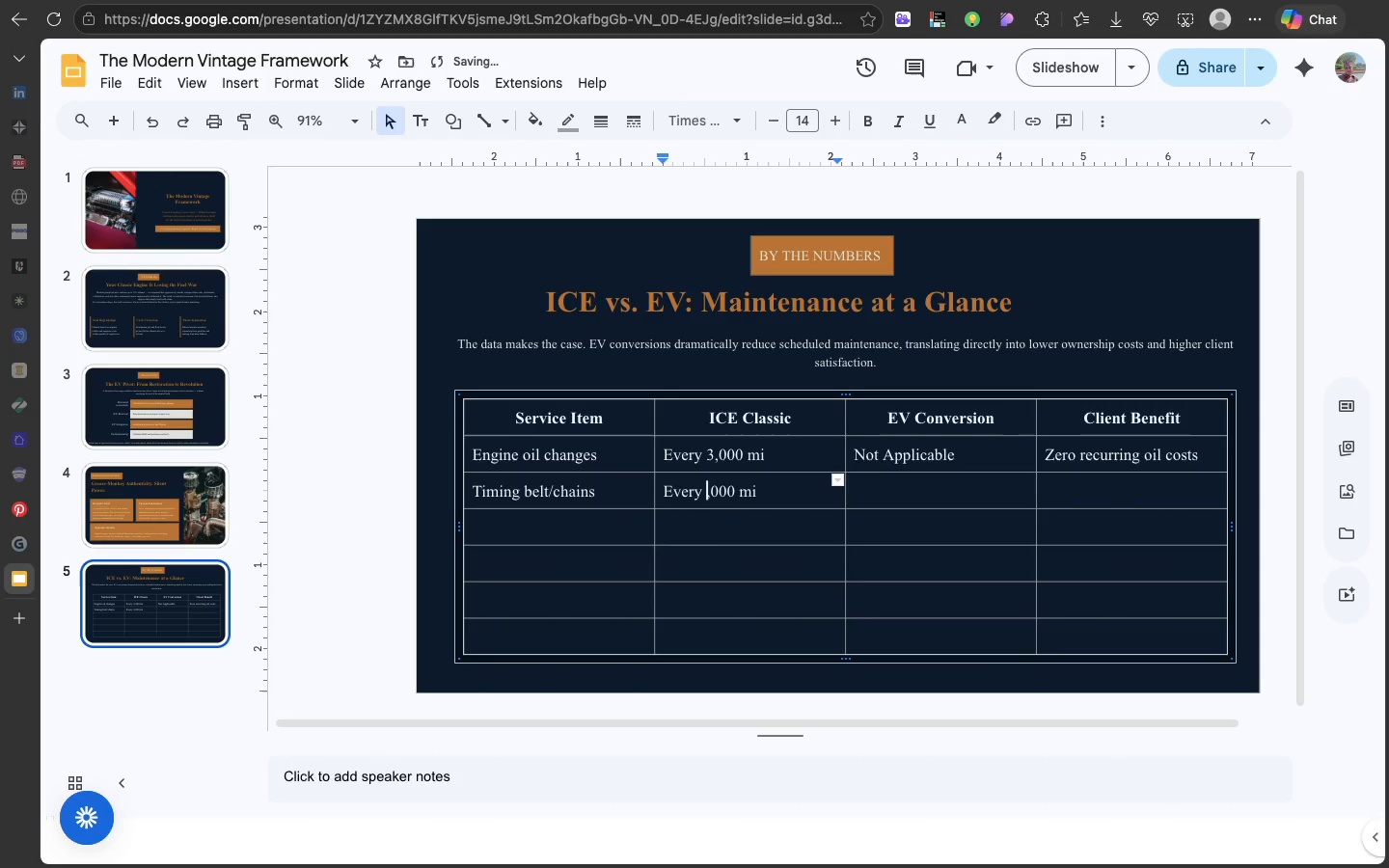 
key(Backspace)
 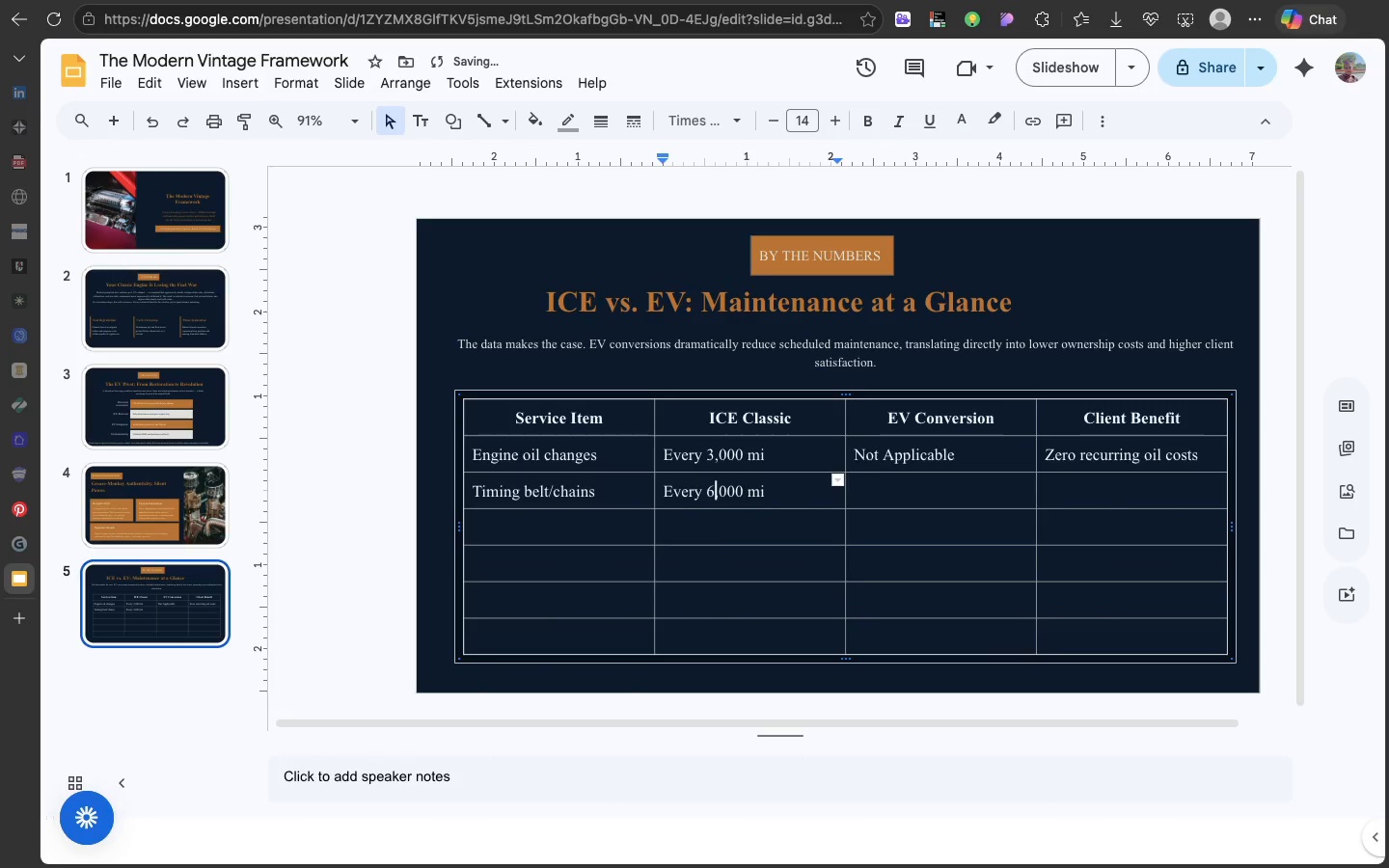 
key(6)
 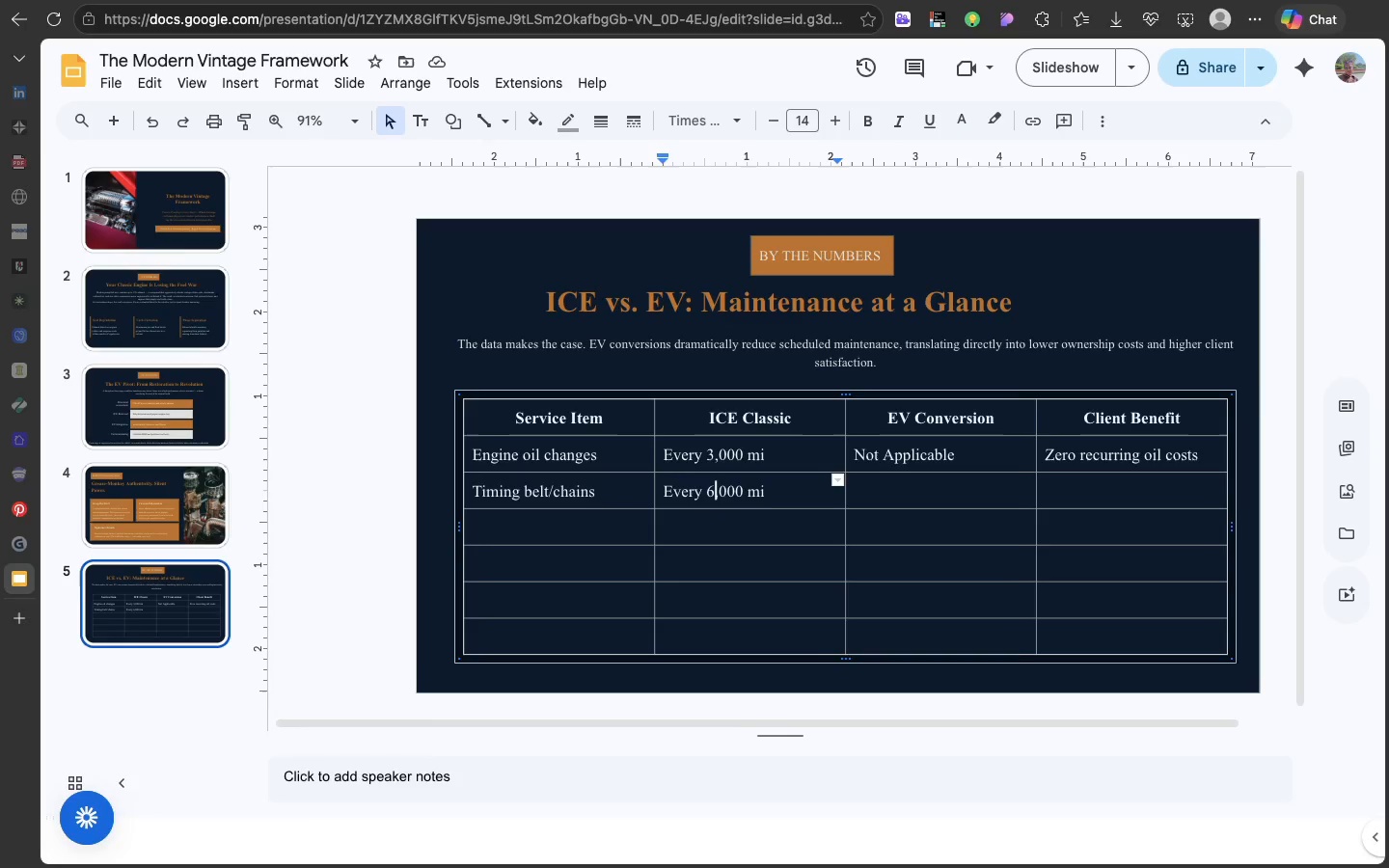 
wait(10.93)
 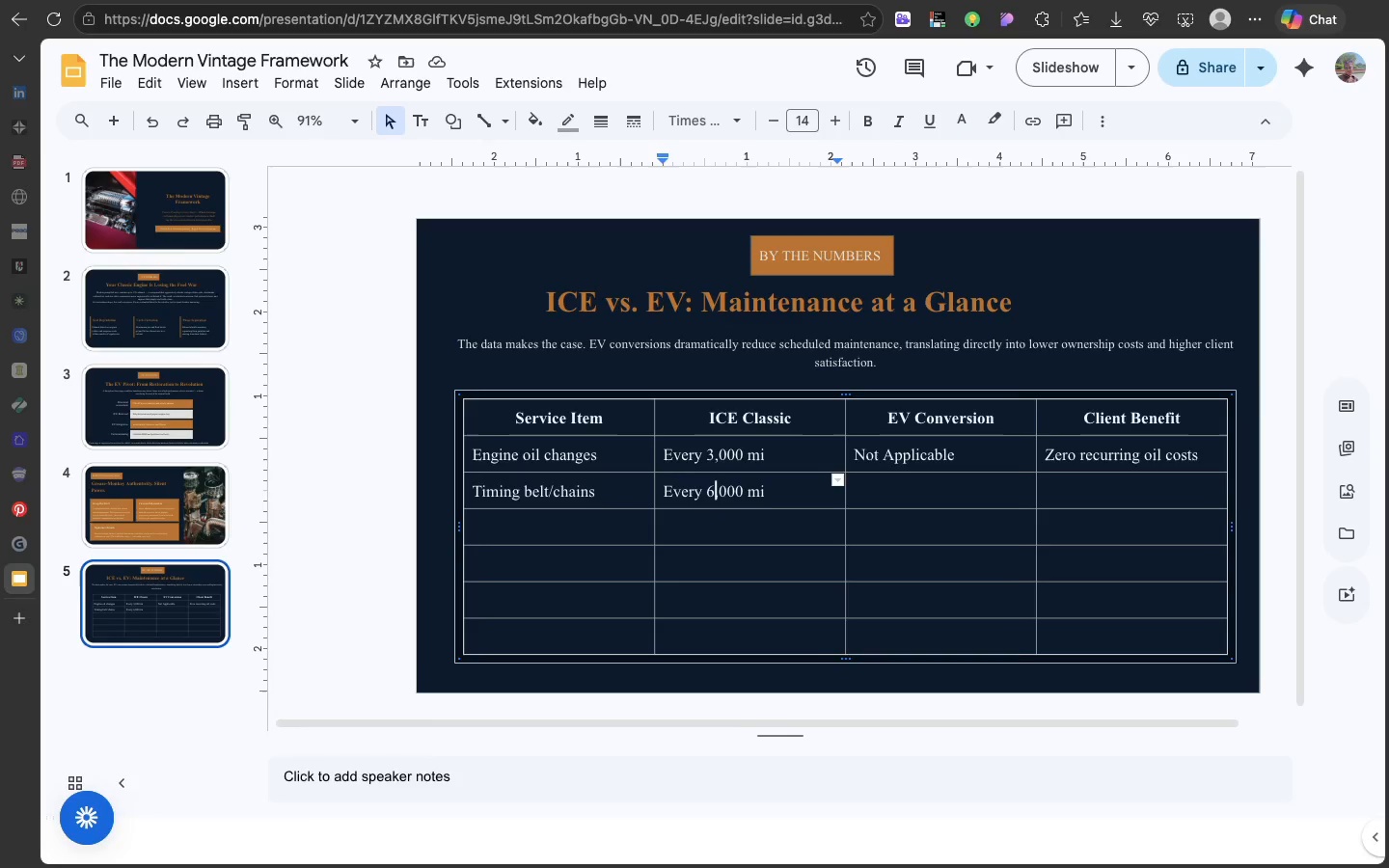 
left_click([891, 468])
 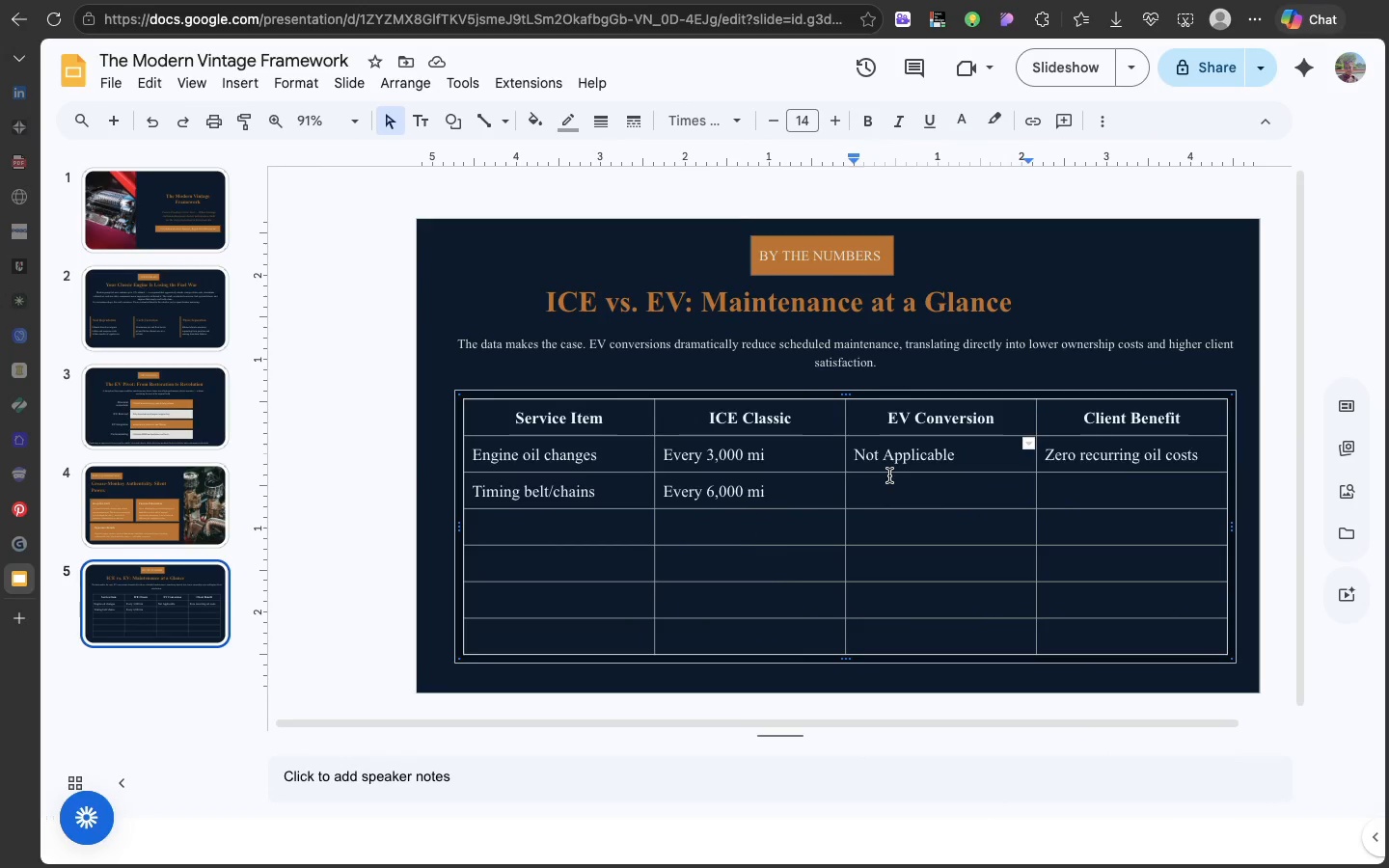 
left_click([889, 475])
 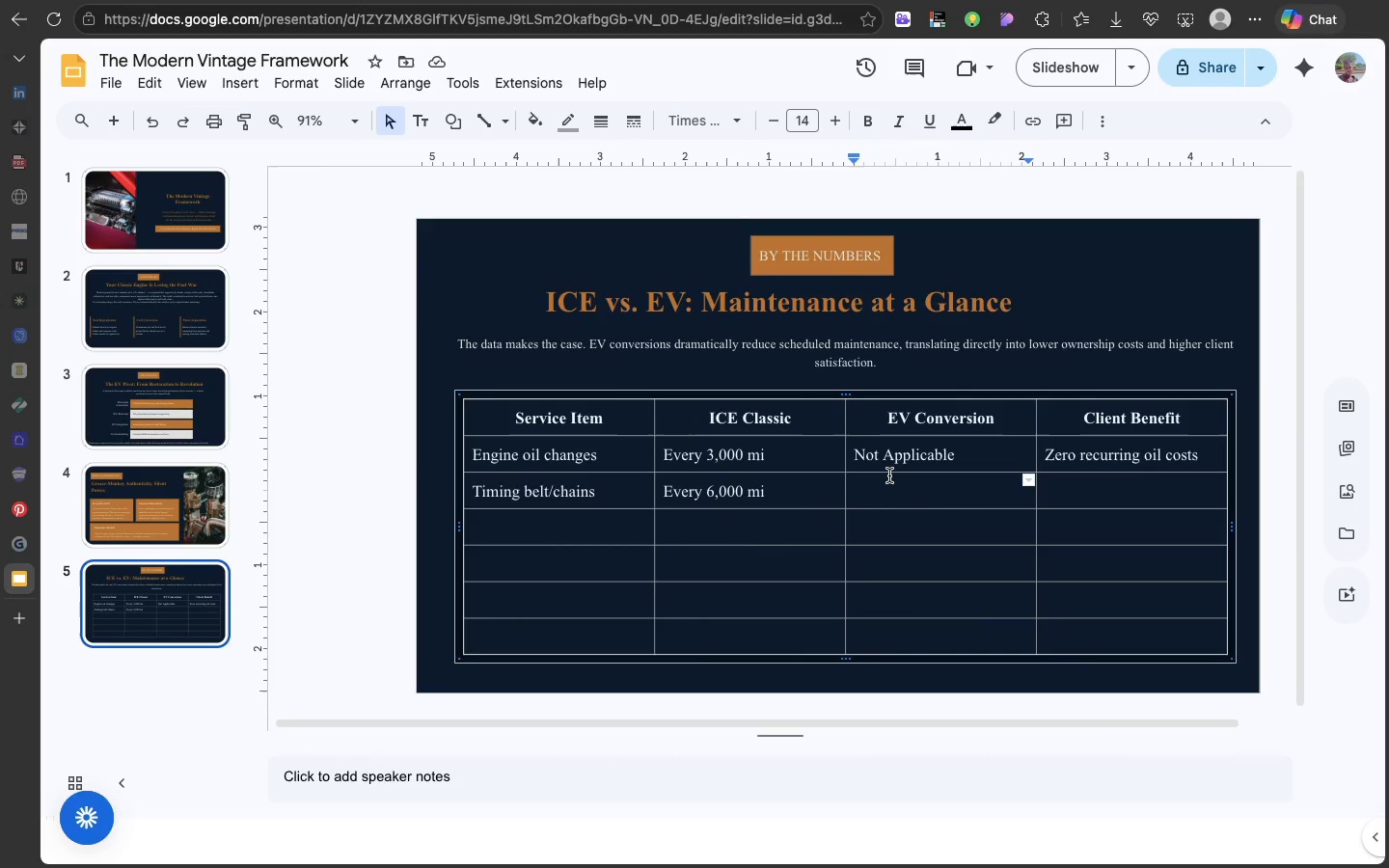 
key(CapsLock)
 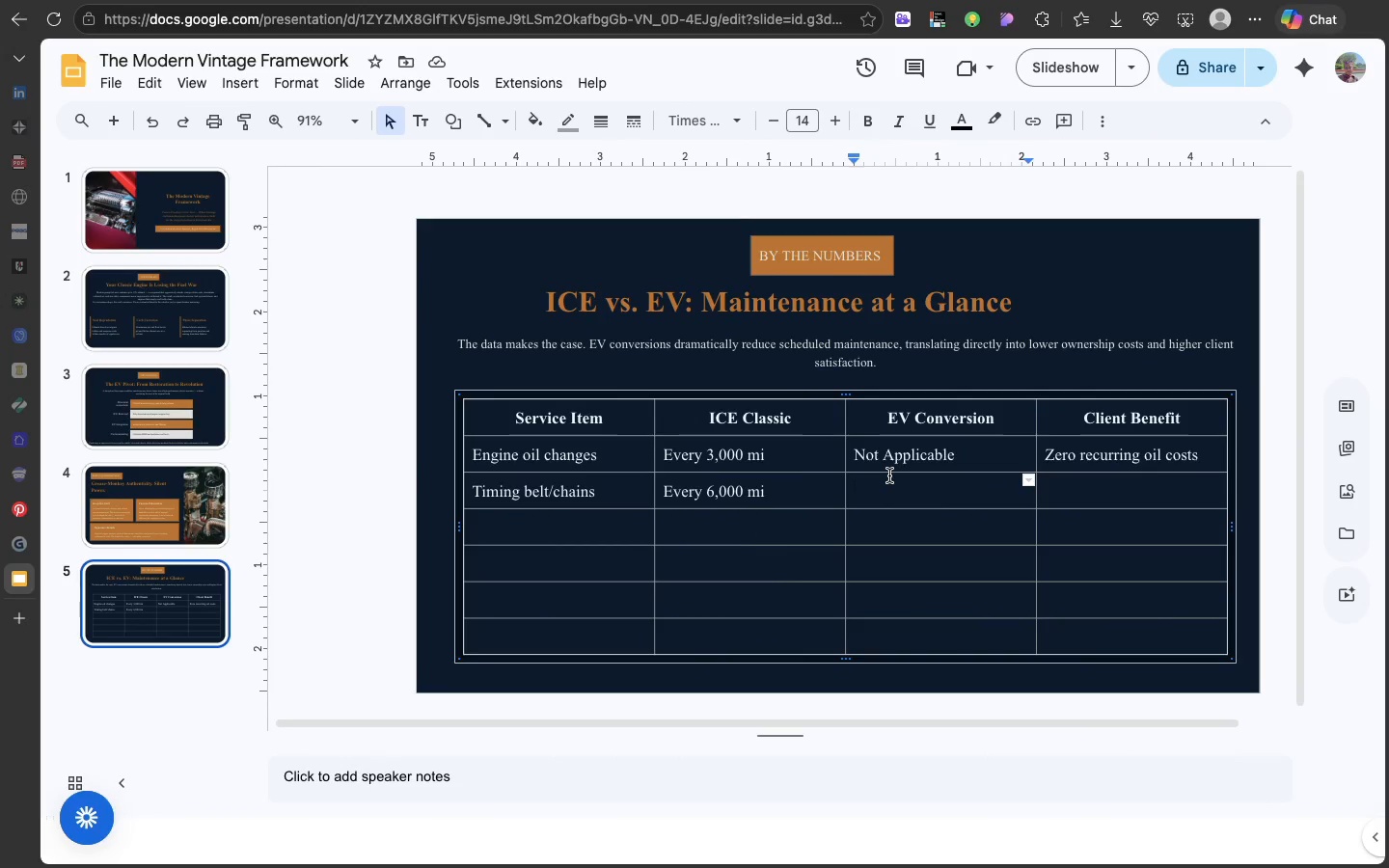 
key(Meta+V)
 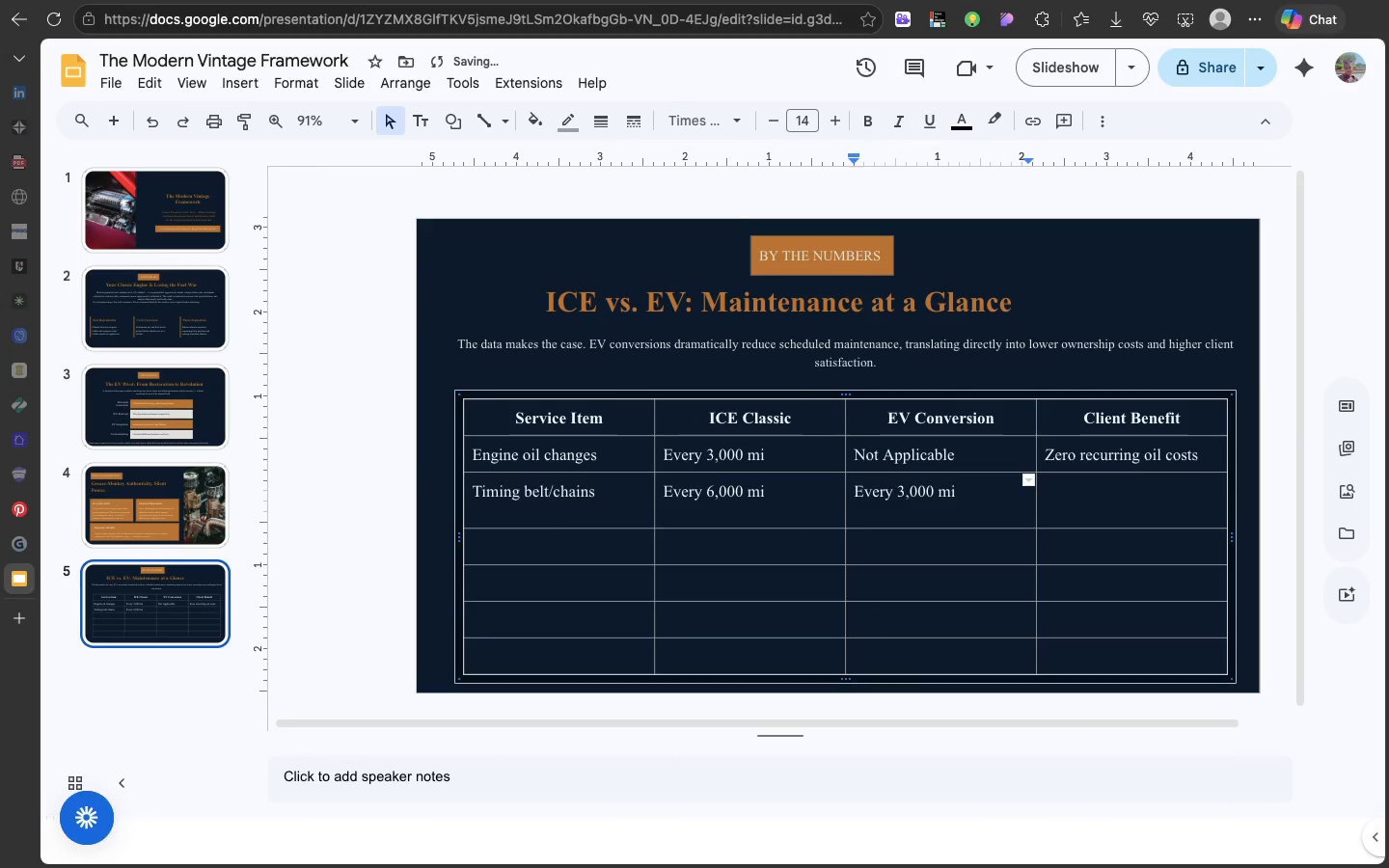 
key(Backspace)
 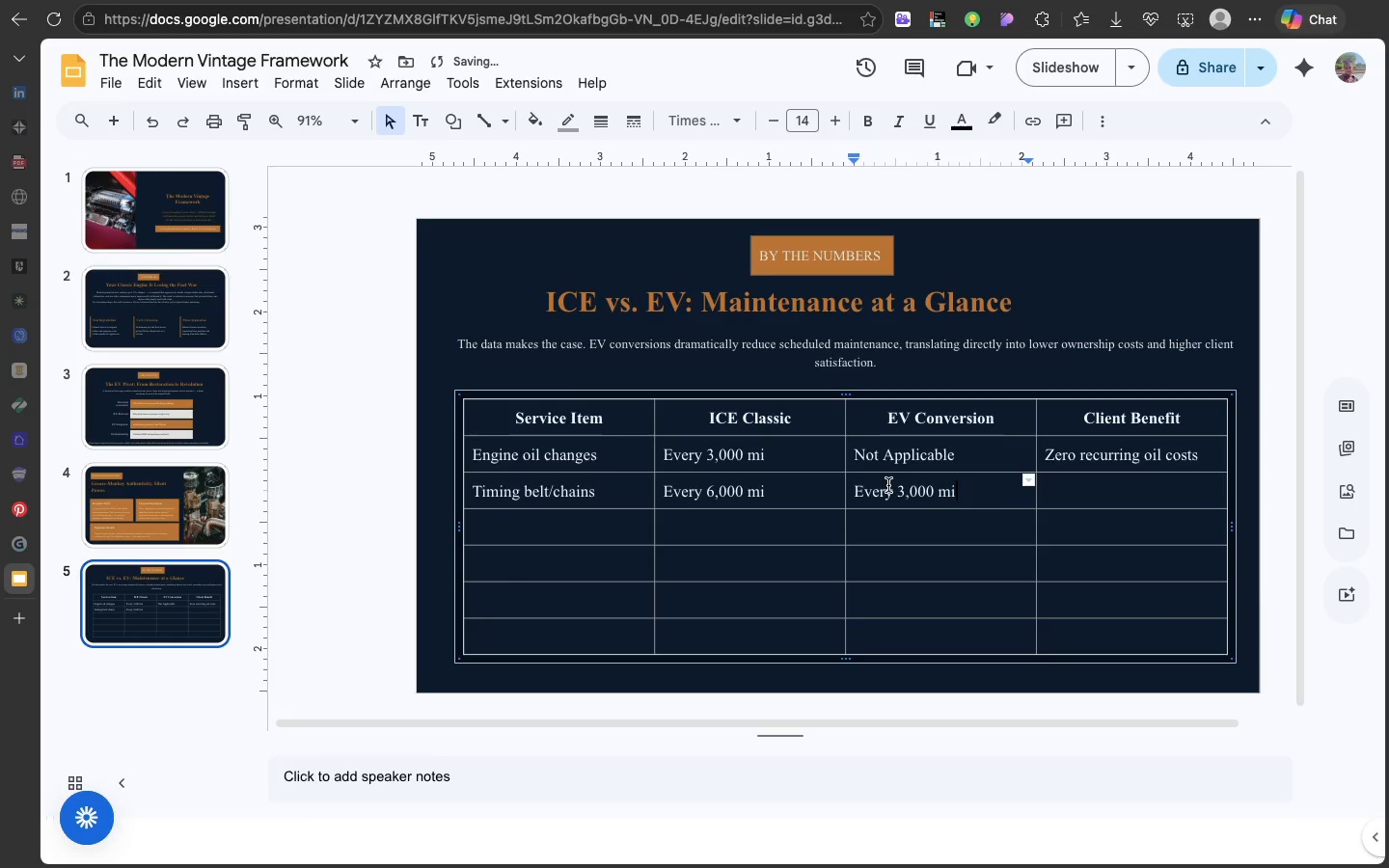 
double_click([888, 485])
 